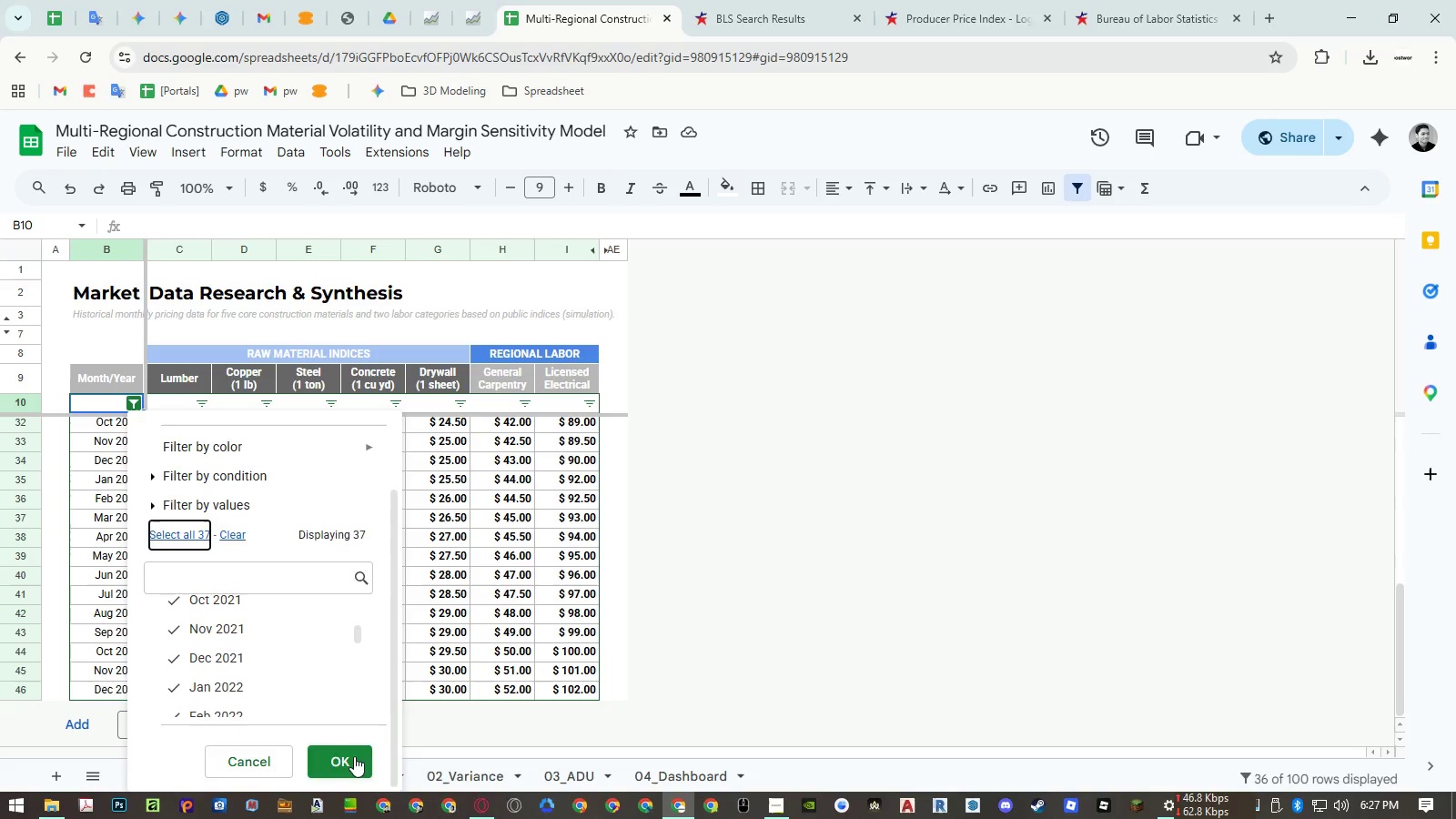 
scroll: coordinate [283, 561], scroll_direction: up, amount: 8.0
 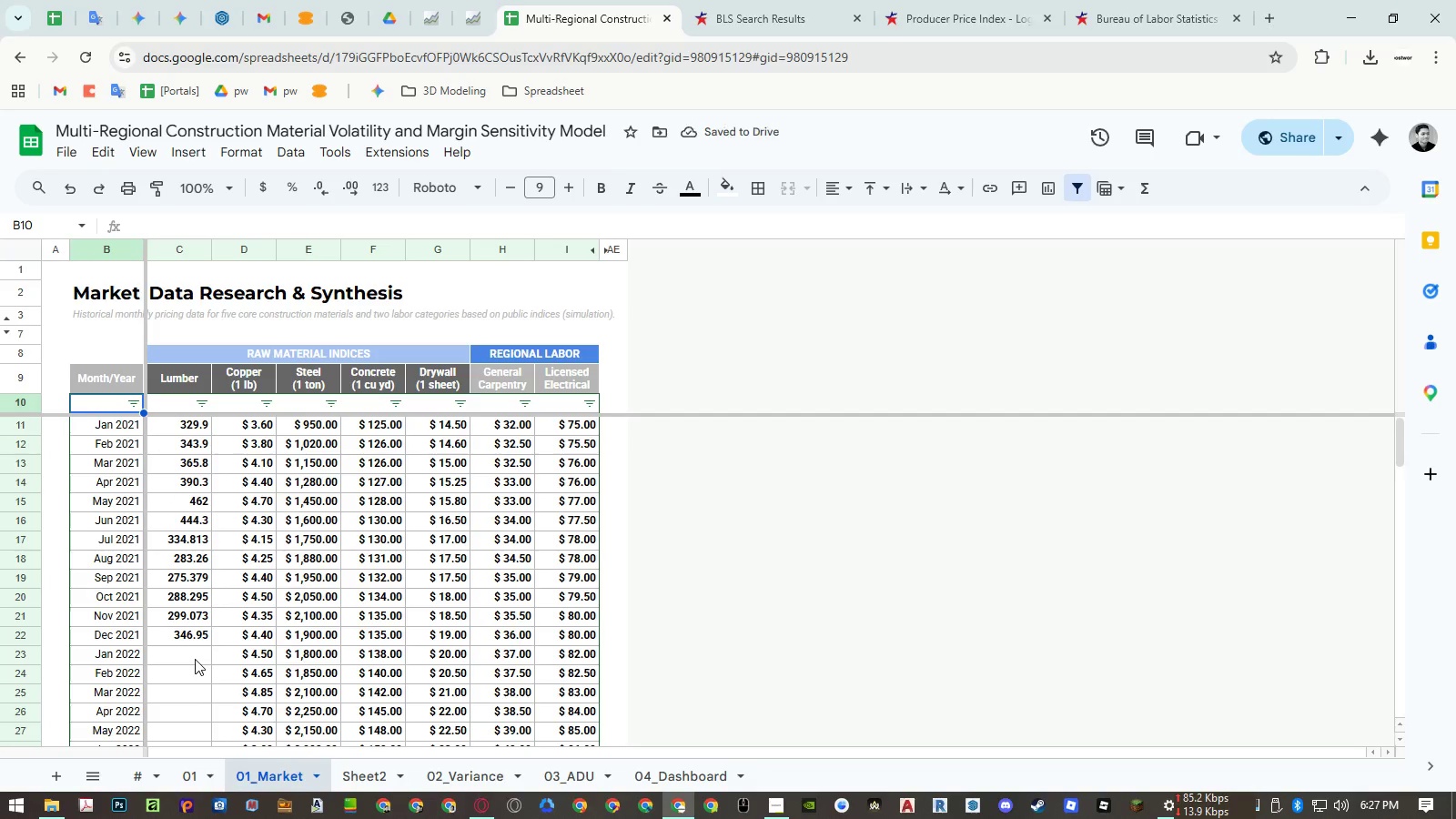 
left_click([195, 659])
 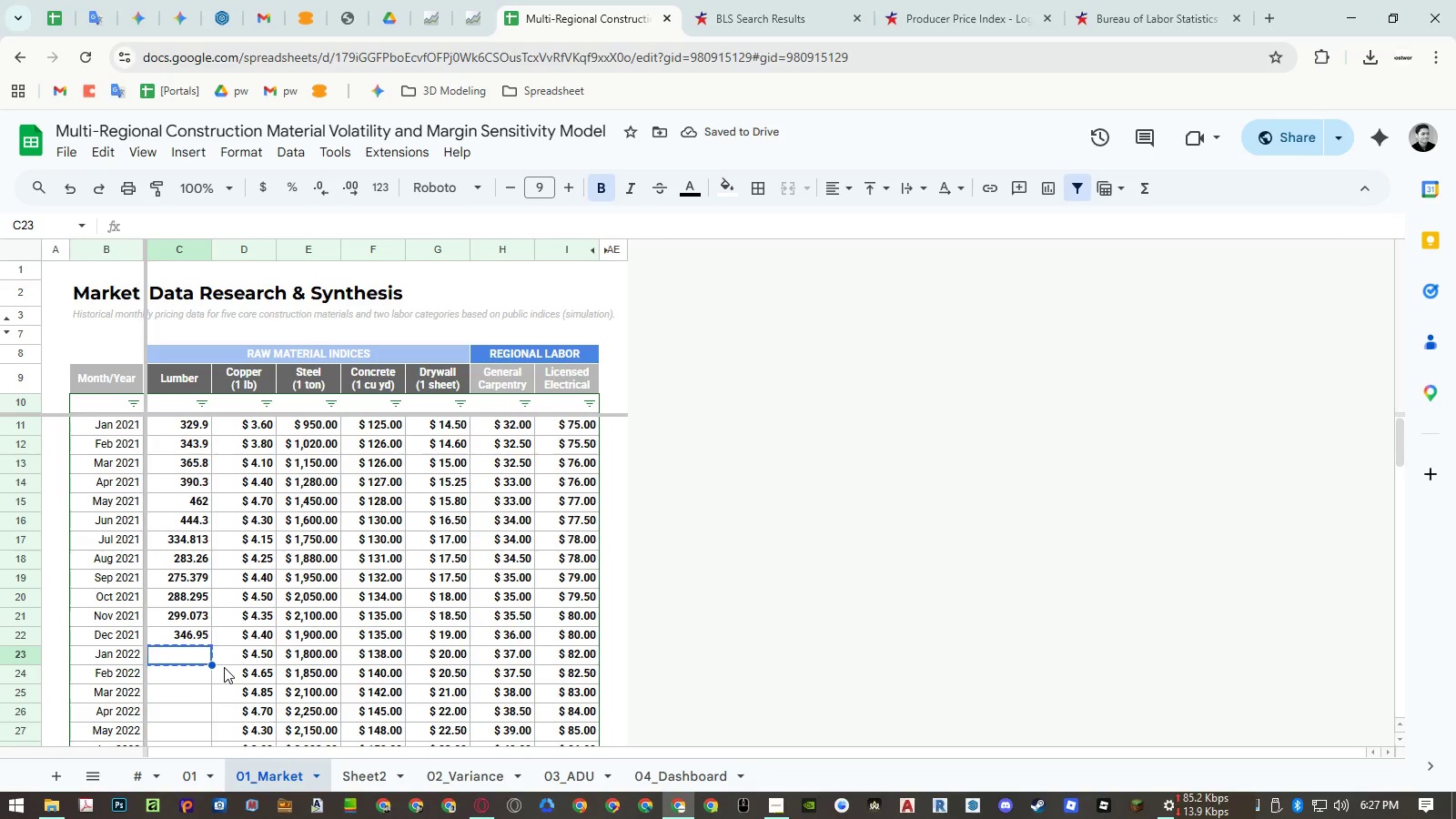 
key(Control+ControlLeft)
 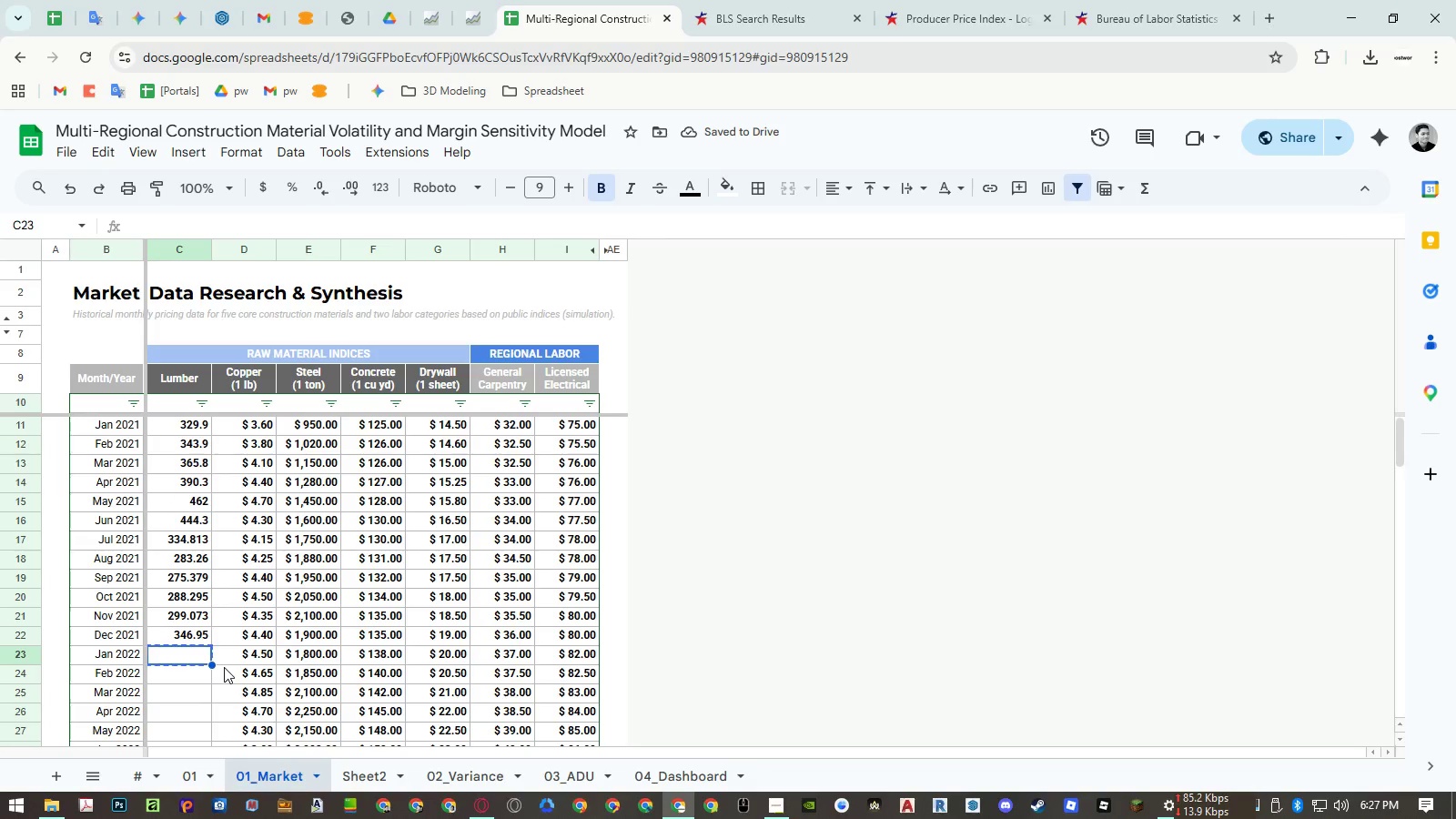 
key(Control+C)
 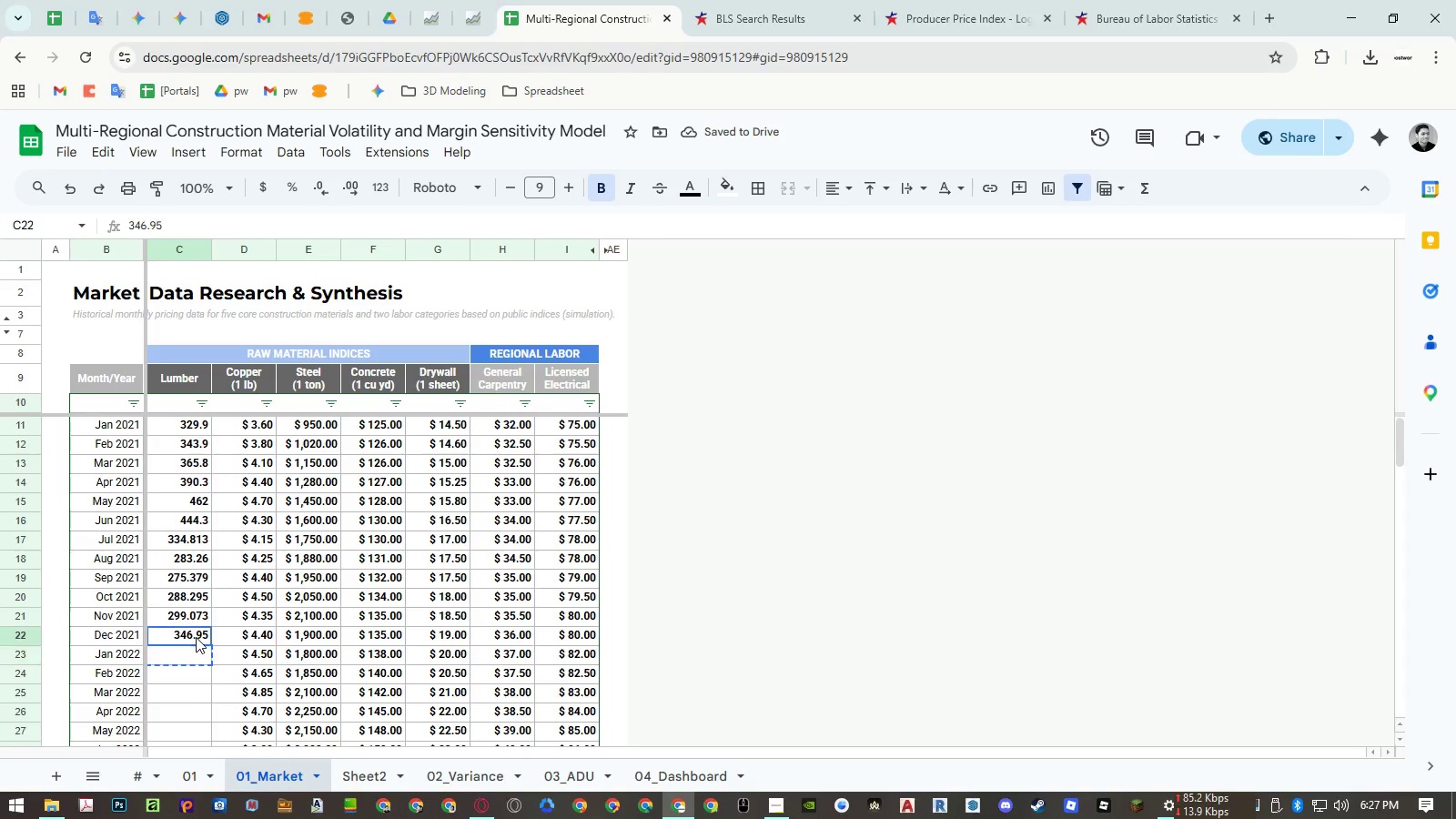 
left_click_drag(start_coordinate=[196, 637], to_coordinate=[194, 420])
 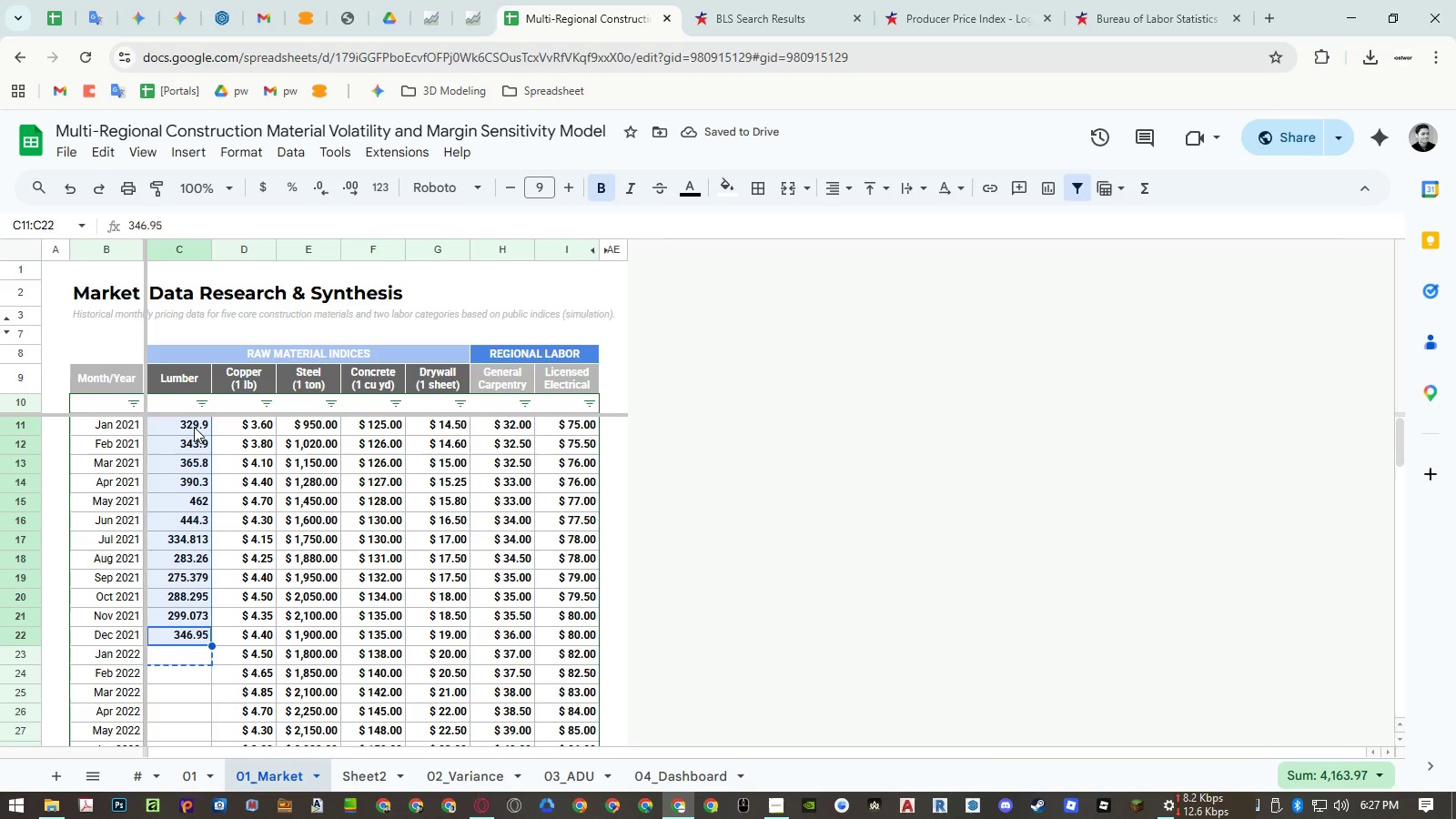 
key(Alt+Control+V)
 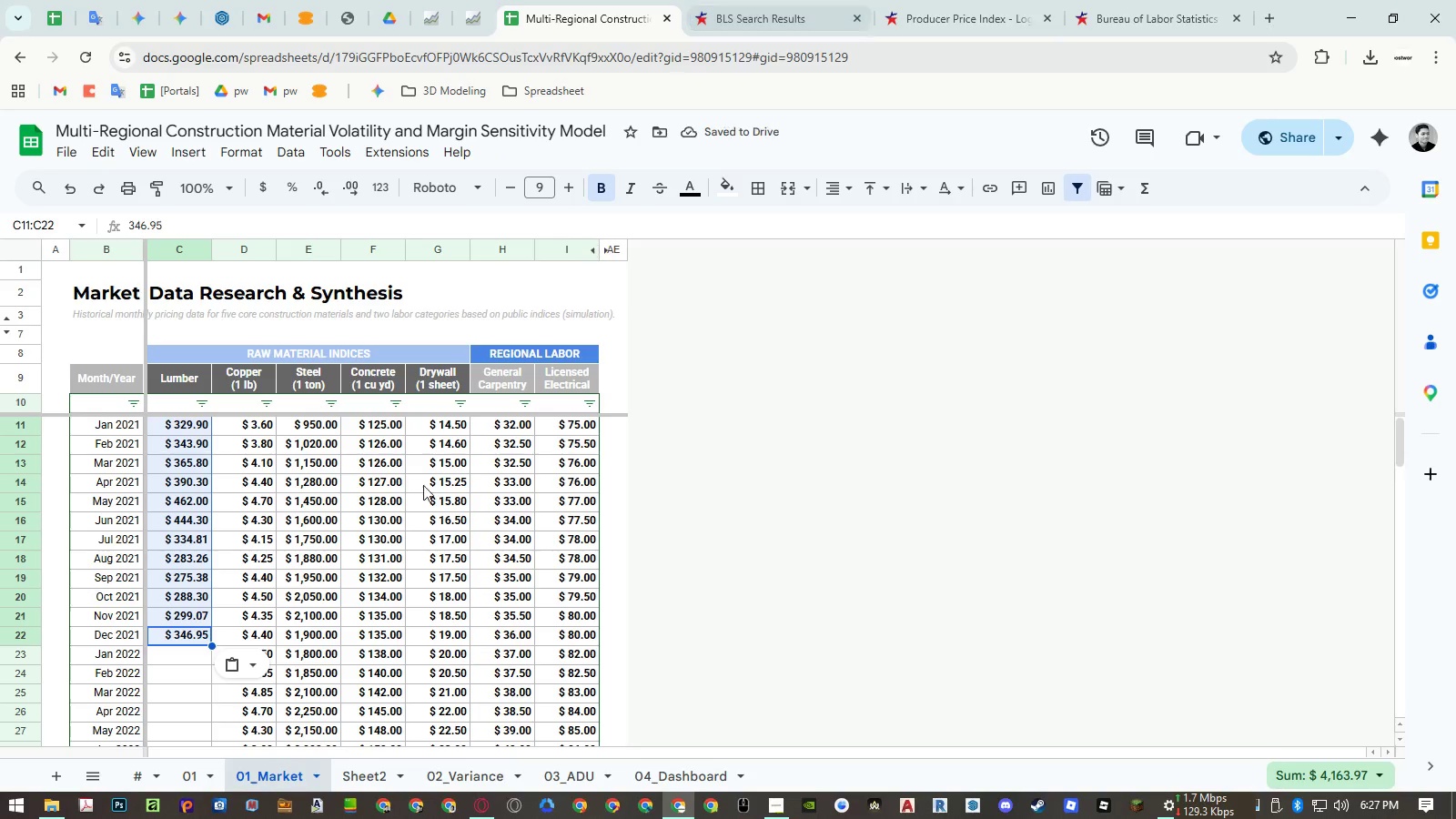 
left_click([361, 775])
 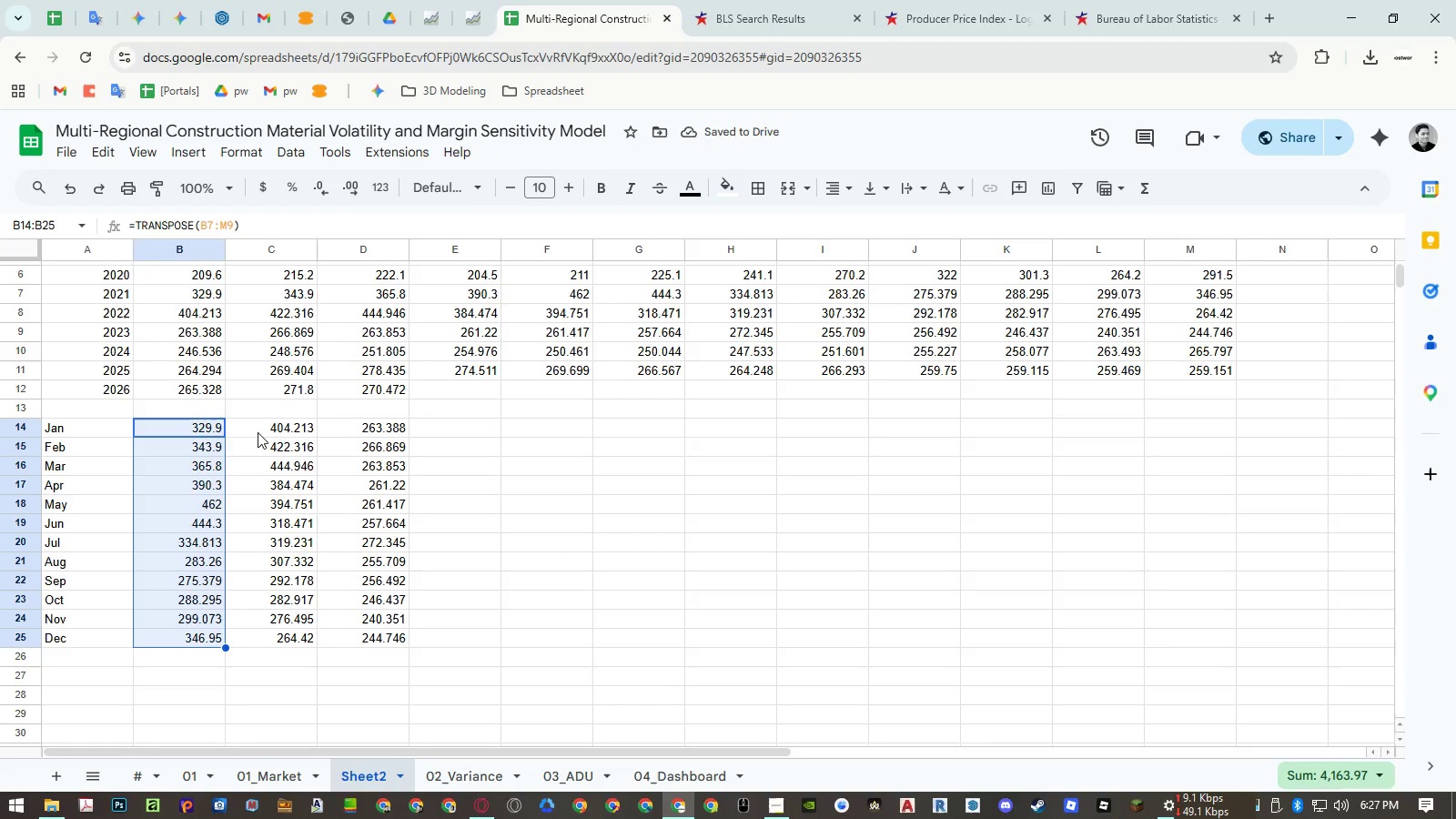 
left_click_drag(start_coordinate=[264, 429], to_coordinate=[284, 634])
 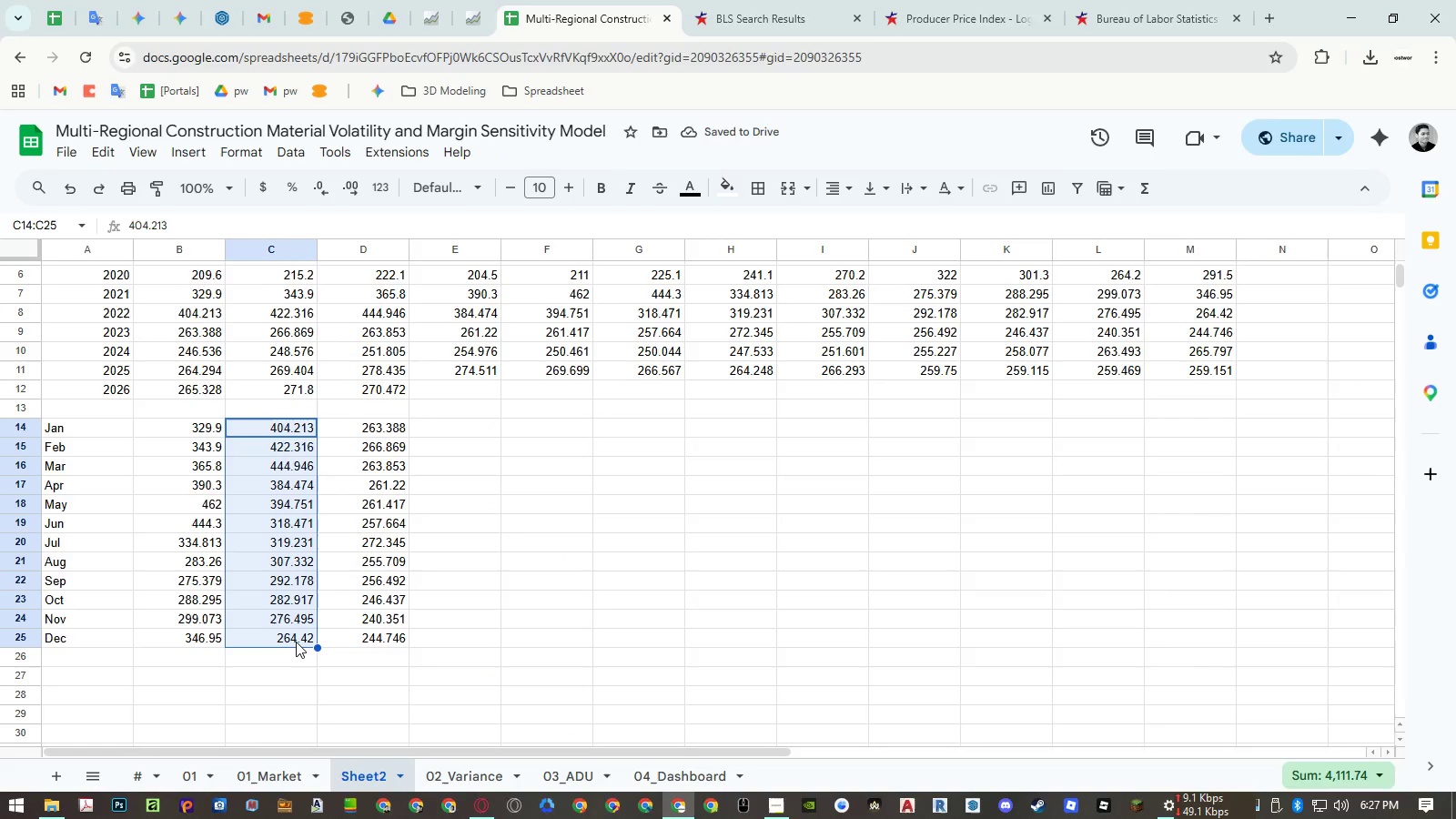 
key(Control+C)
 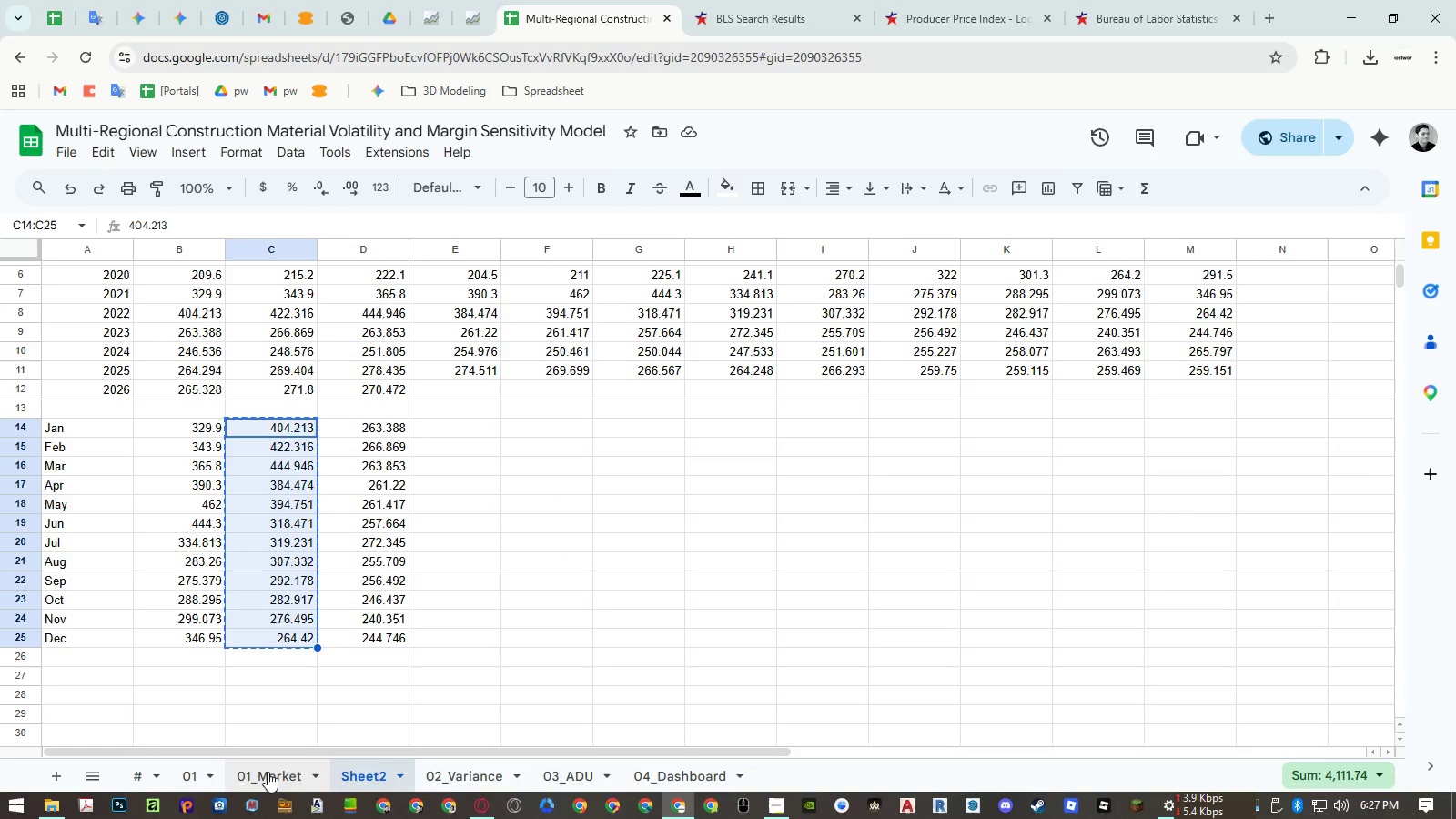 
left_click([268, 776])
 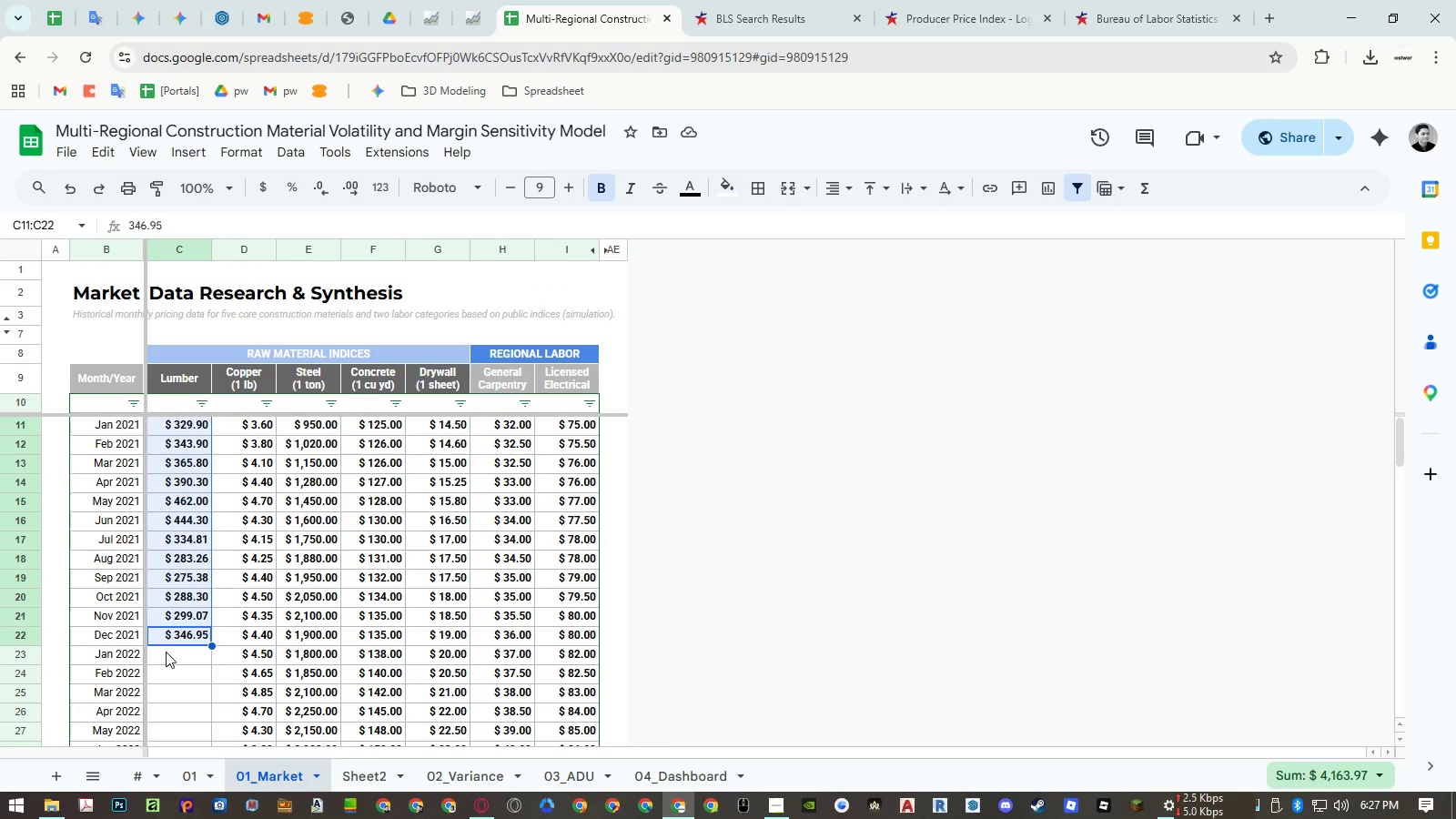 
left_click([166, 652])
 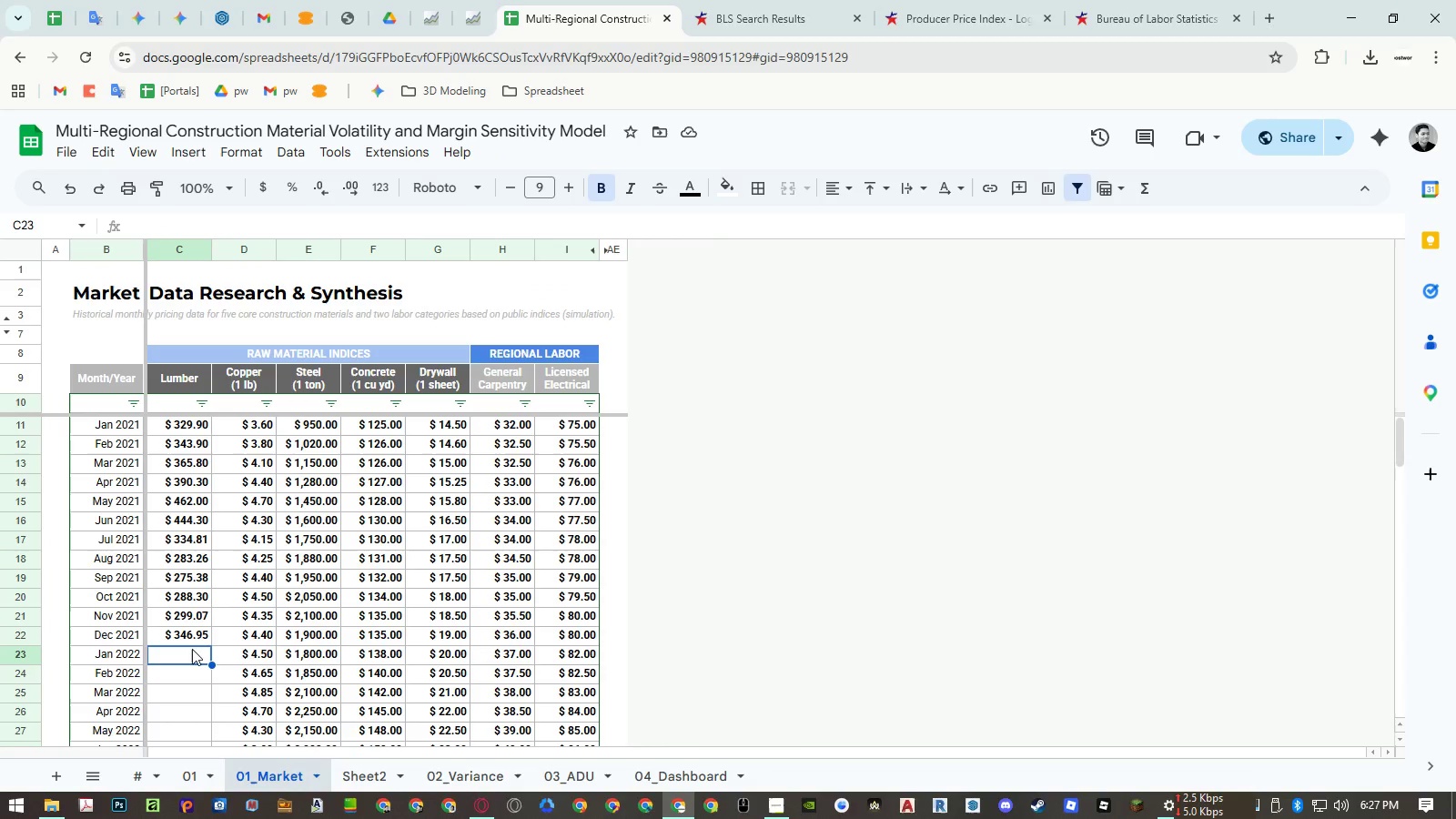 
key(Control+ControlLeft)
 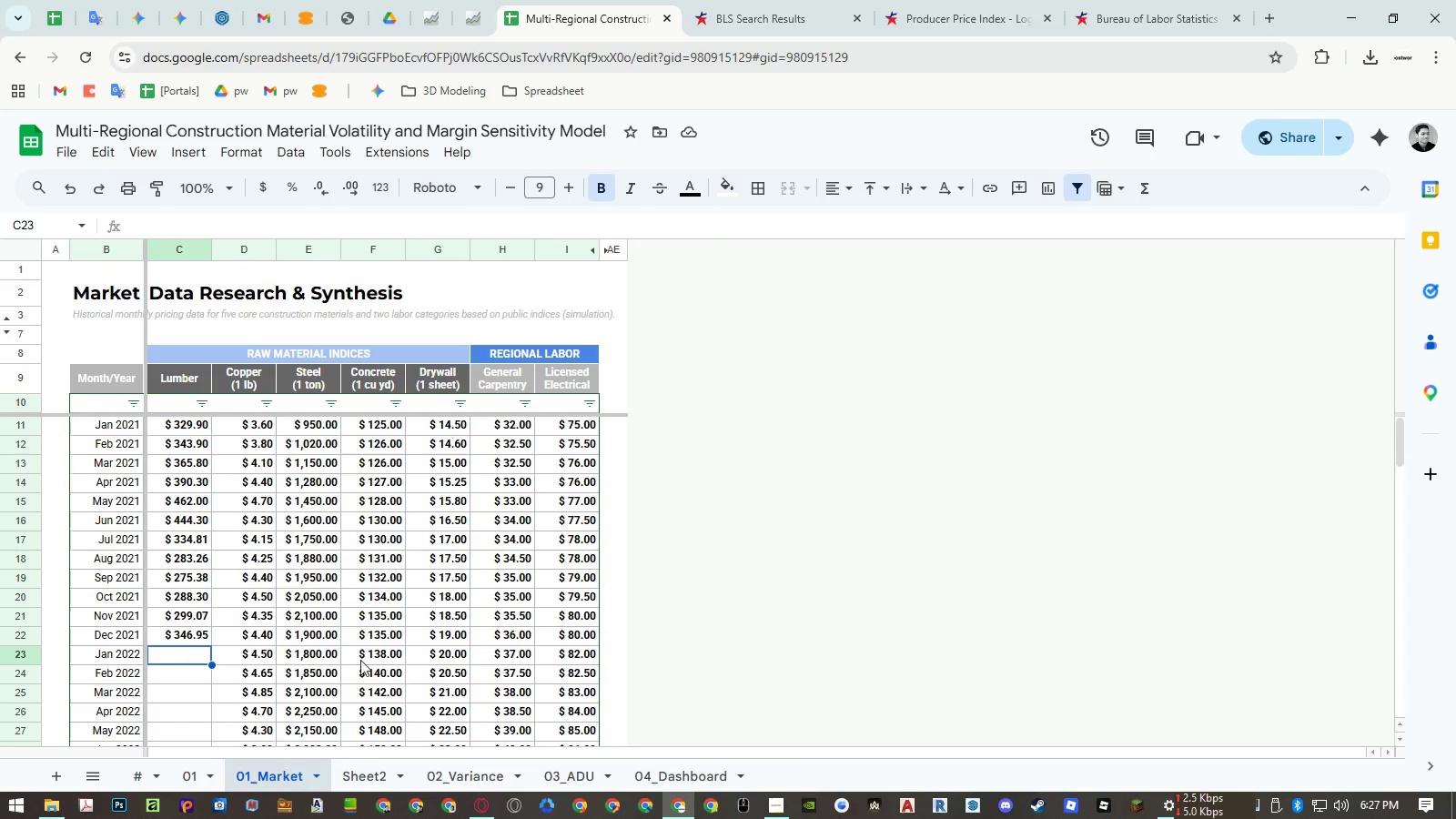 
key(Control+Shift+ShiftLeft)
 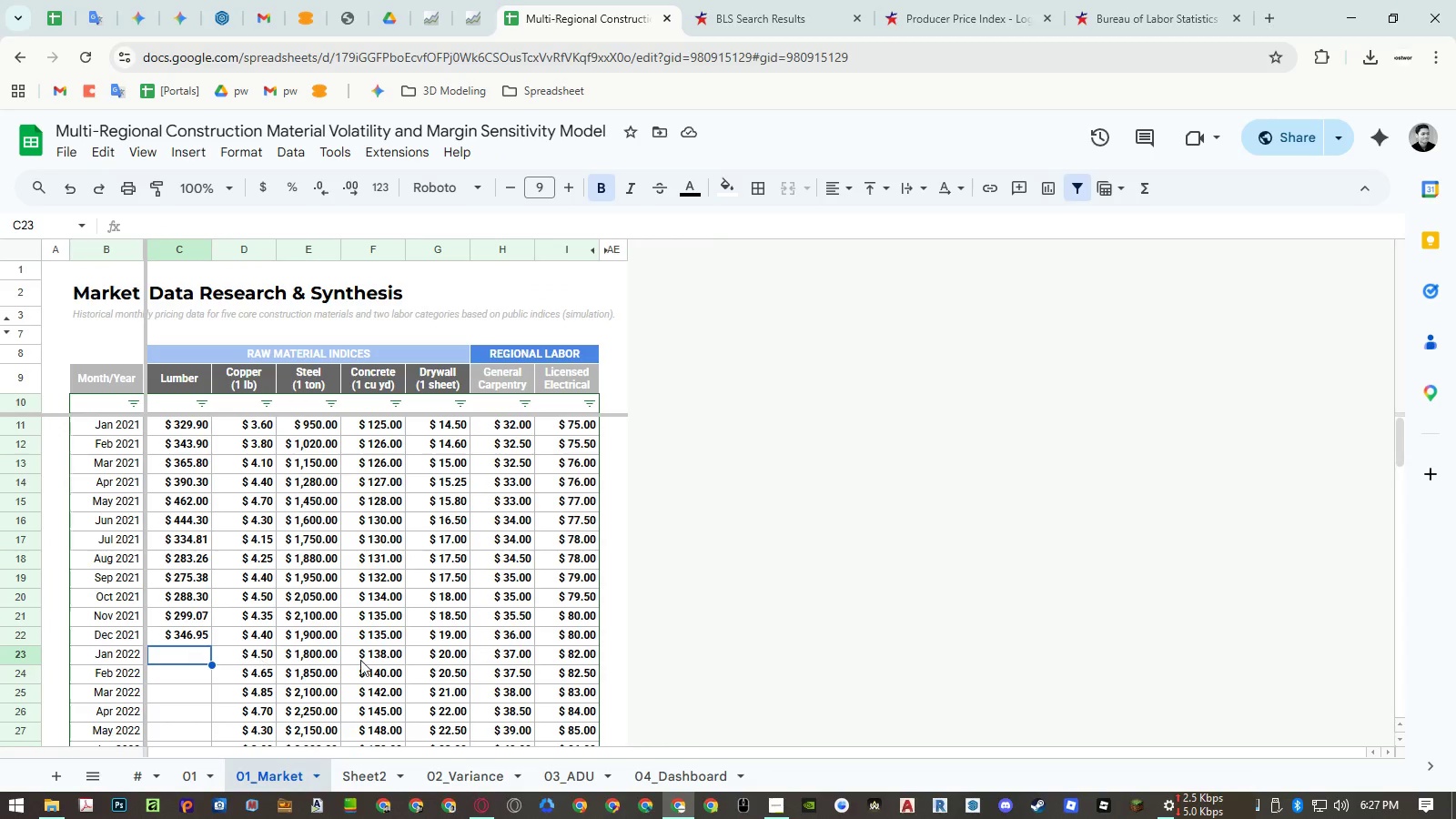 
key(Control+Shift+V)
 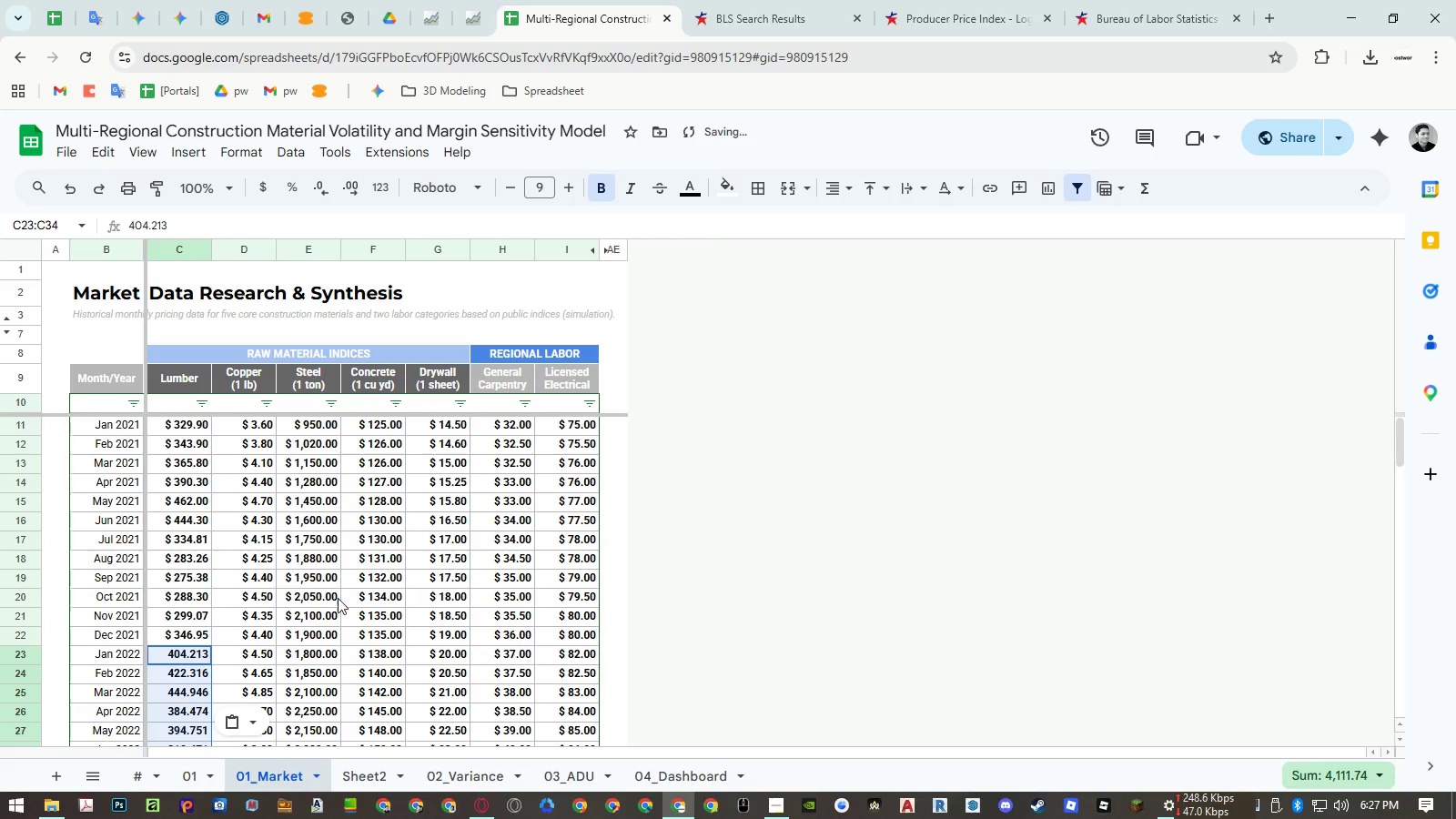 
left_click([358, 774])
 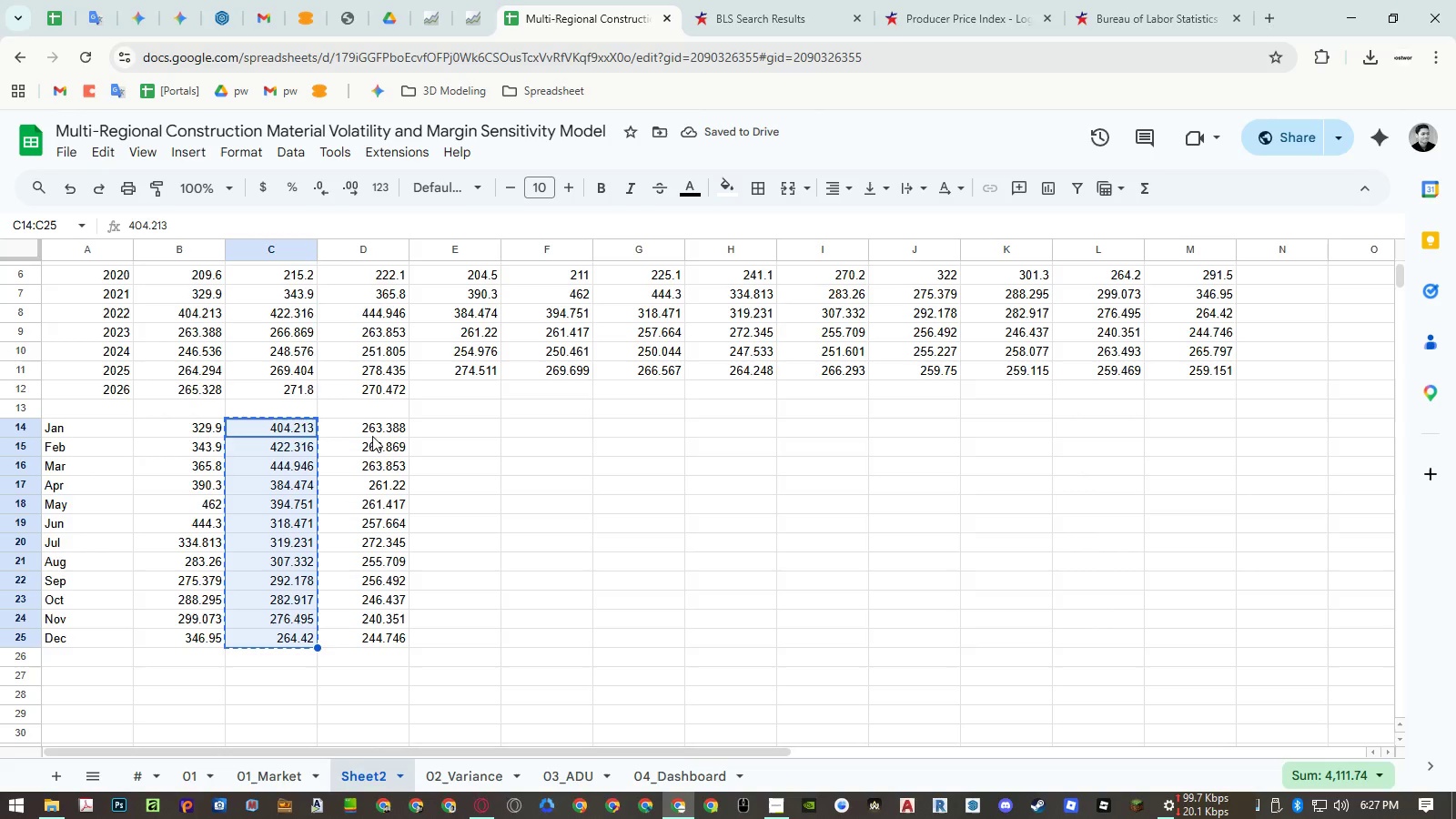 
left_click_drag(start_coordinate=[373, 432], to_coordinate=[376, 635])
 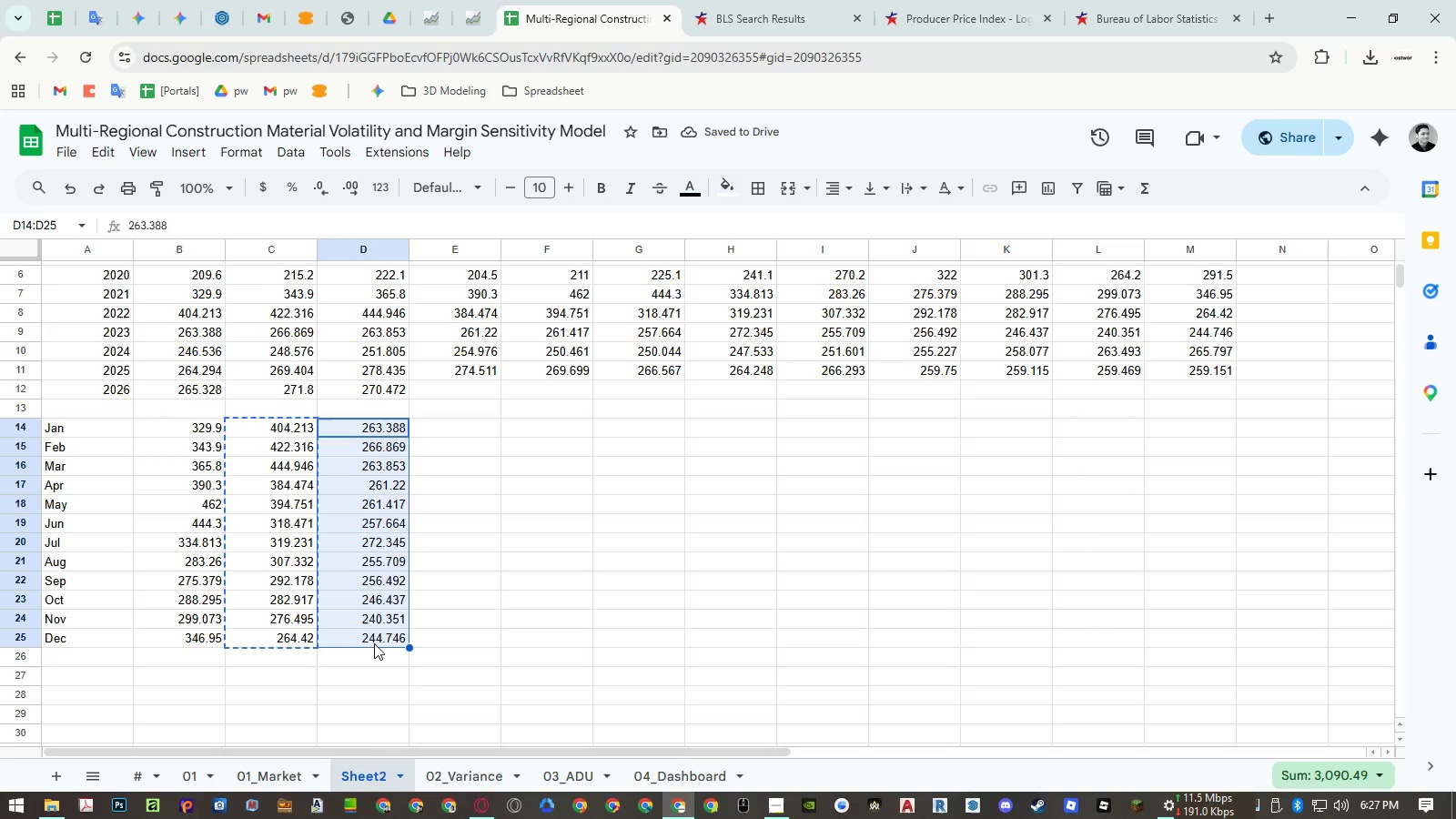 
key(Control+ControlLeft)
 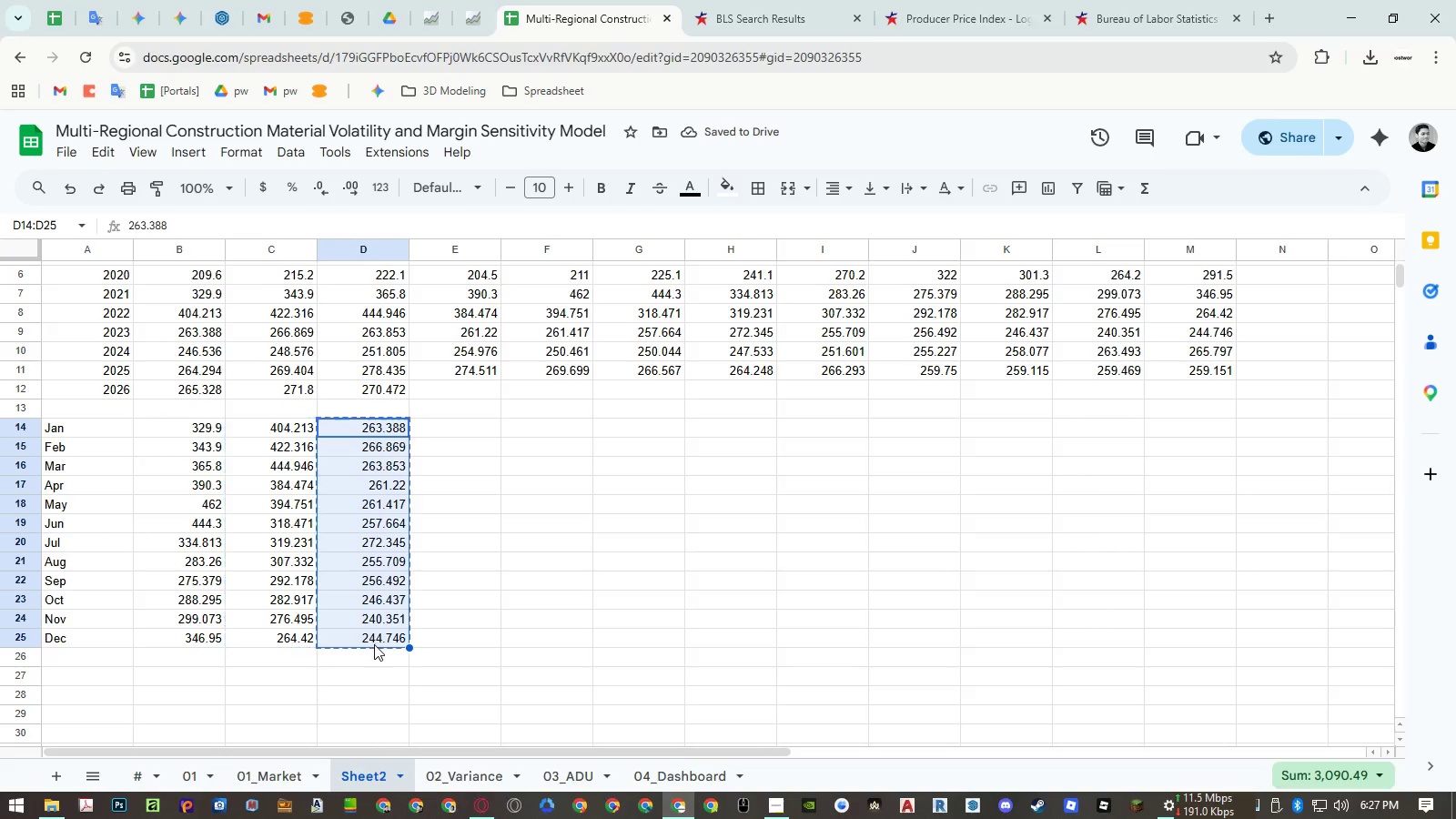 
key(Control+C)
 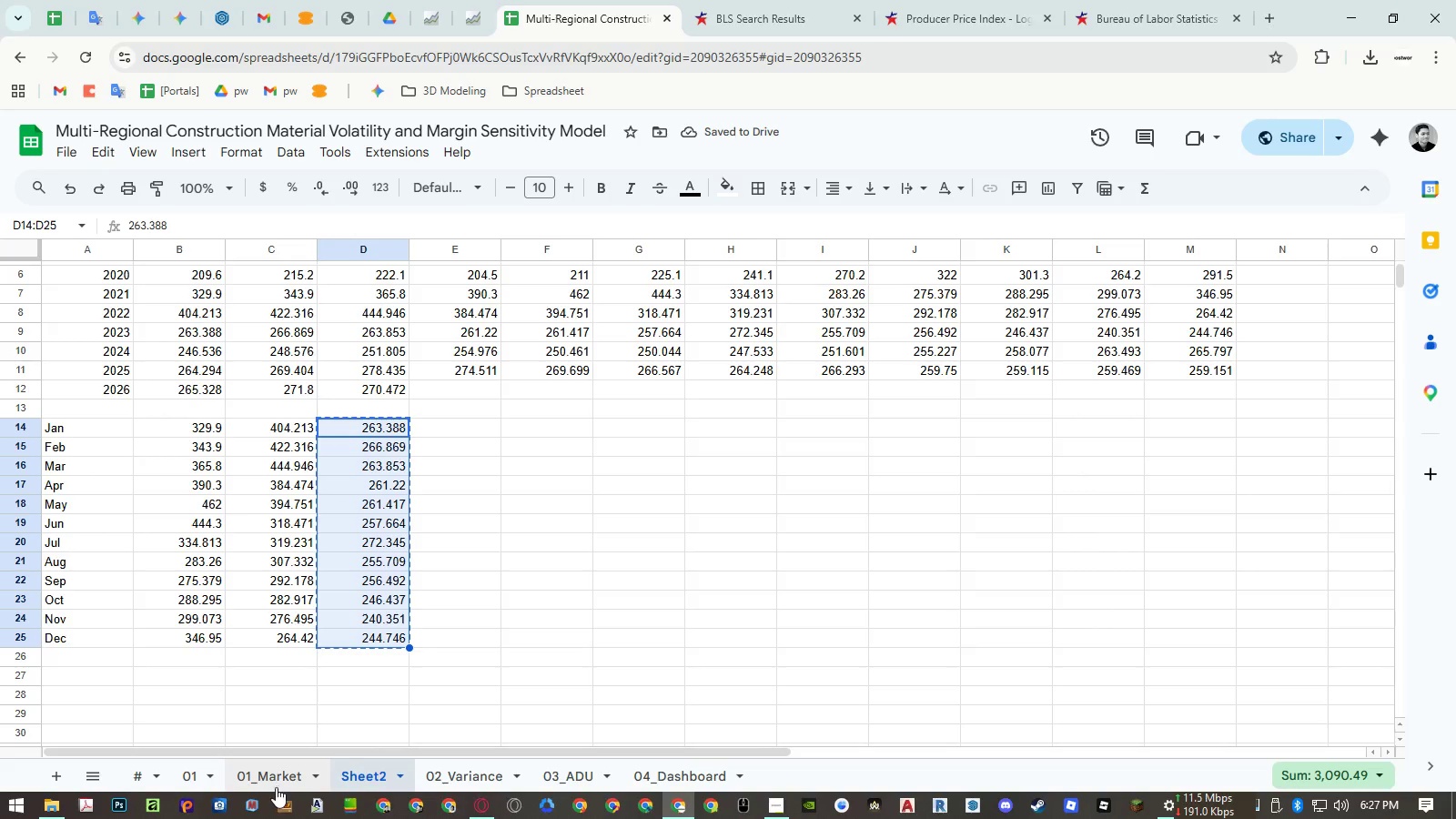 
left_click([276, 787])
 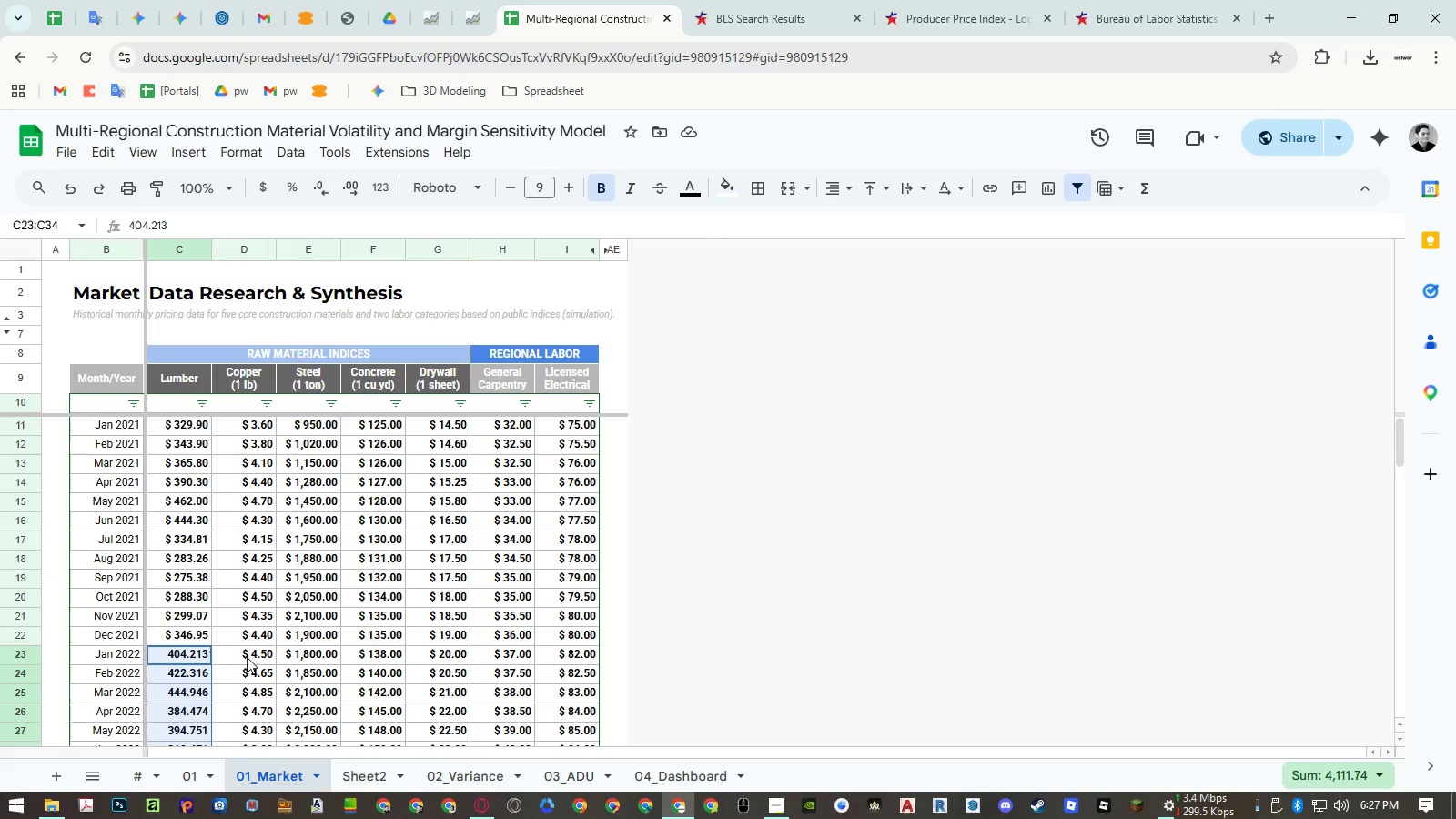 
scroll: coordinate [247, 654], scroll_direction: down, amount: 3.0
 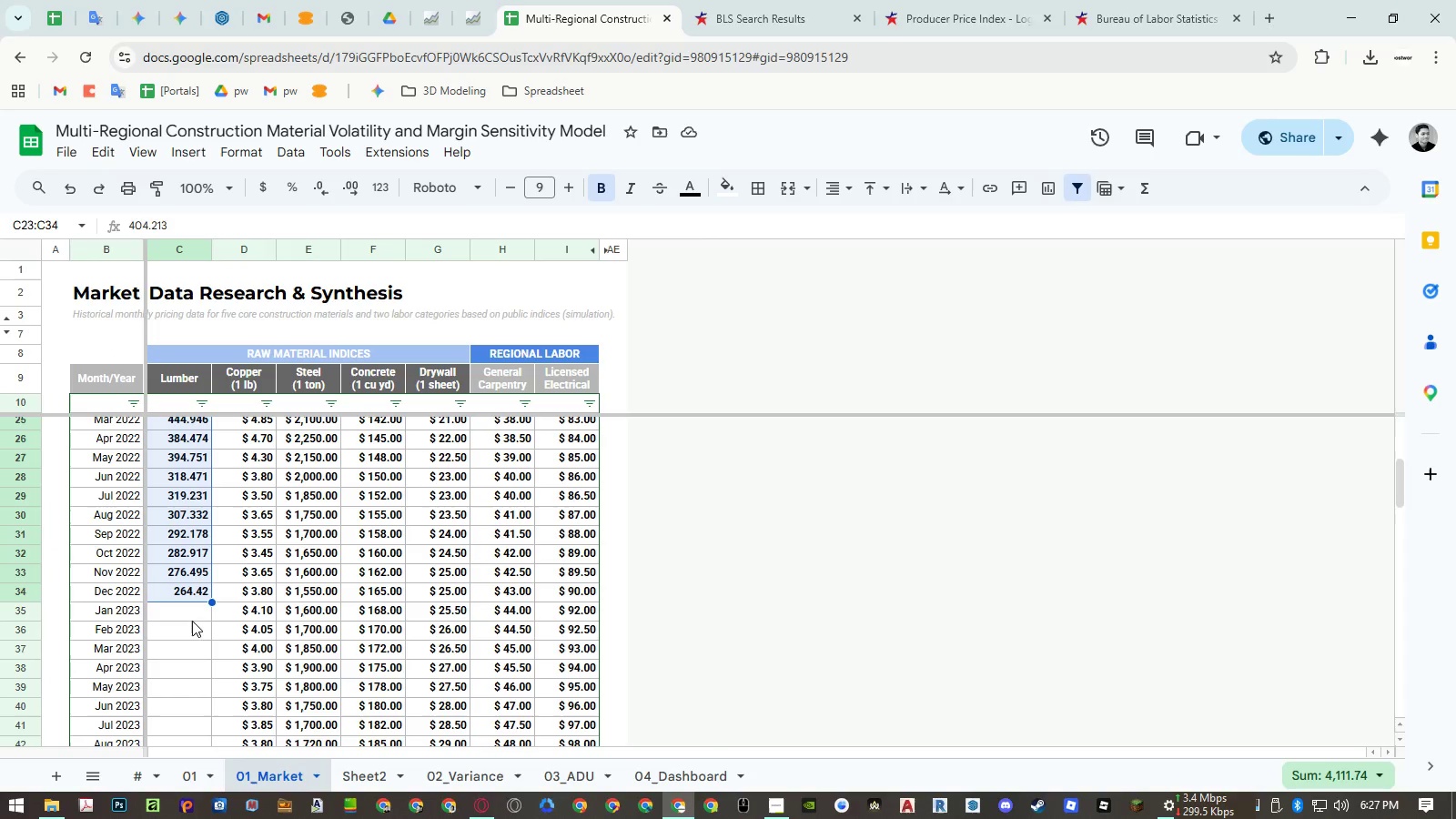 
left_click([189, 615])
 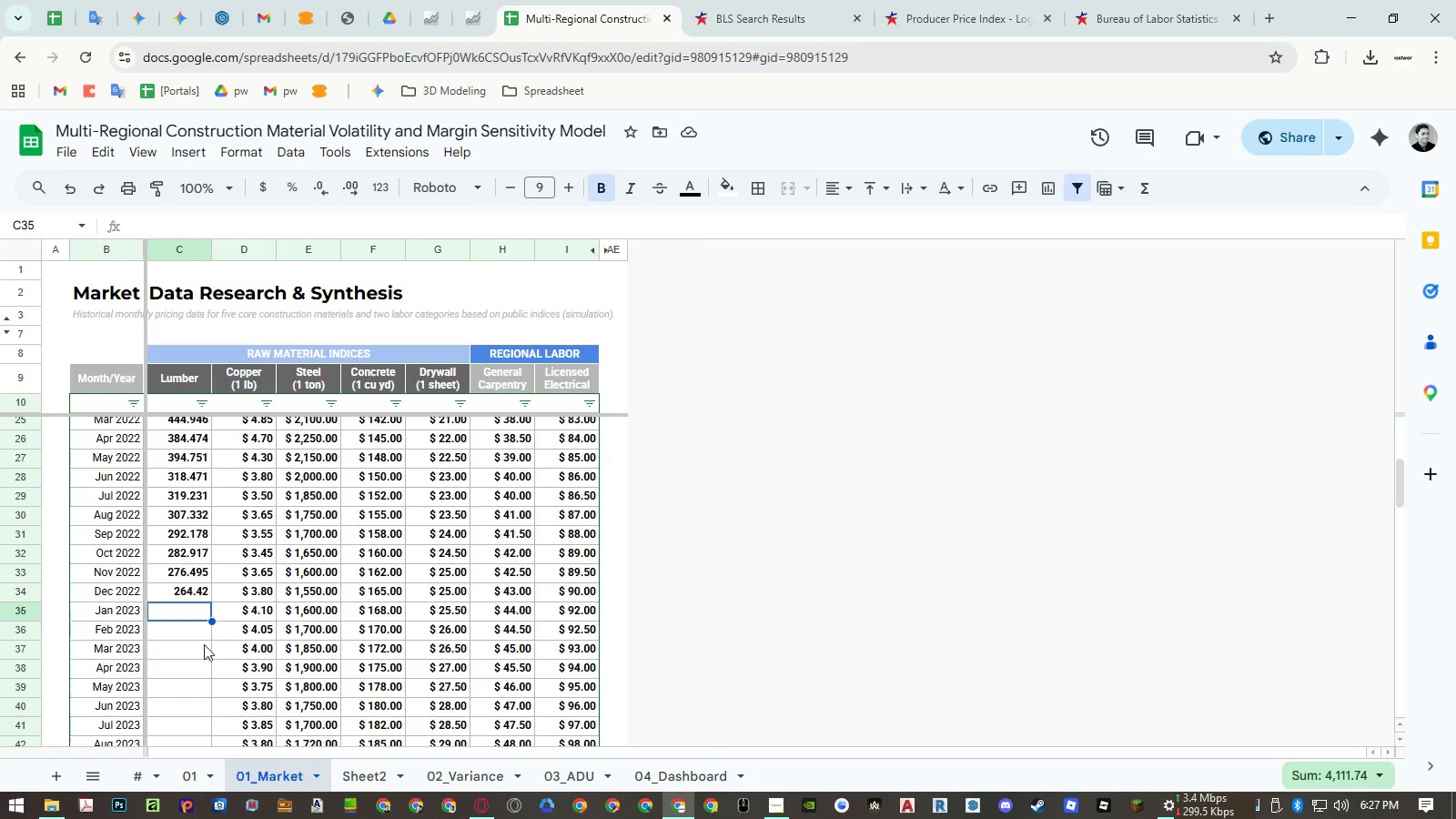 
key(Control+ControlLeft)
 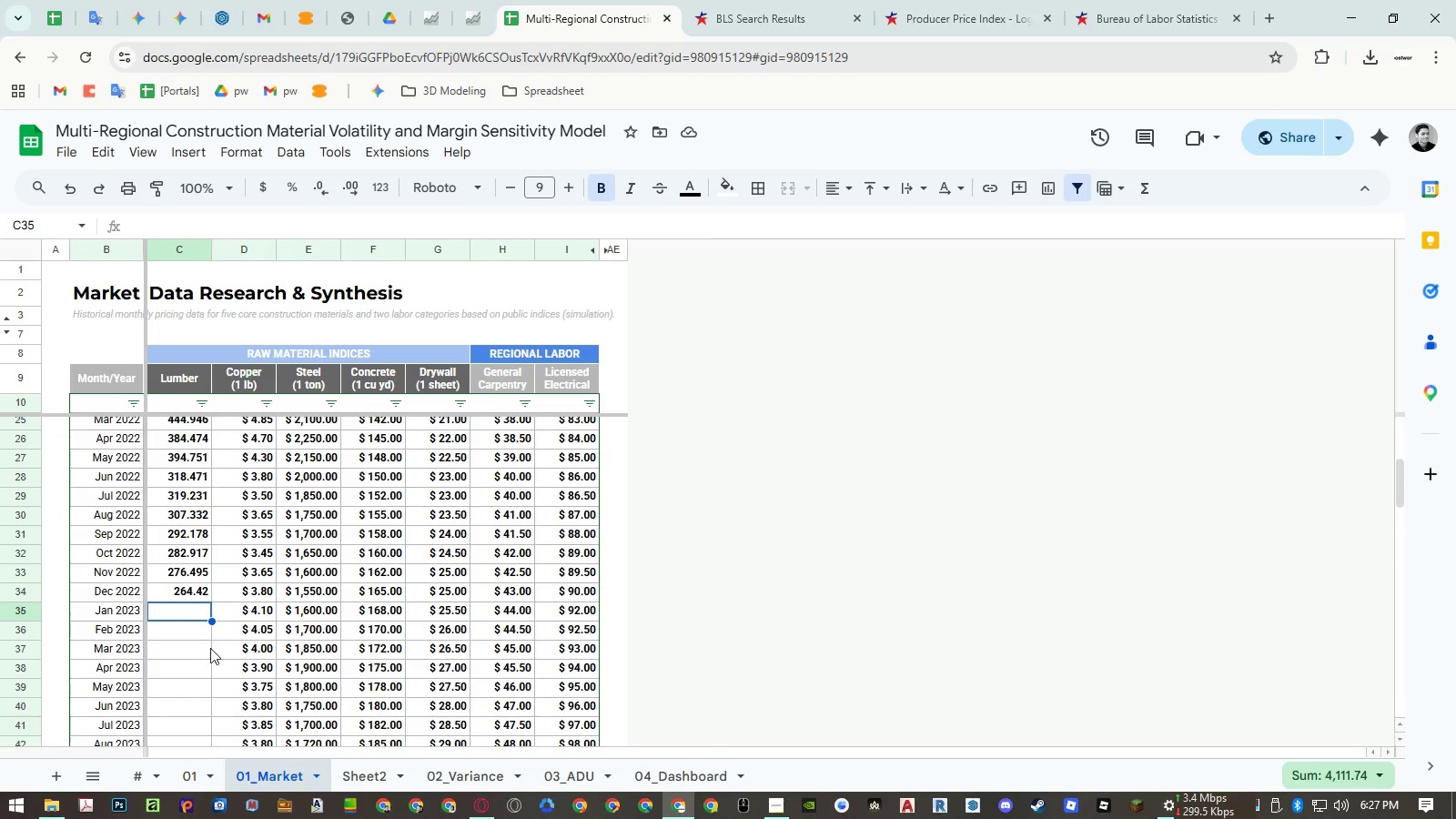 
key(Control+Shift+ShiftLeft)
 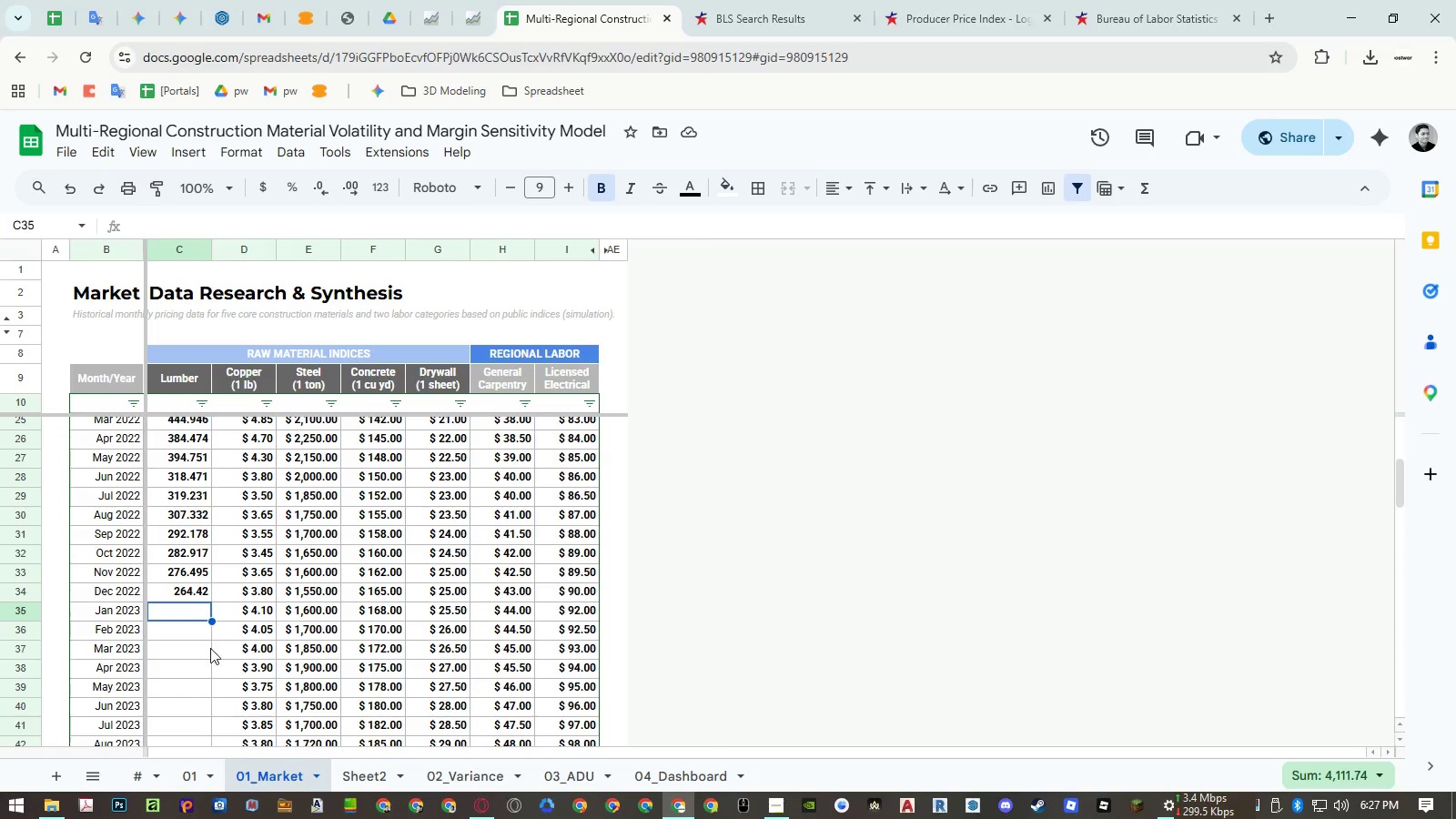 
key(Control+Shift+V)
 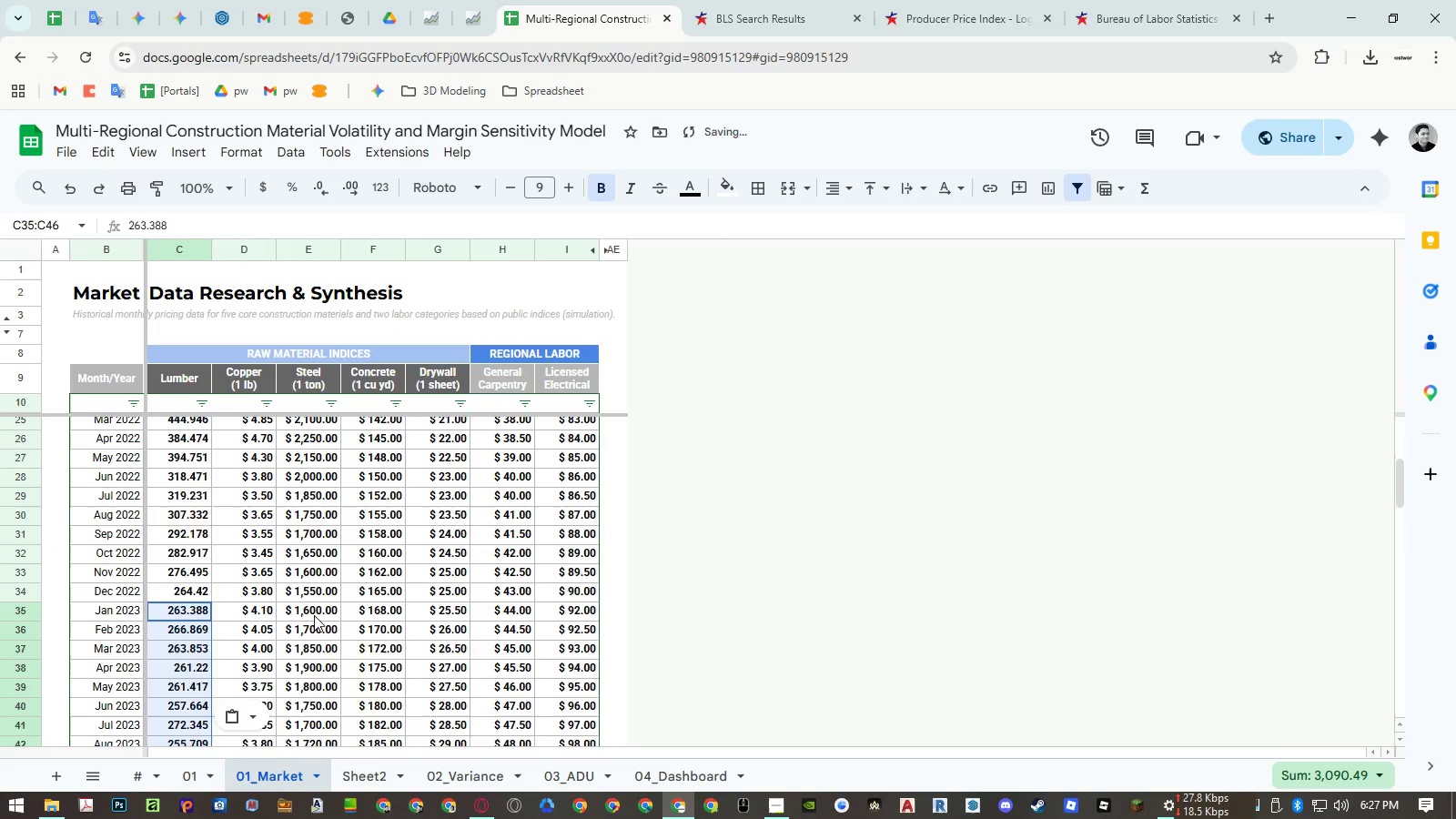 
scroll: coordinate [314, 615], scroll_direction: down, amount: 3.0
 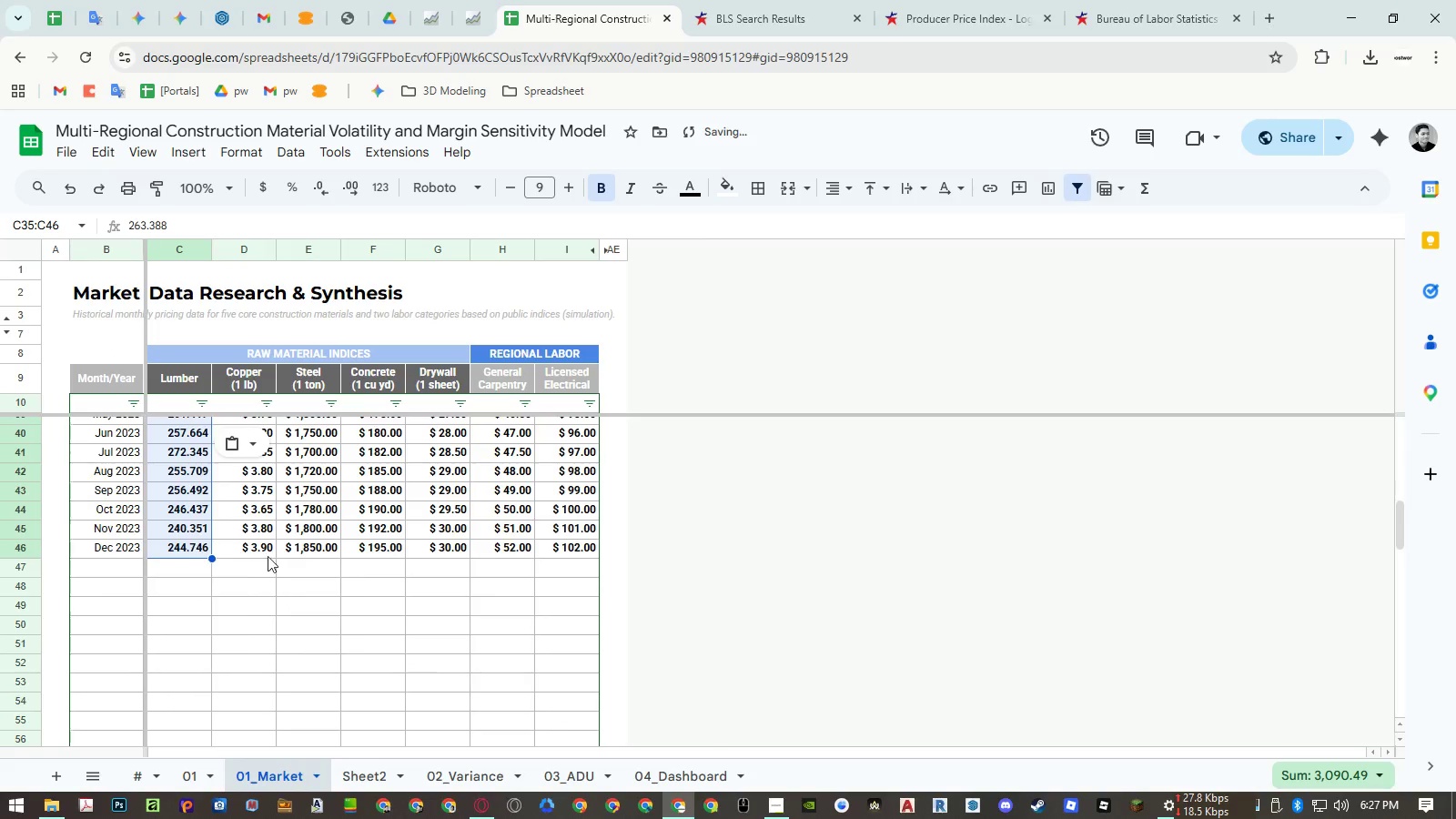 
scroll: coordinate [266, 551], scroll_direction: up, amount: 5.0
 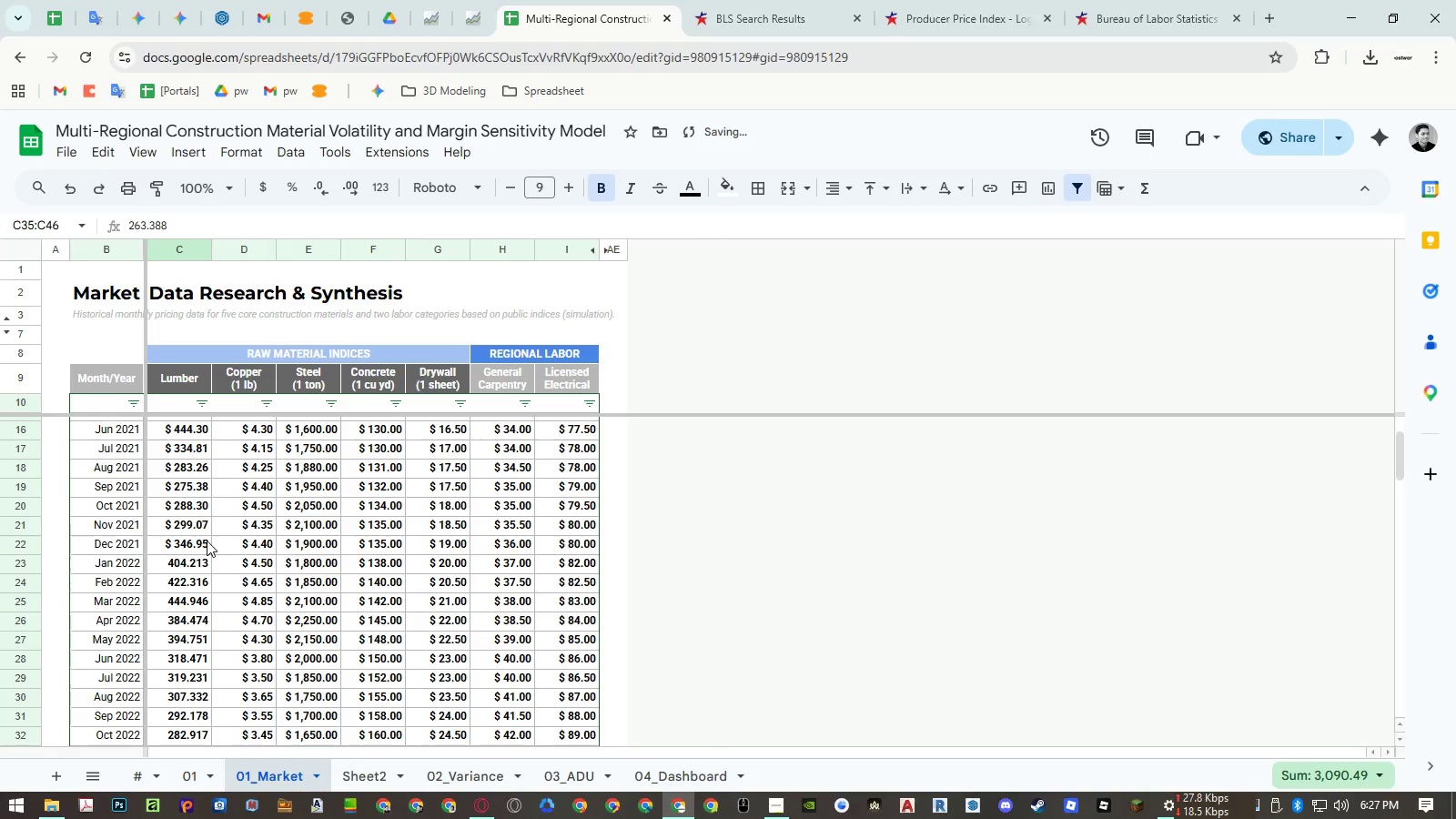 
left_click([207, 541])
 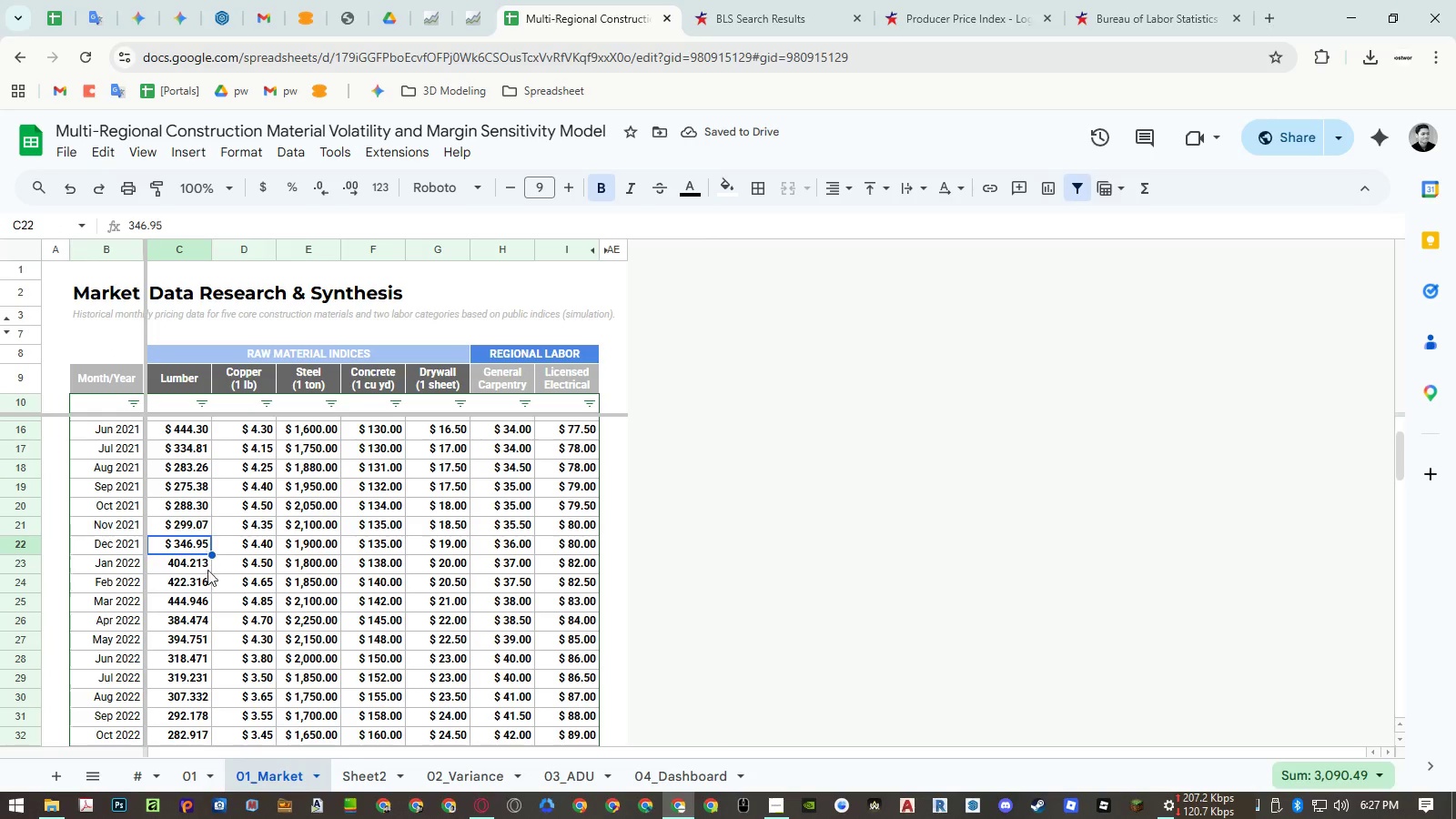 
key(Control+ControlLeft)
 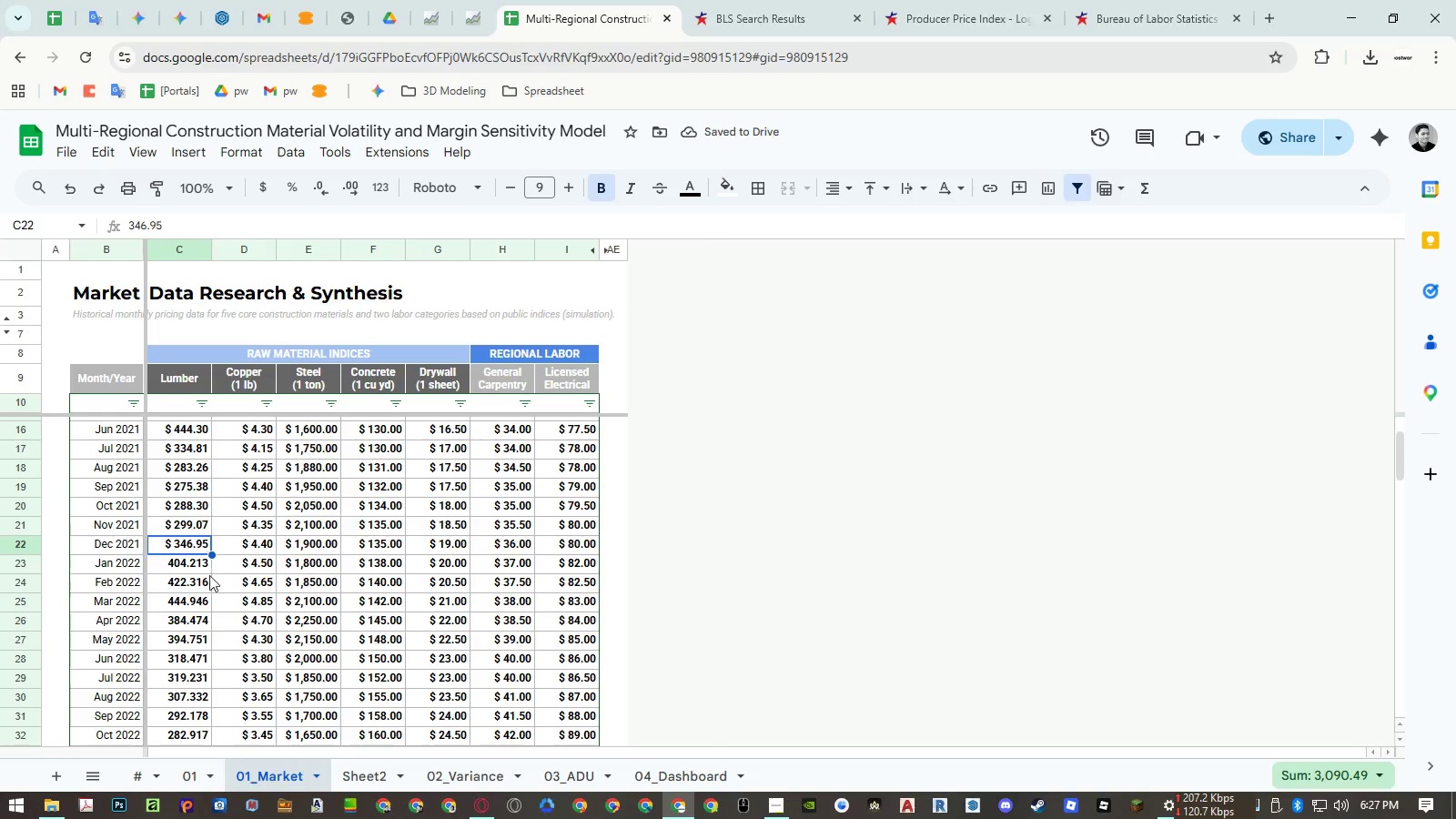 
key(Control+C)
 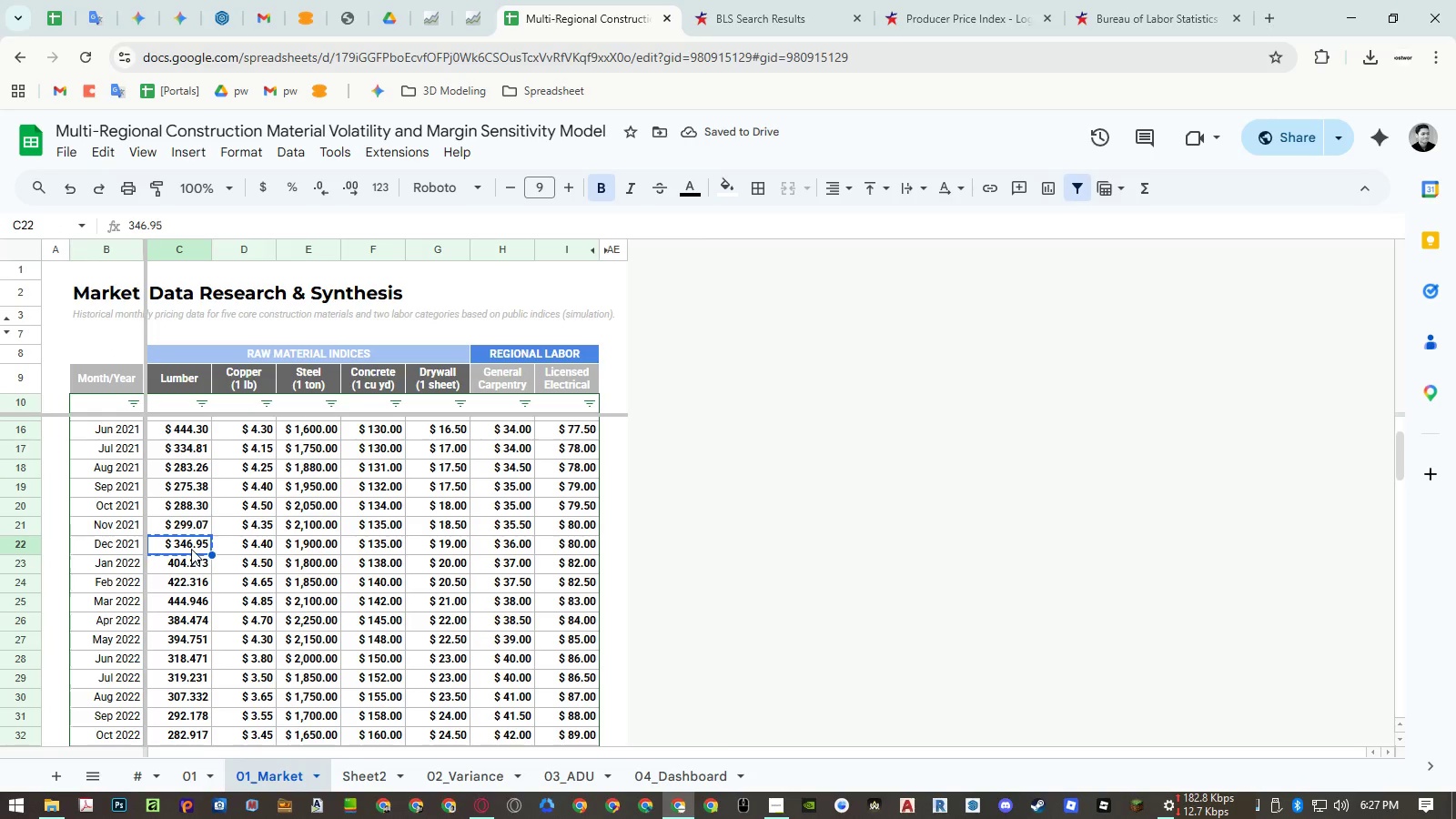 
left_click_drag(start_coordinate=[191, 547], to_coordinate=[181, 656])
 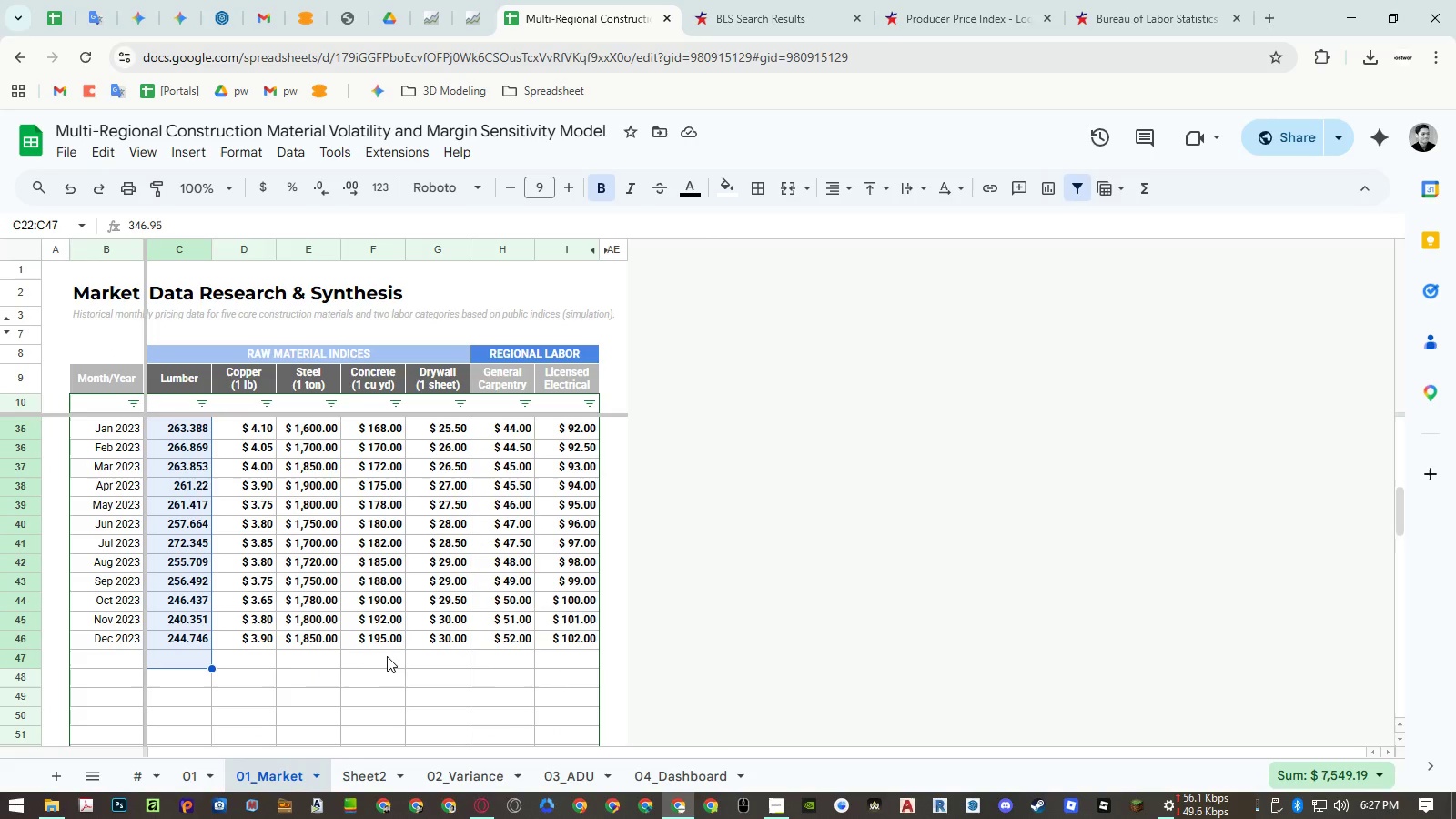 
scroll: coordinate [193, 588], scroll_direction: down, amount: 4.0
 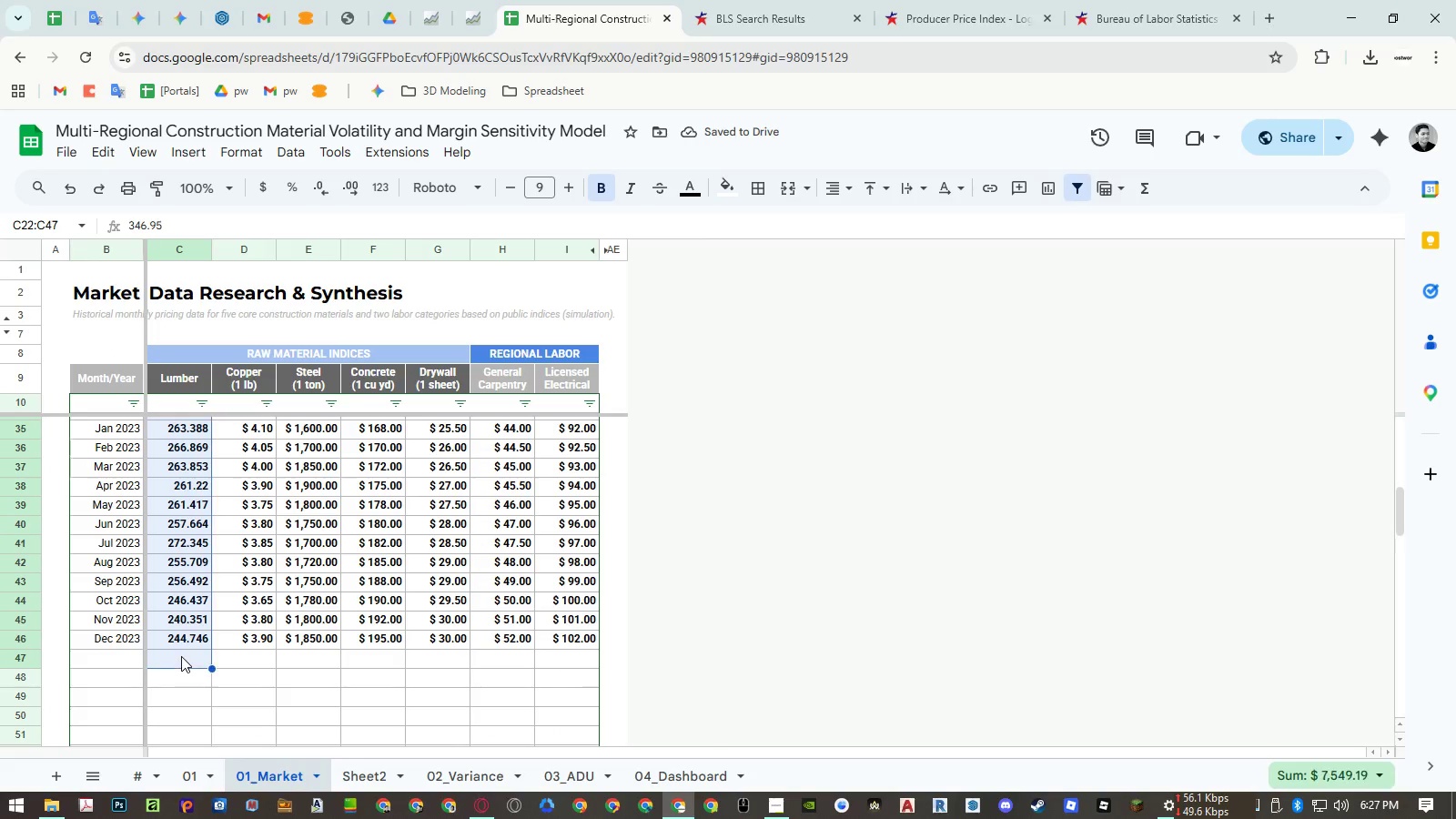 
key(Alt+Control+V)
 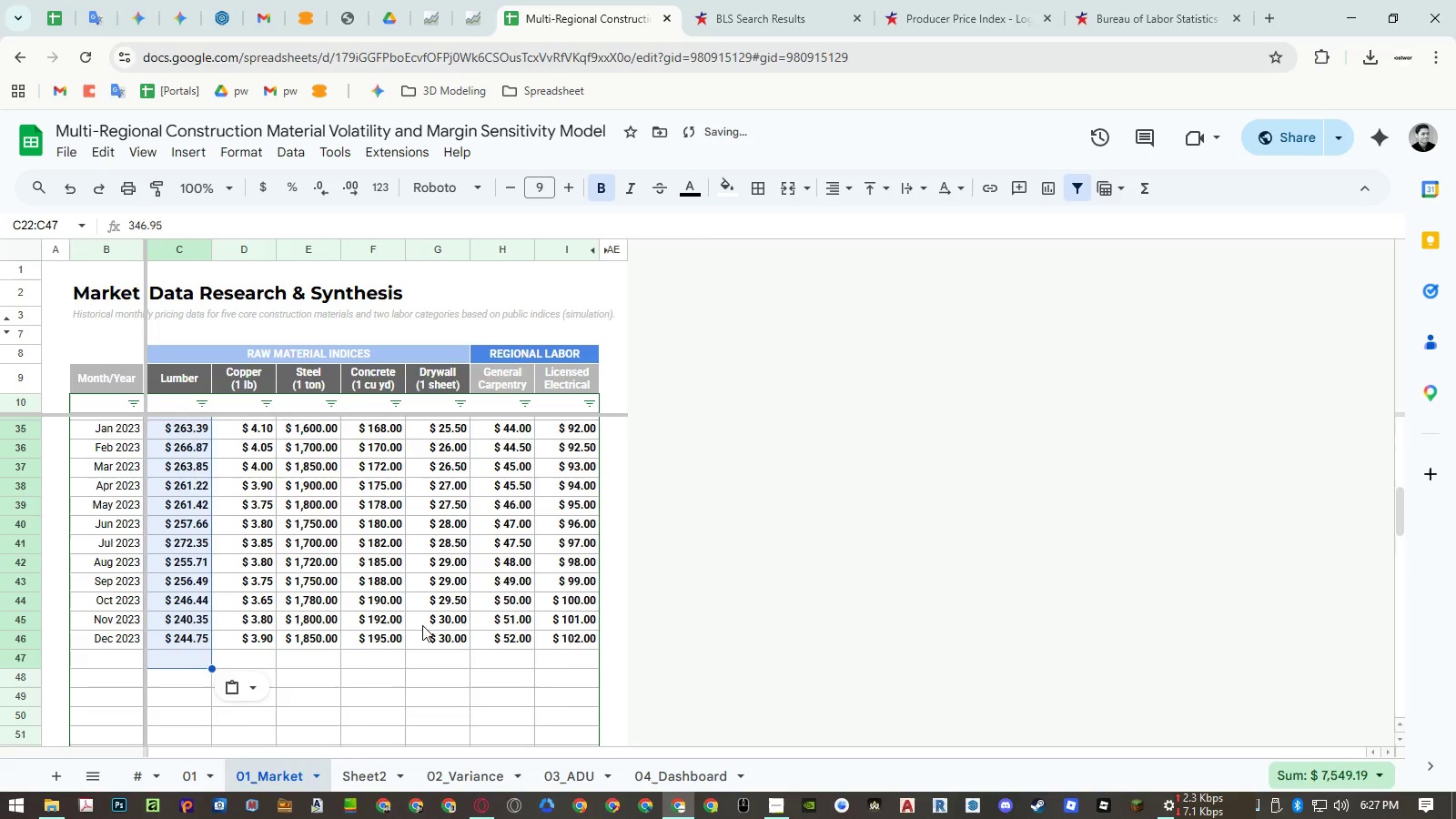 
scroll: coordinate [425, 618], scroll_direction: up, amount: 5.0
 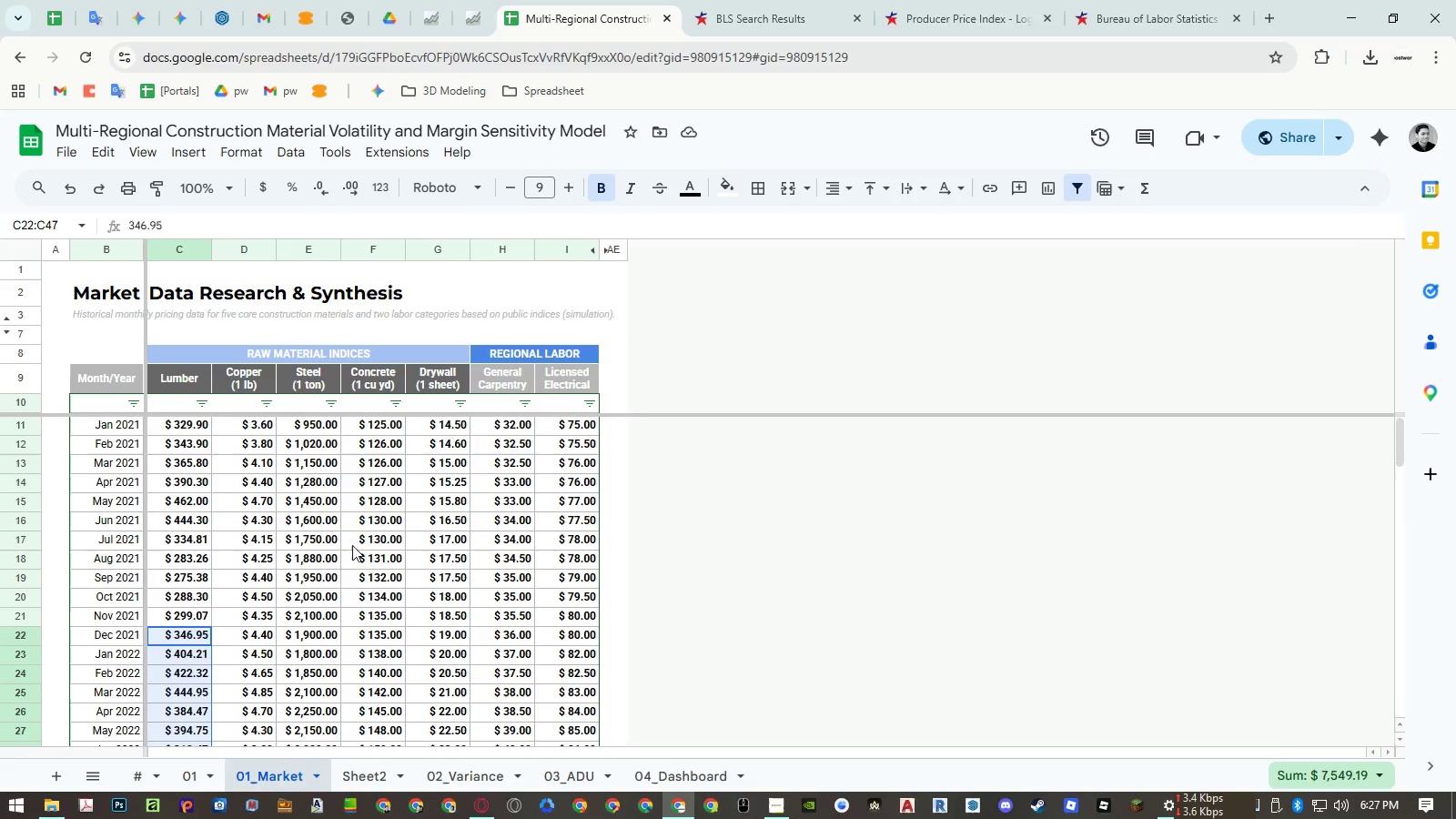 
wait(11.13)
 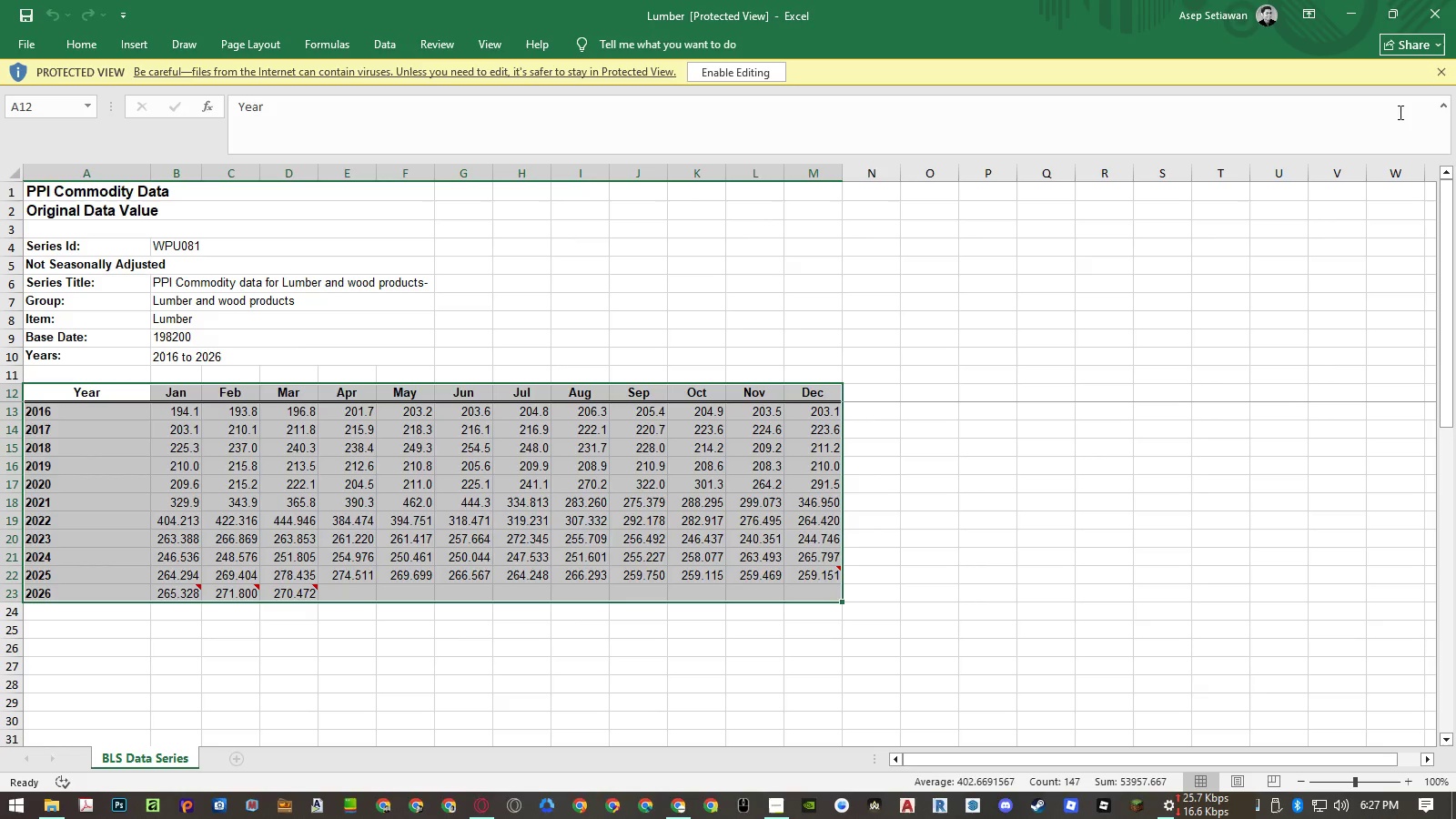 
left_click([1441, 70])
 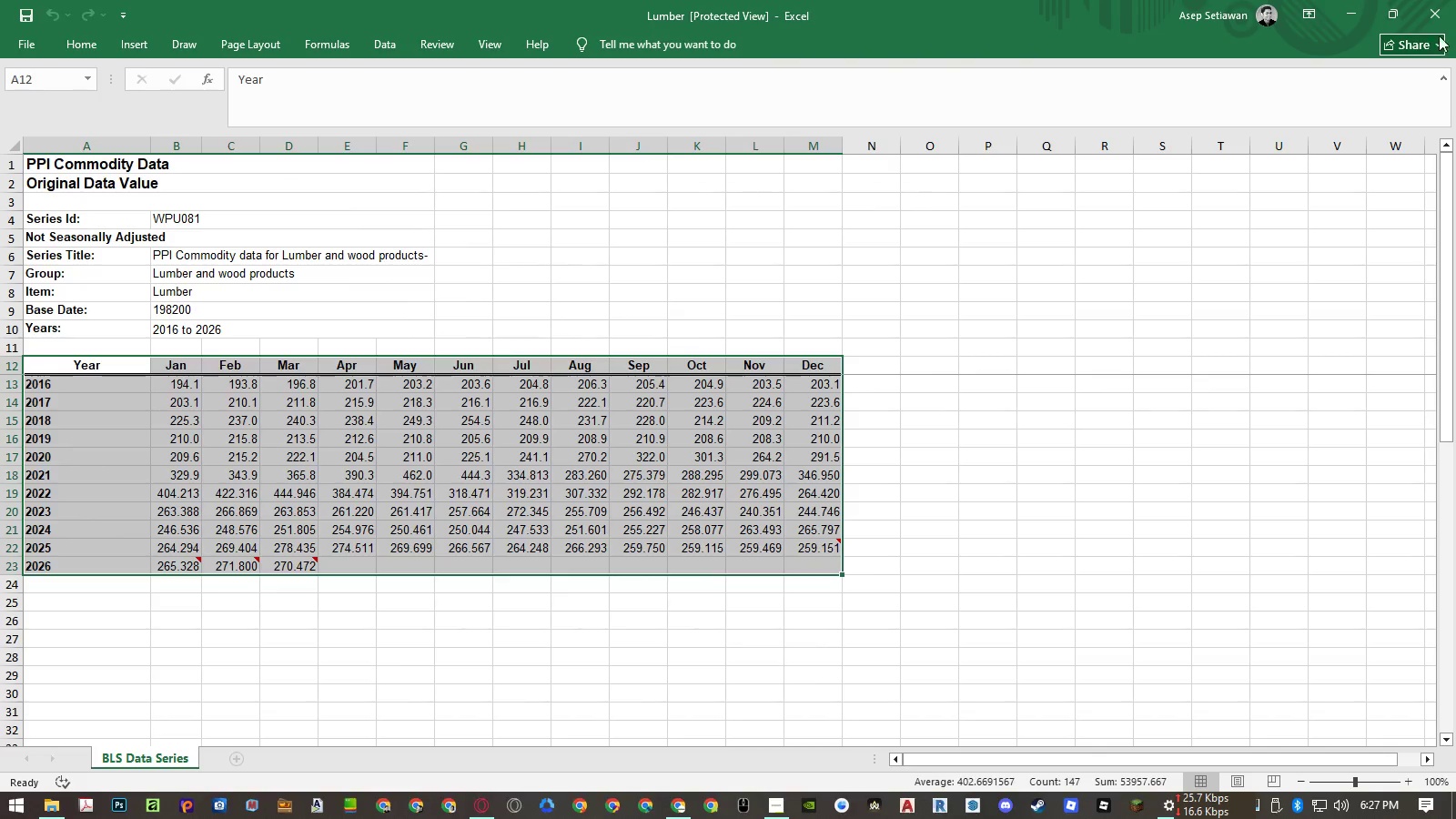 
left_click([1438, 14])
 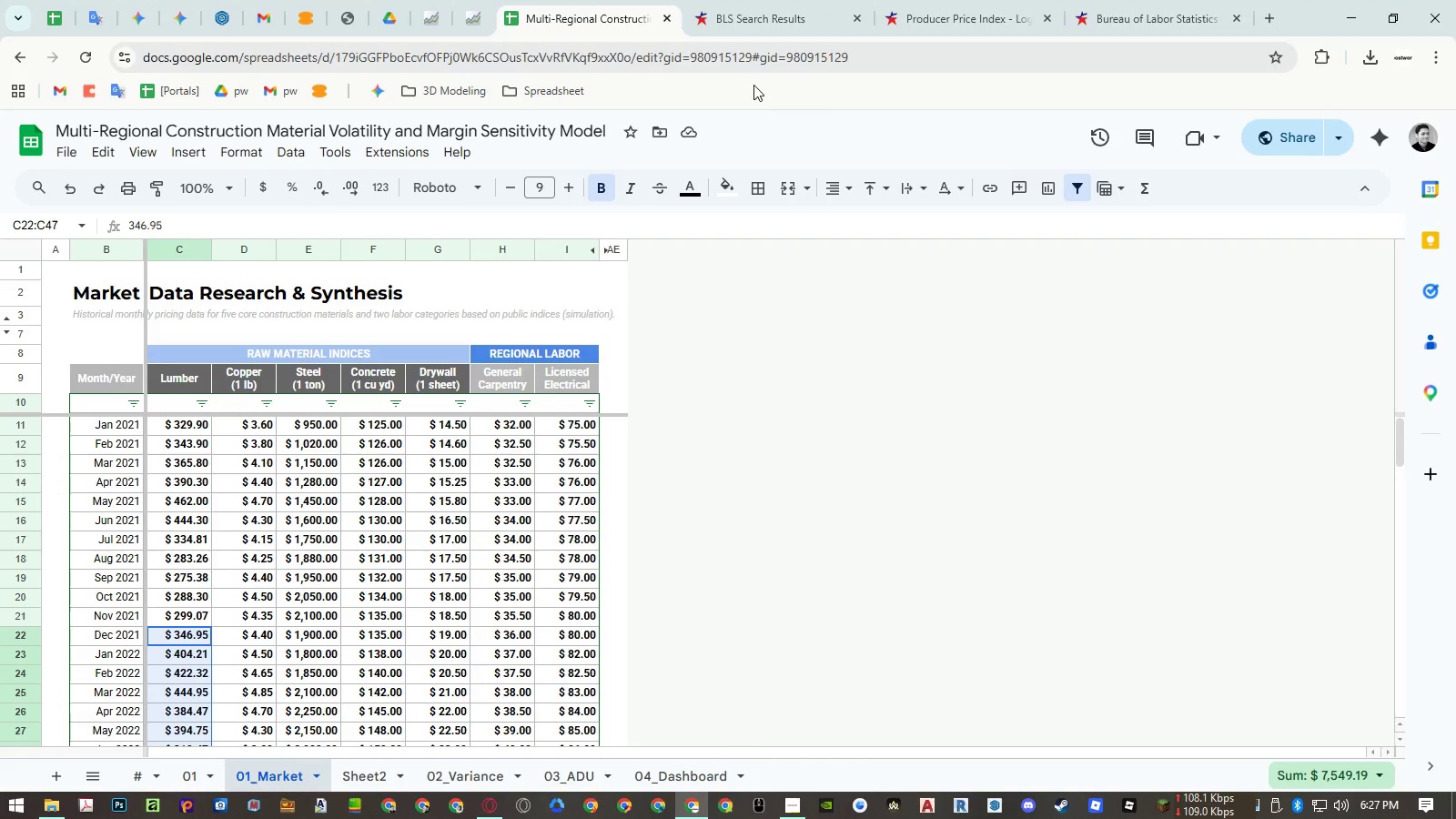 
left_click([772, 20])
 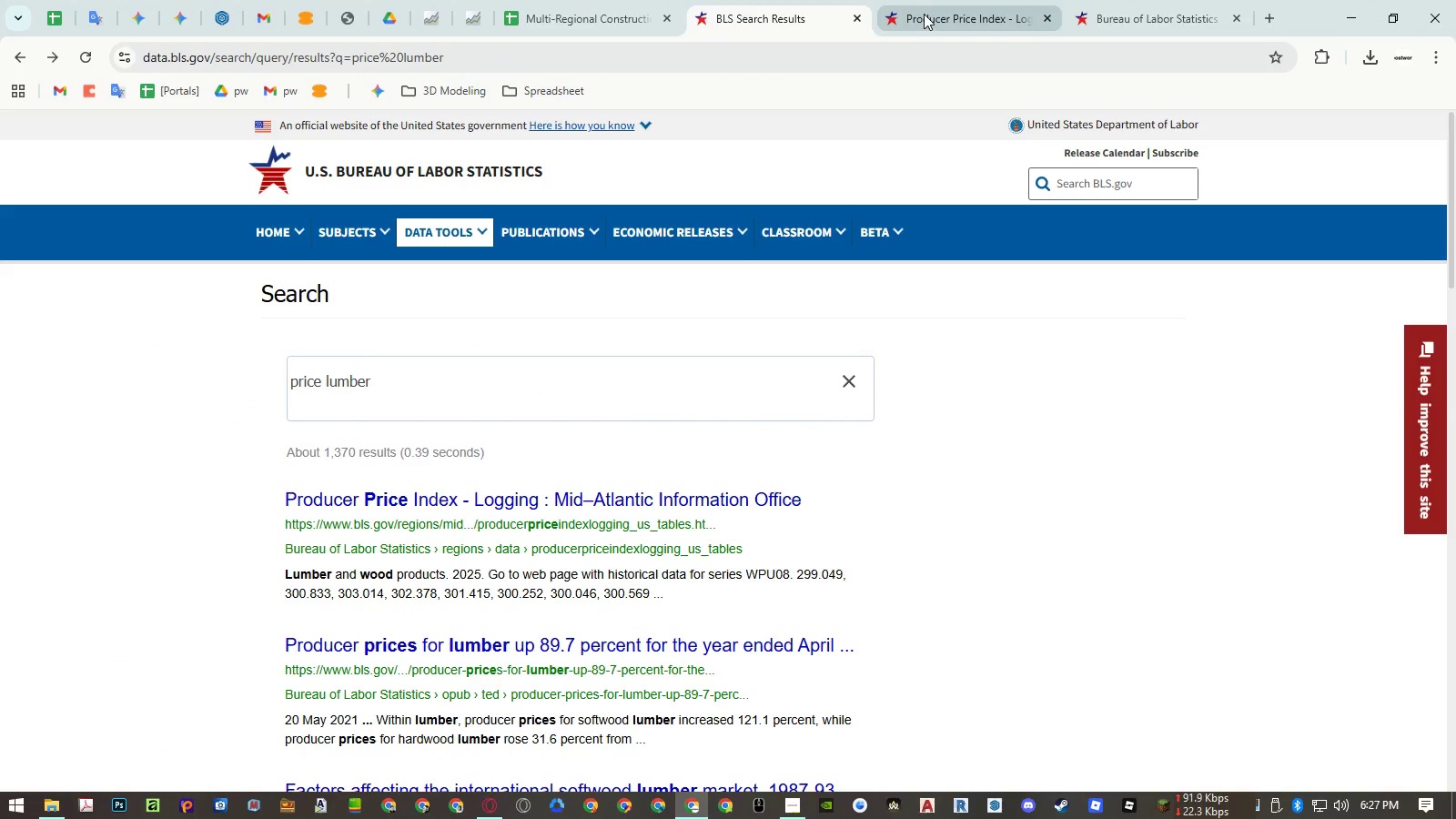 
left_click([924, 14])
 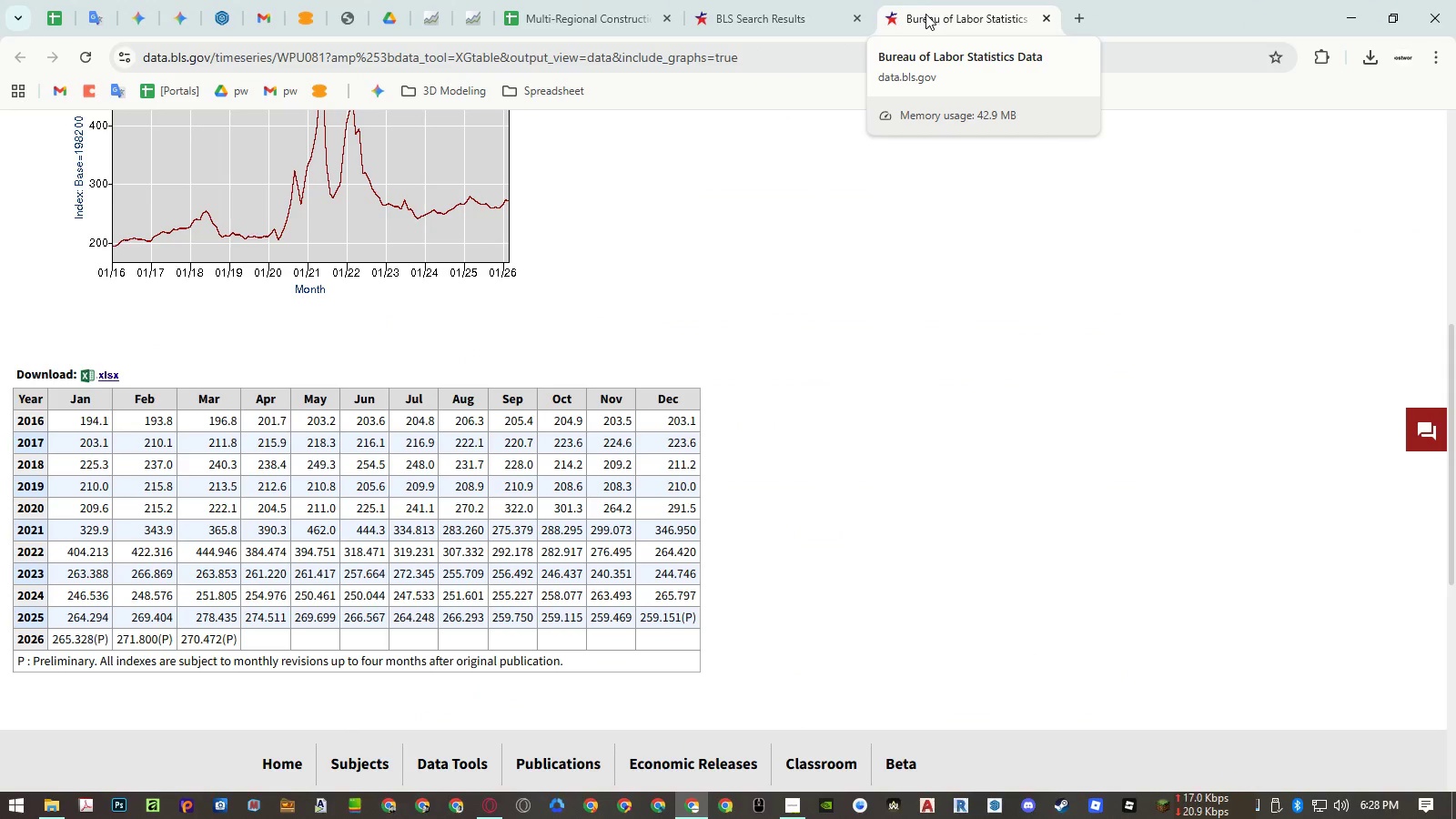 
wait(5.03)
 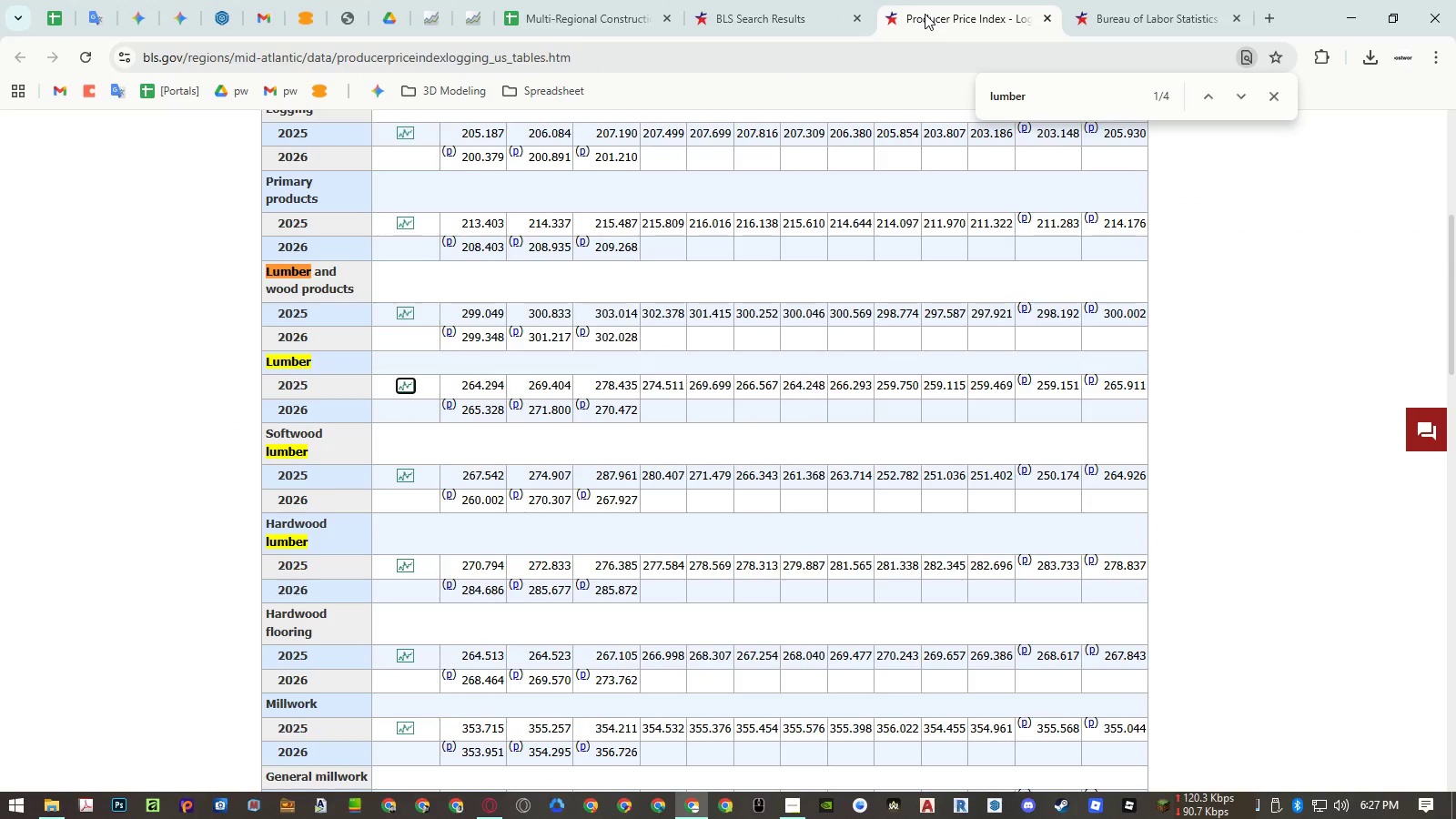 
middle_click([925, 14])
 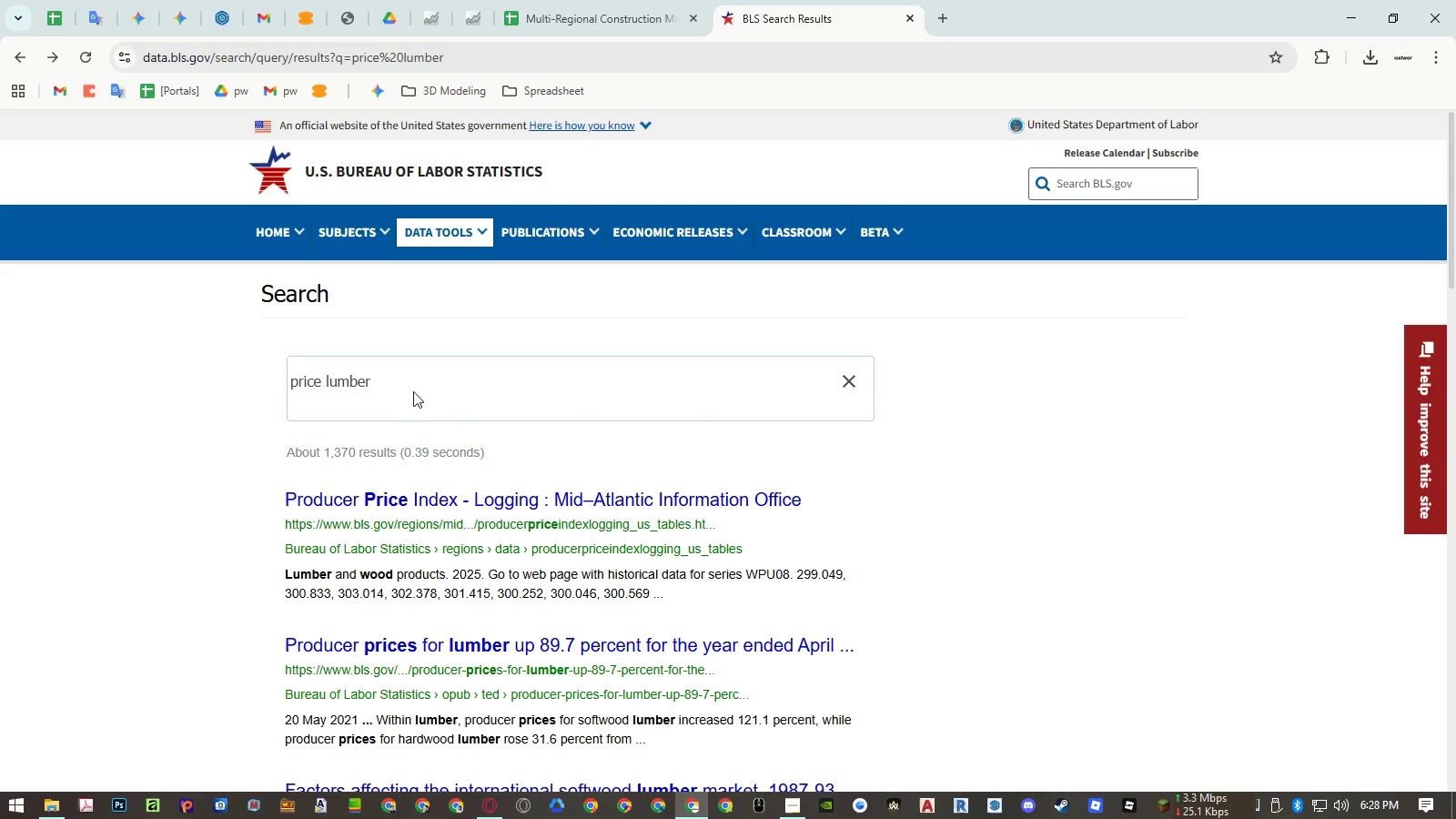 
double_click([354, 379])
 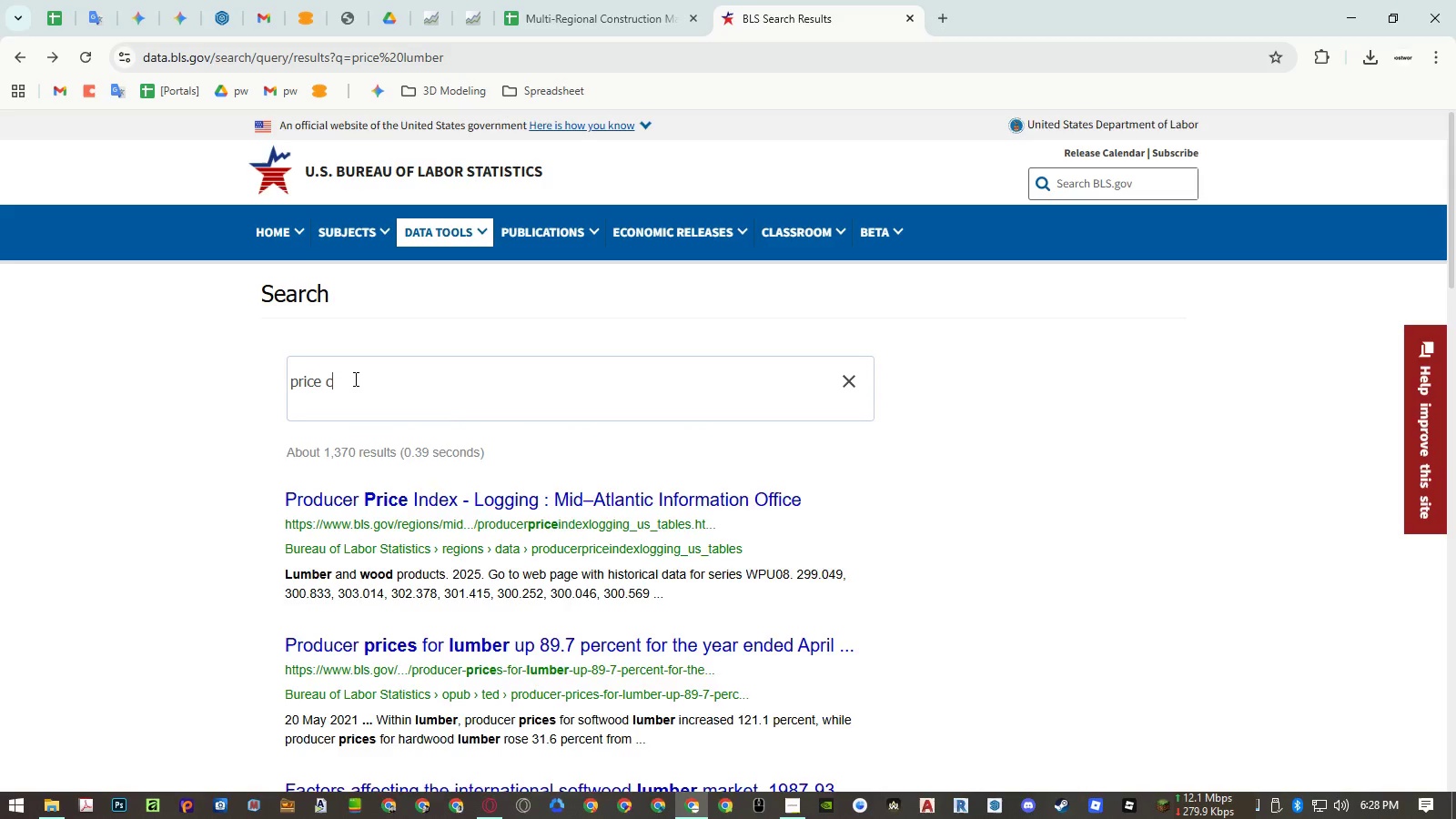 
type(copper)
 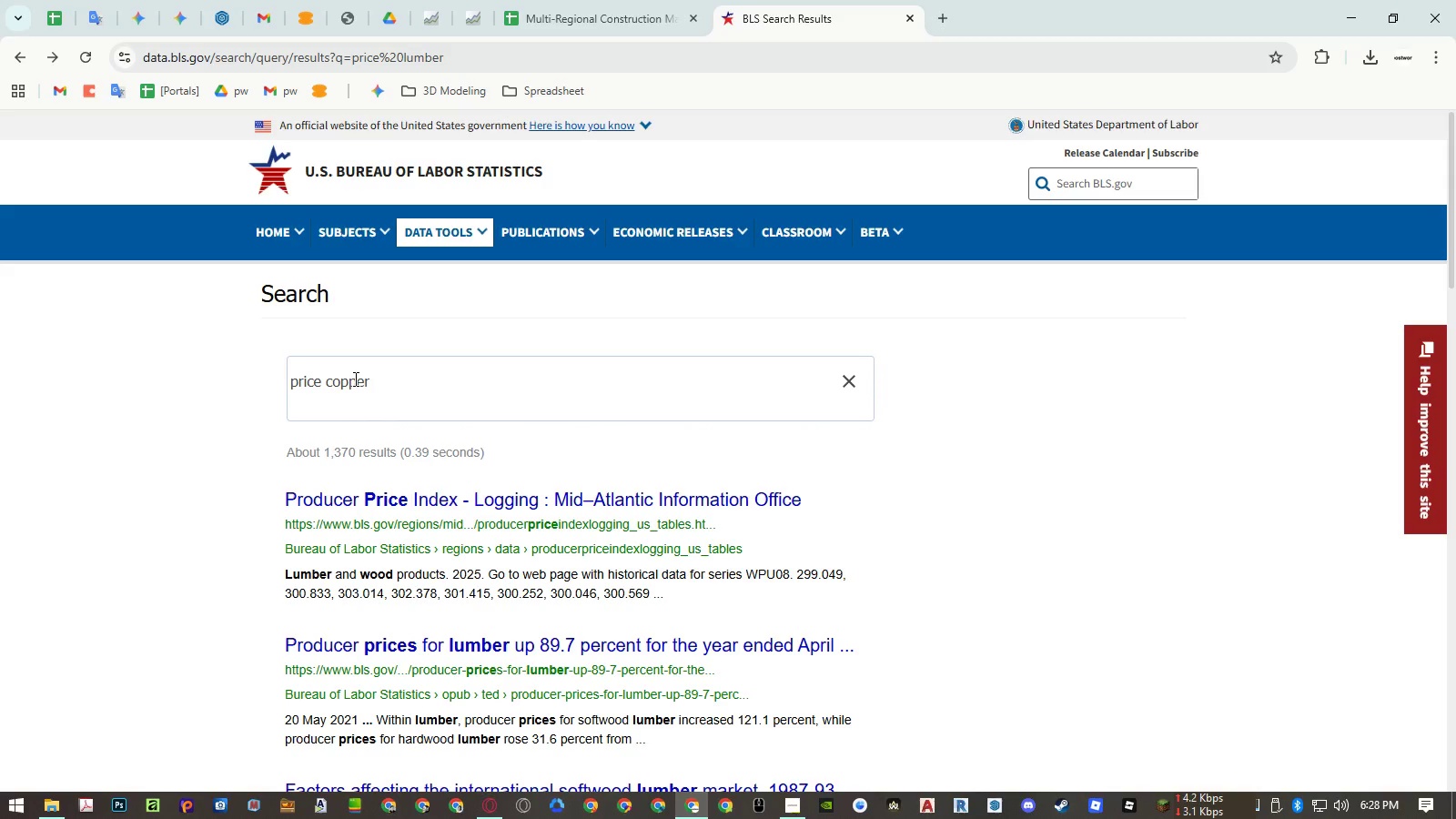 
key(Enter)
 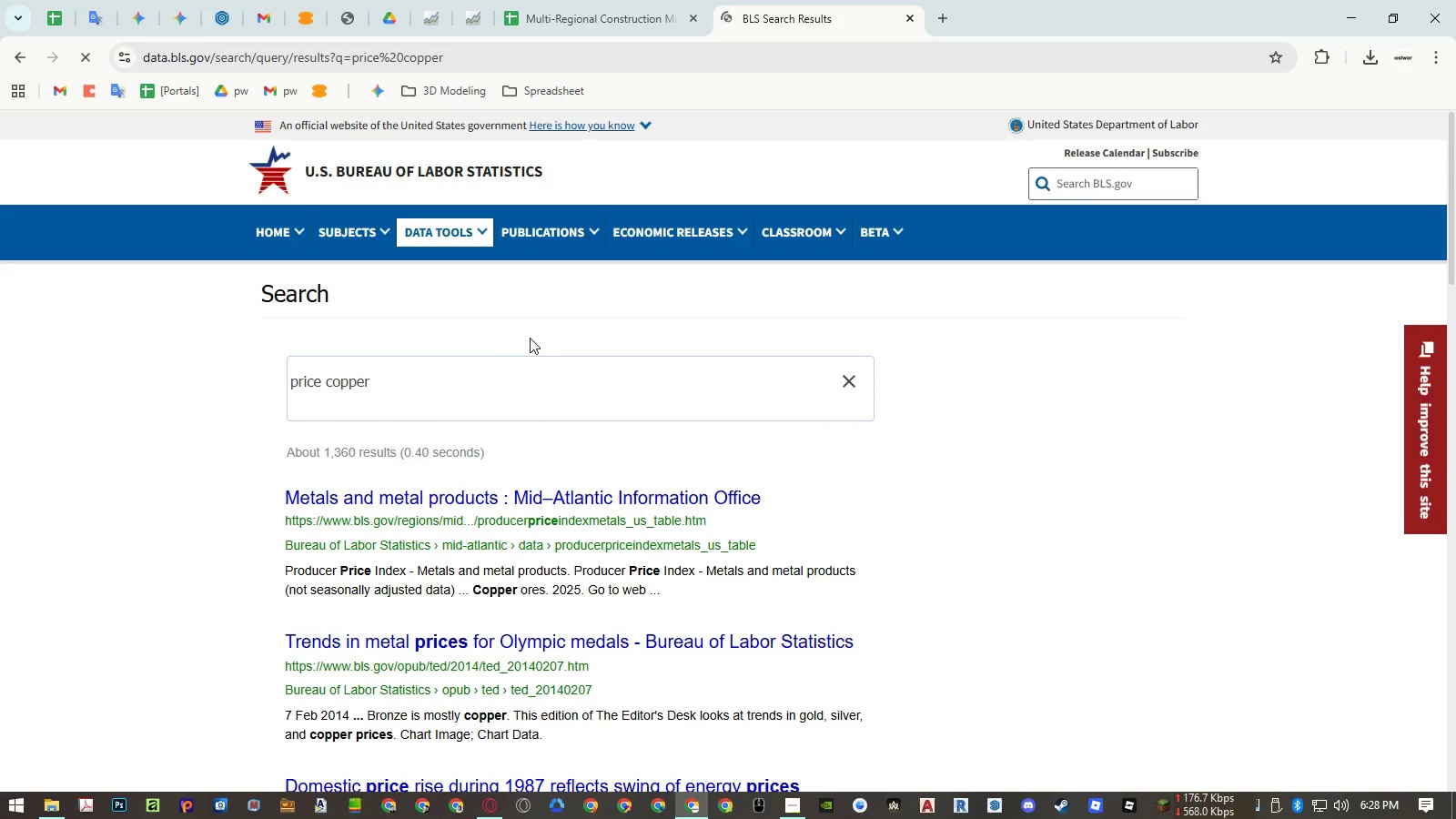 
scroll: coordinate [531, 339], scroll_direction: down, amount: 8.0
 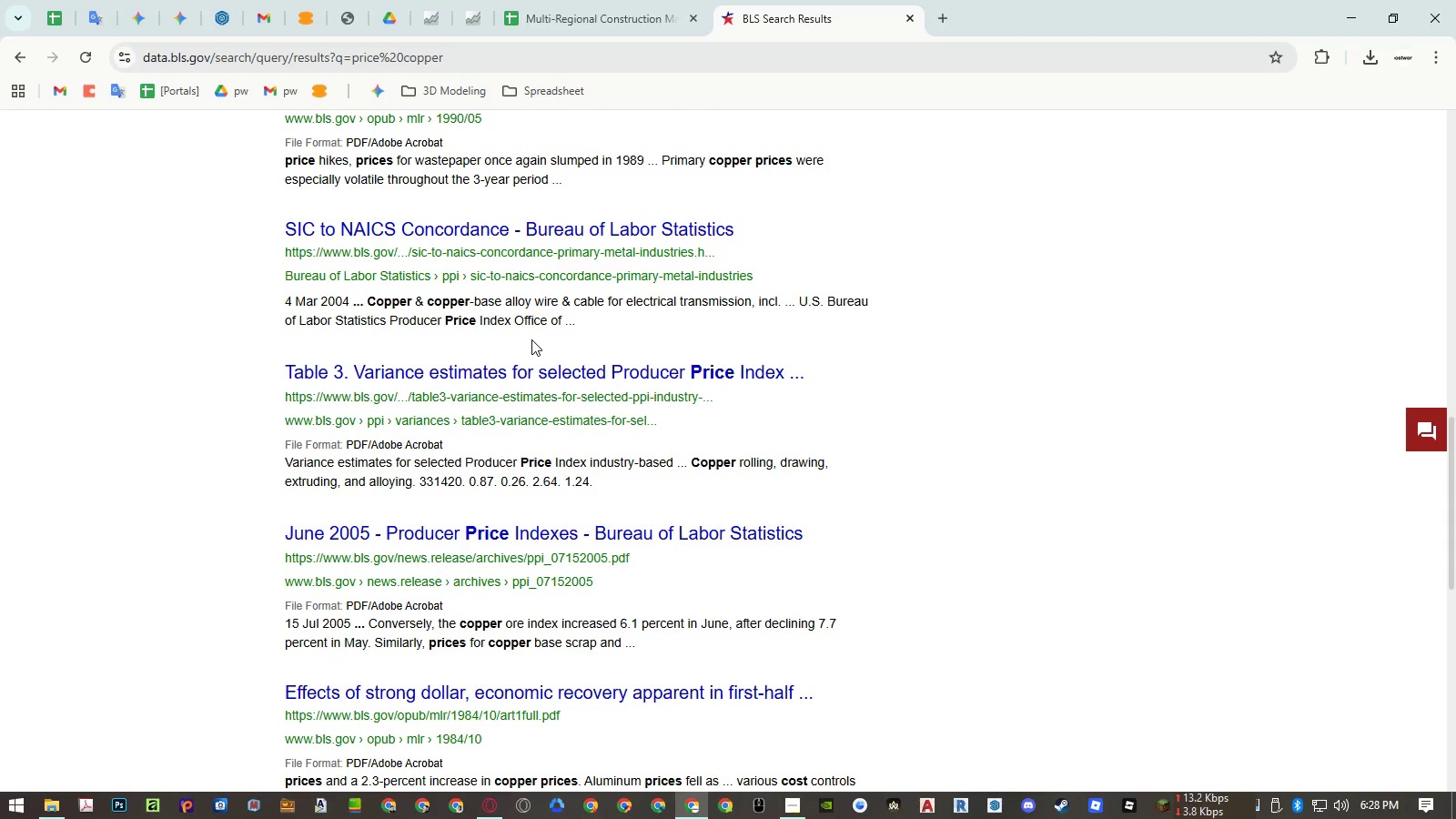 
scroll: coordinate [461, 315], scroll_direction: up, amount: 14.0
 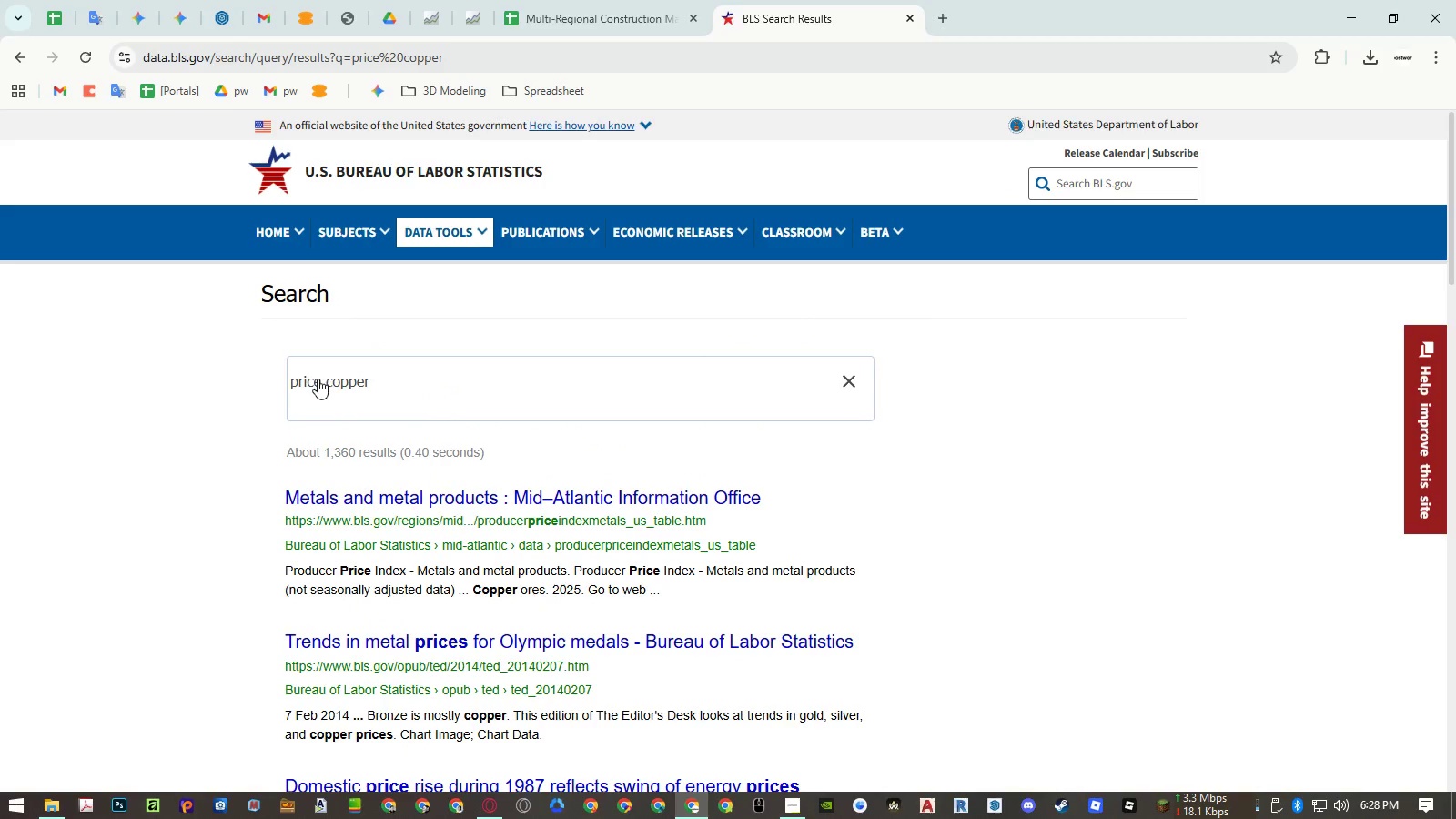 
left_click([316, 380])
 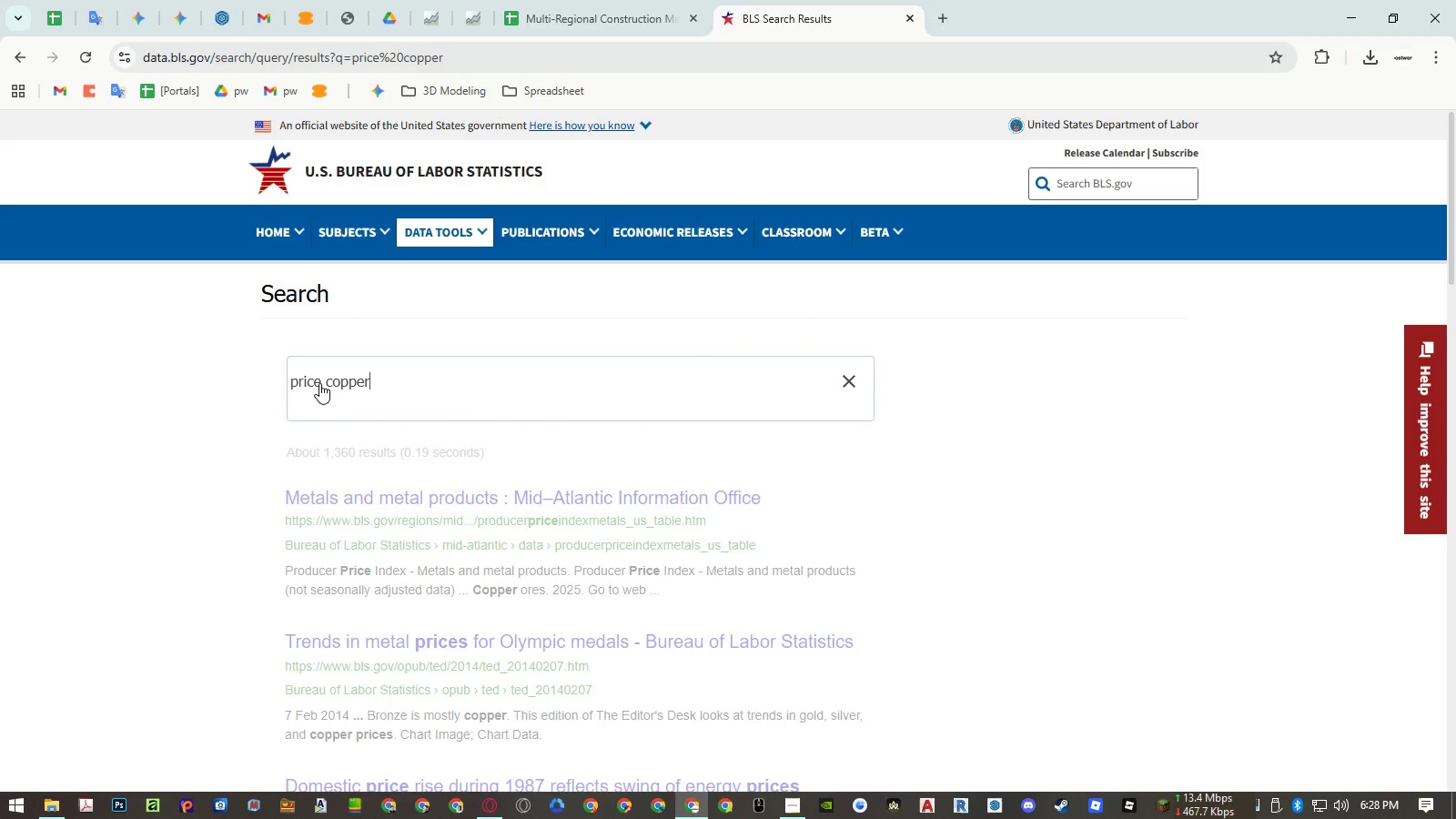 
left_click([319, 383])
 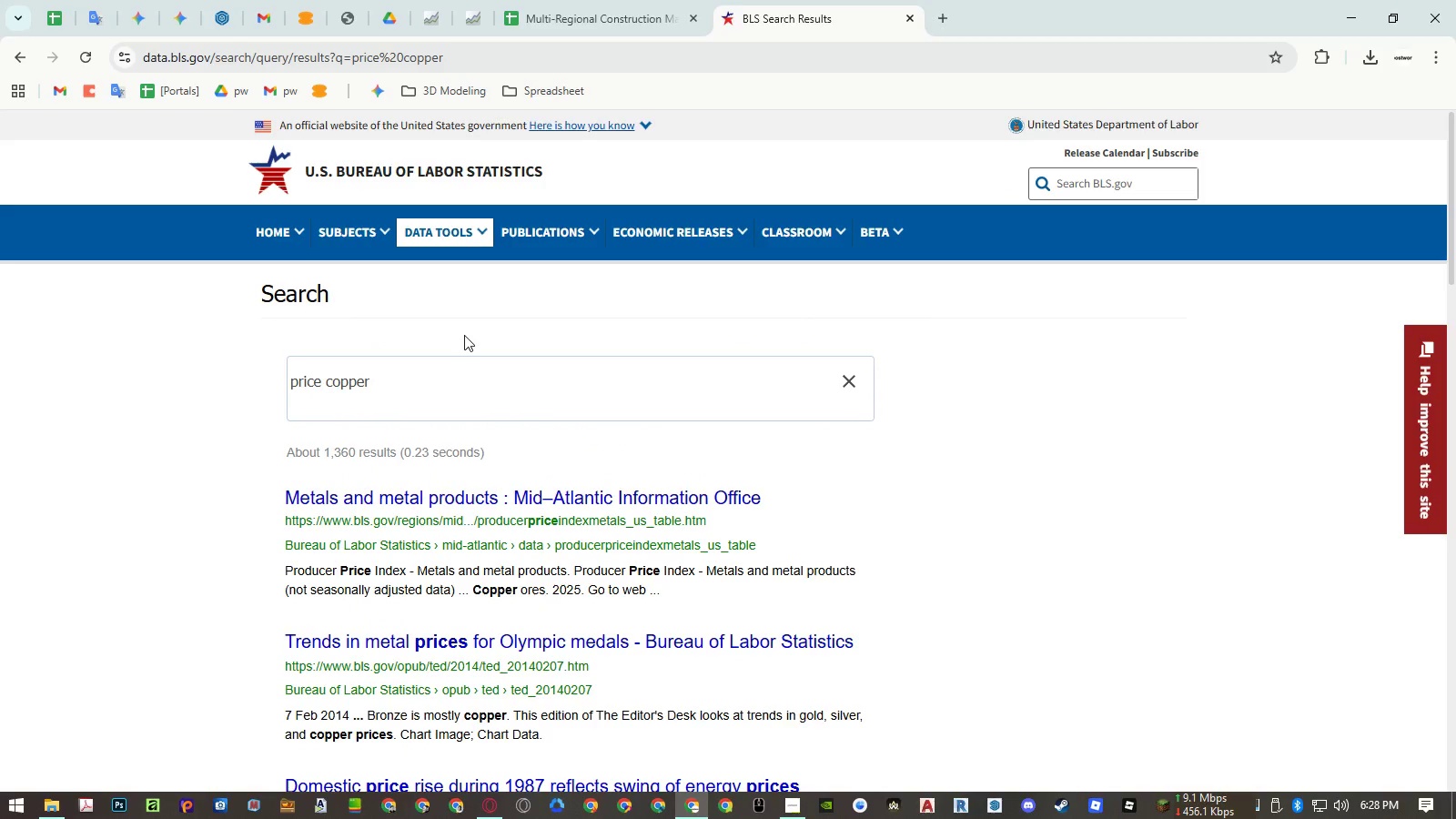 
key(ArrowLeft)
 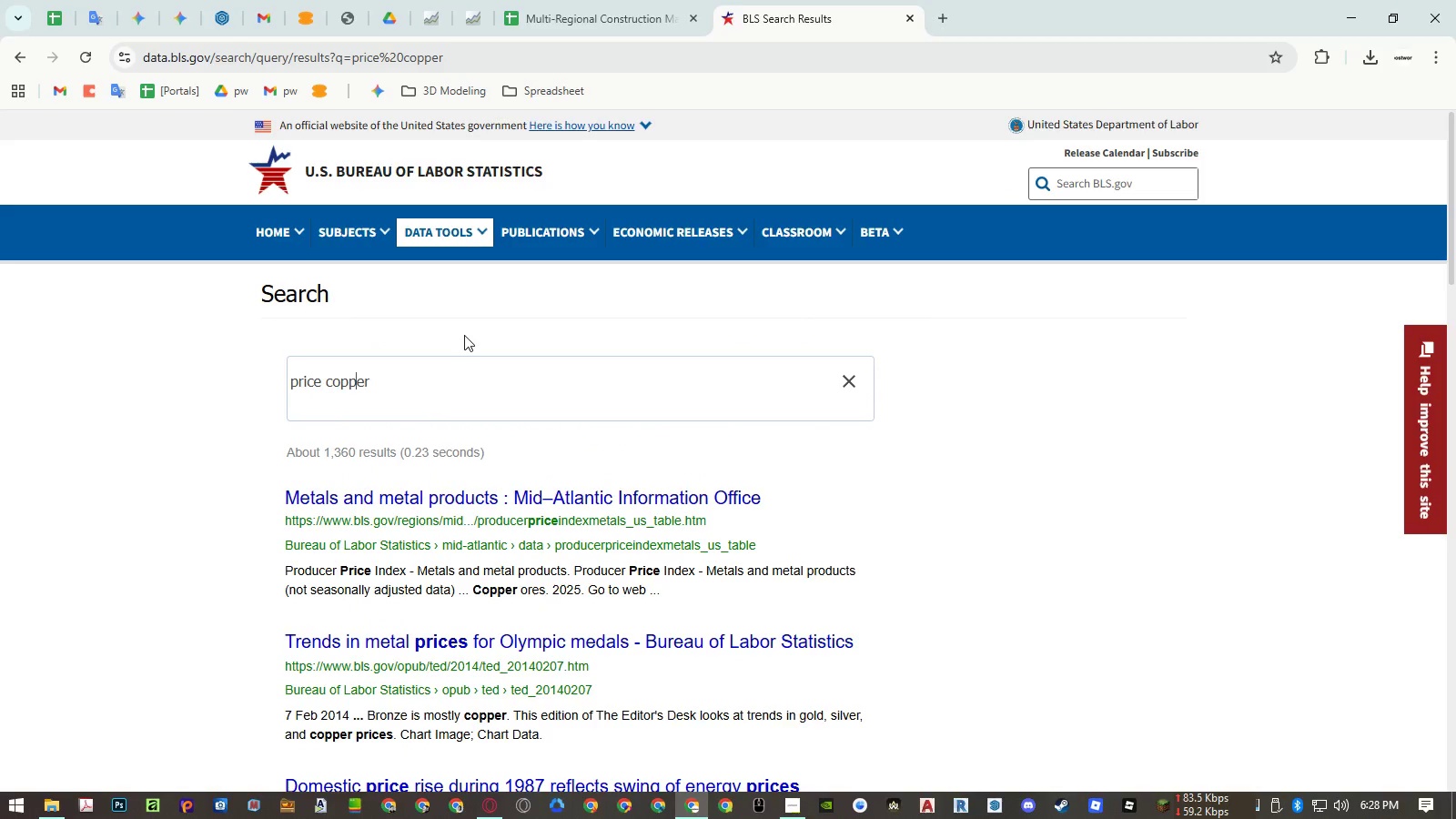 
key(ArrowLeft)
 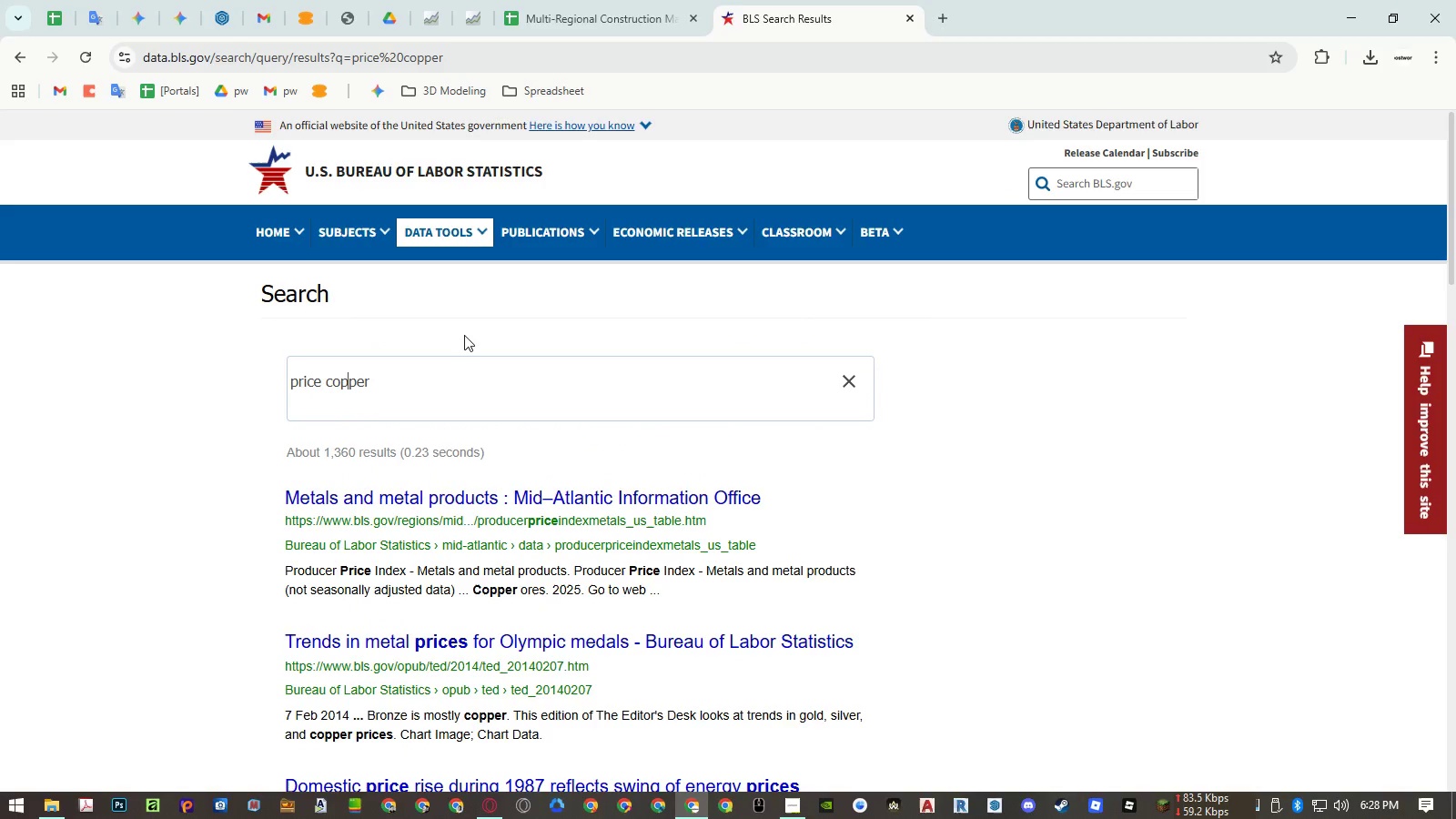 
key(ArrowLeft)
 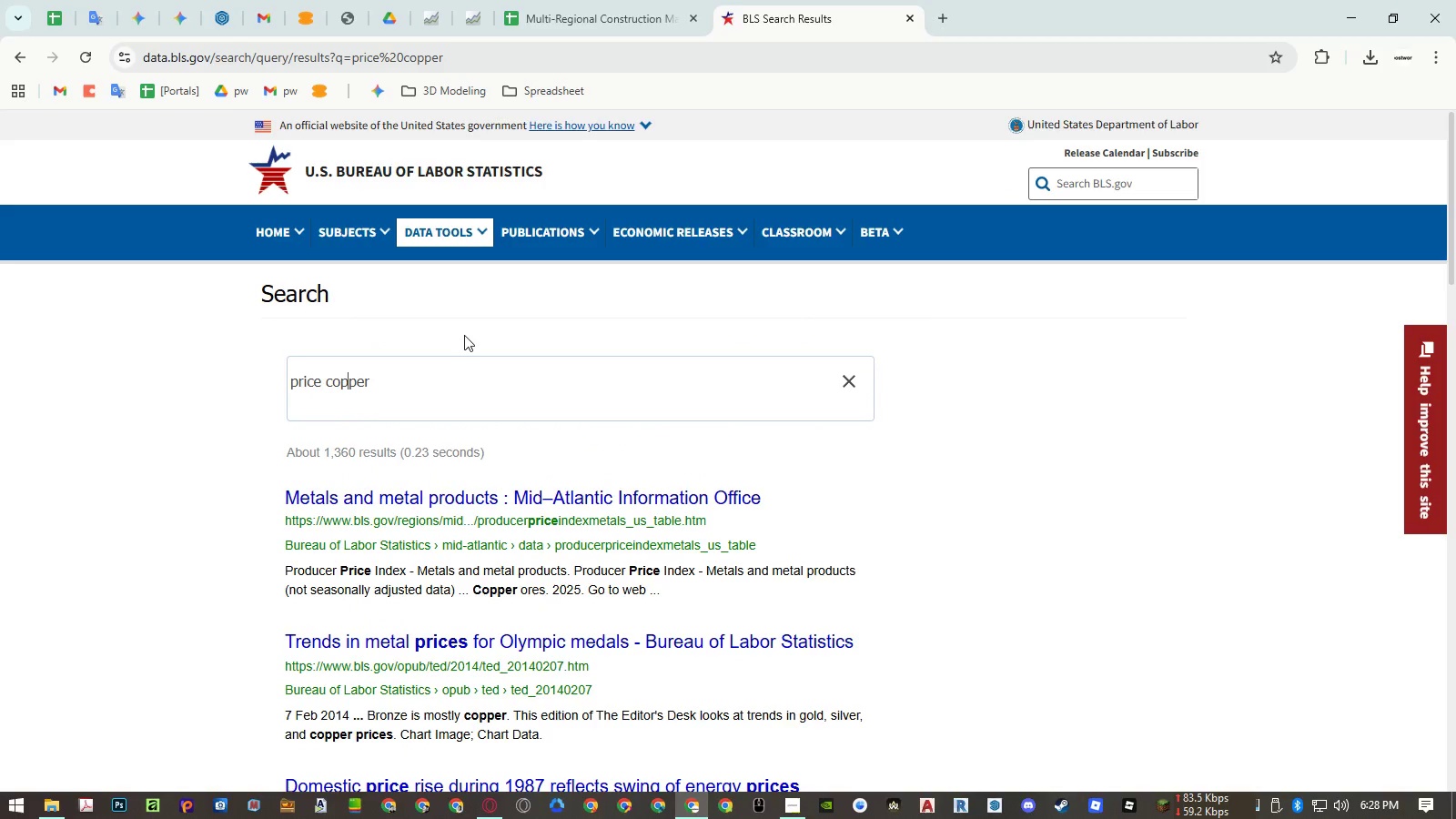 
key(ArrowLeft)
 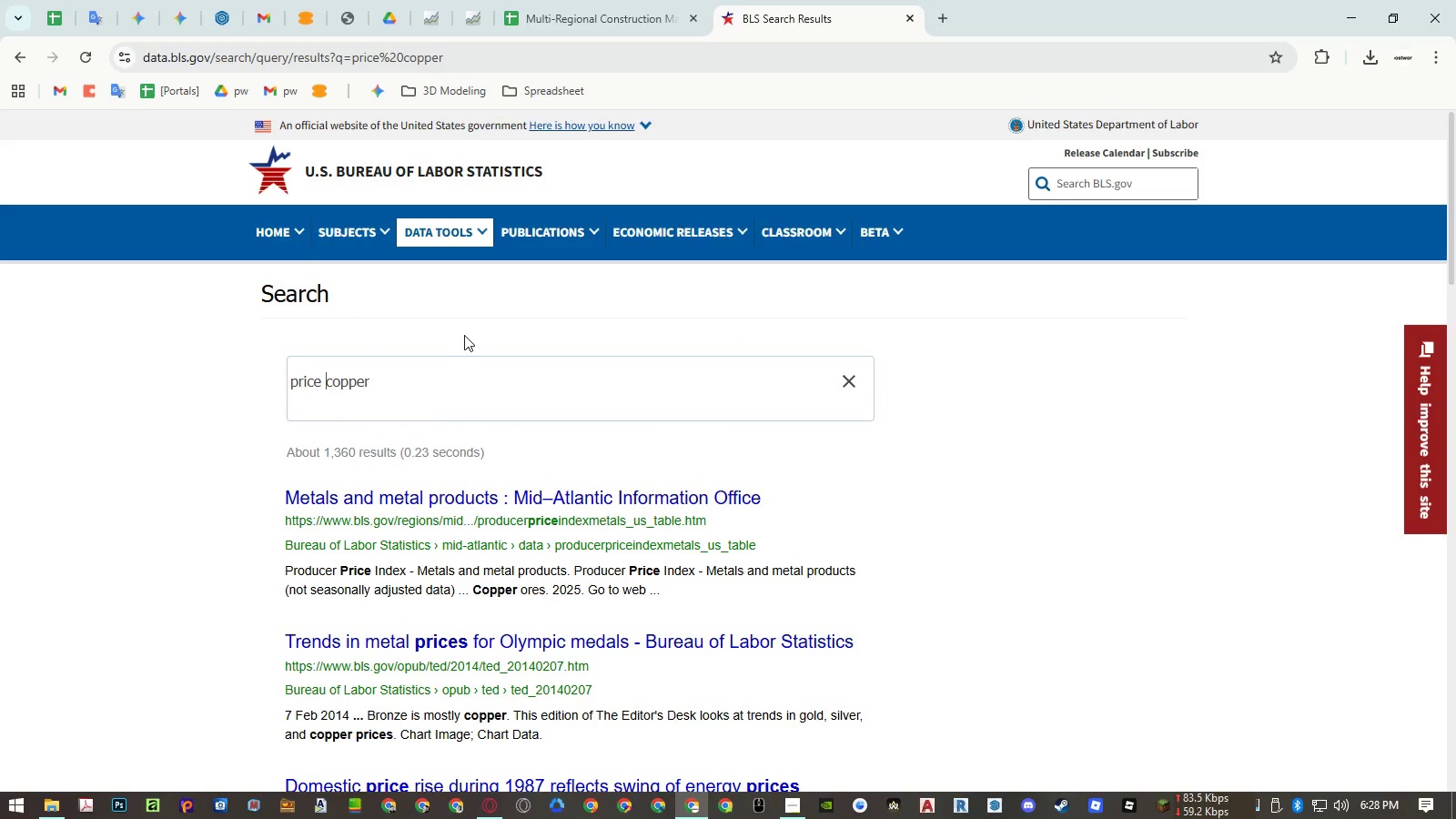 
key(Control+ArrowLeft)
 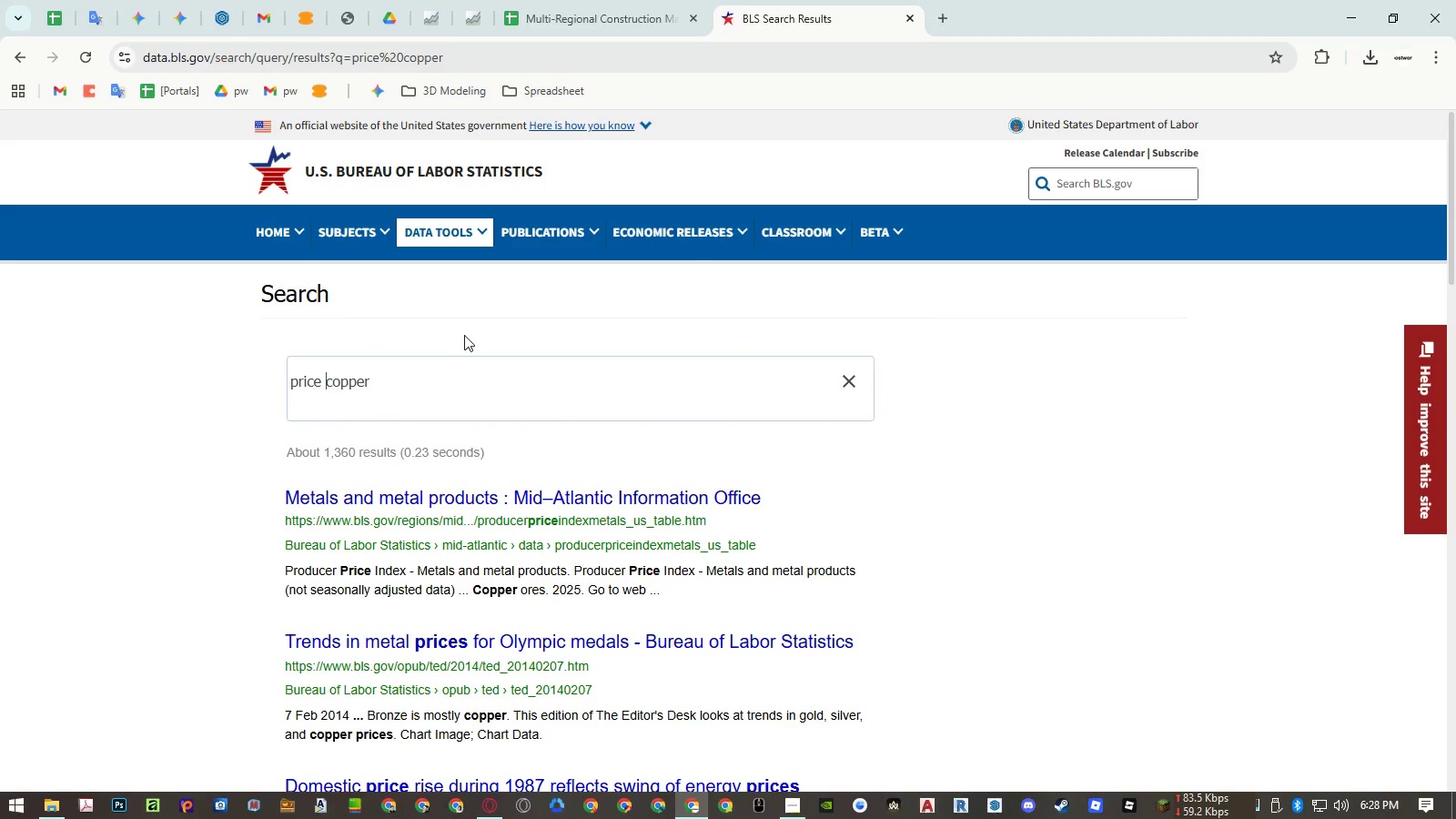 
key(ArrowLeft)
 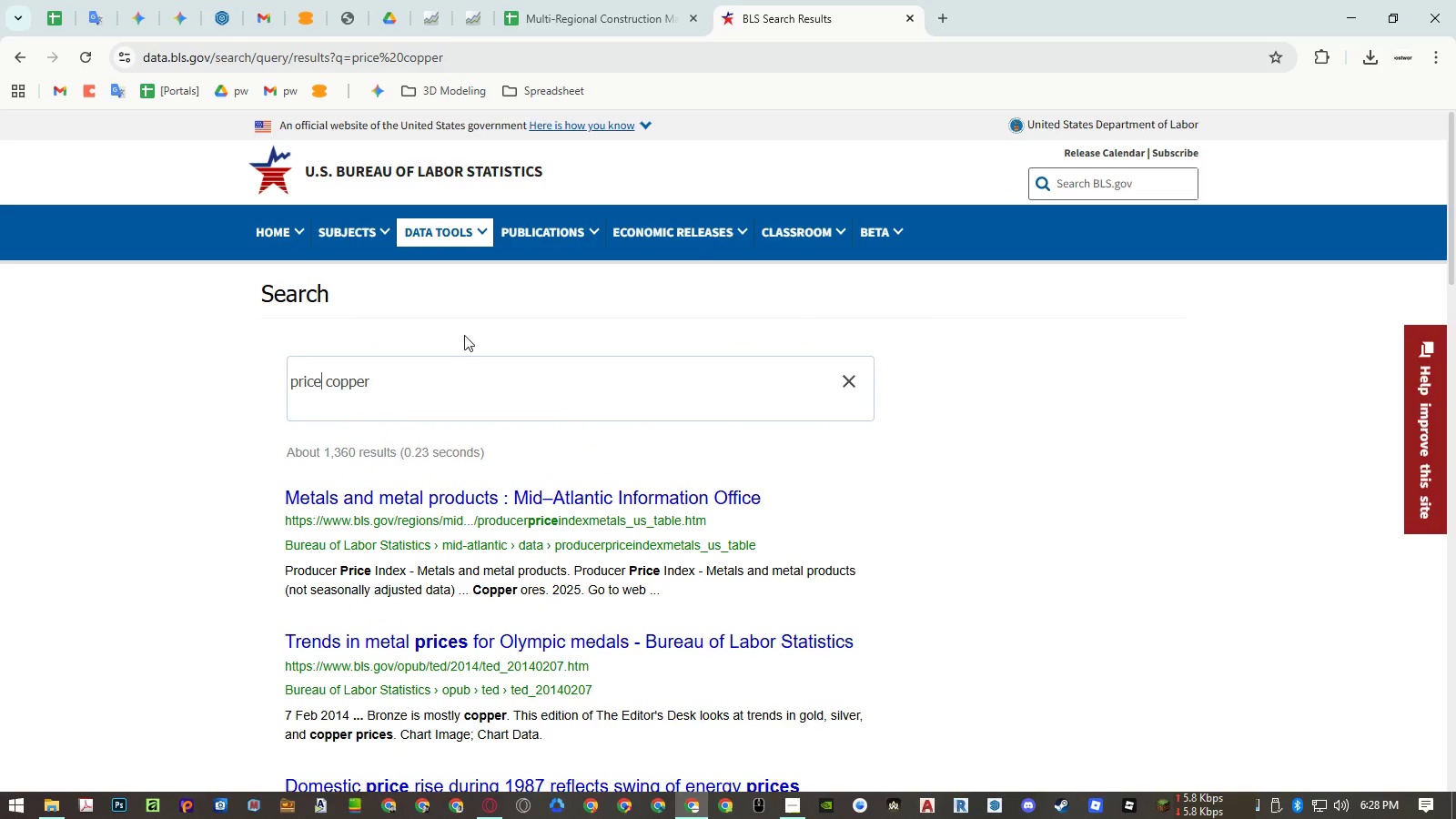 
key(Control+Shift+ArrowLeft)
 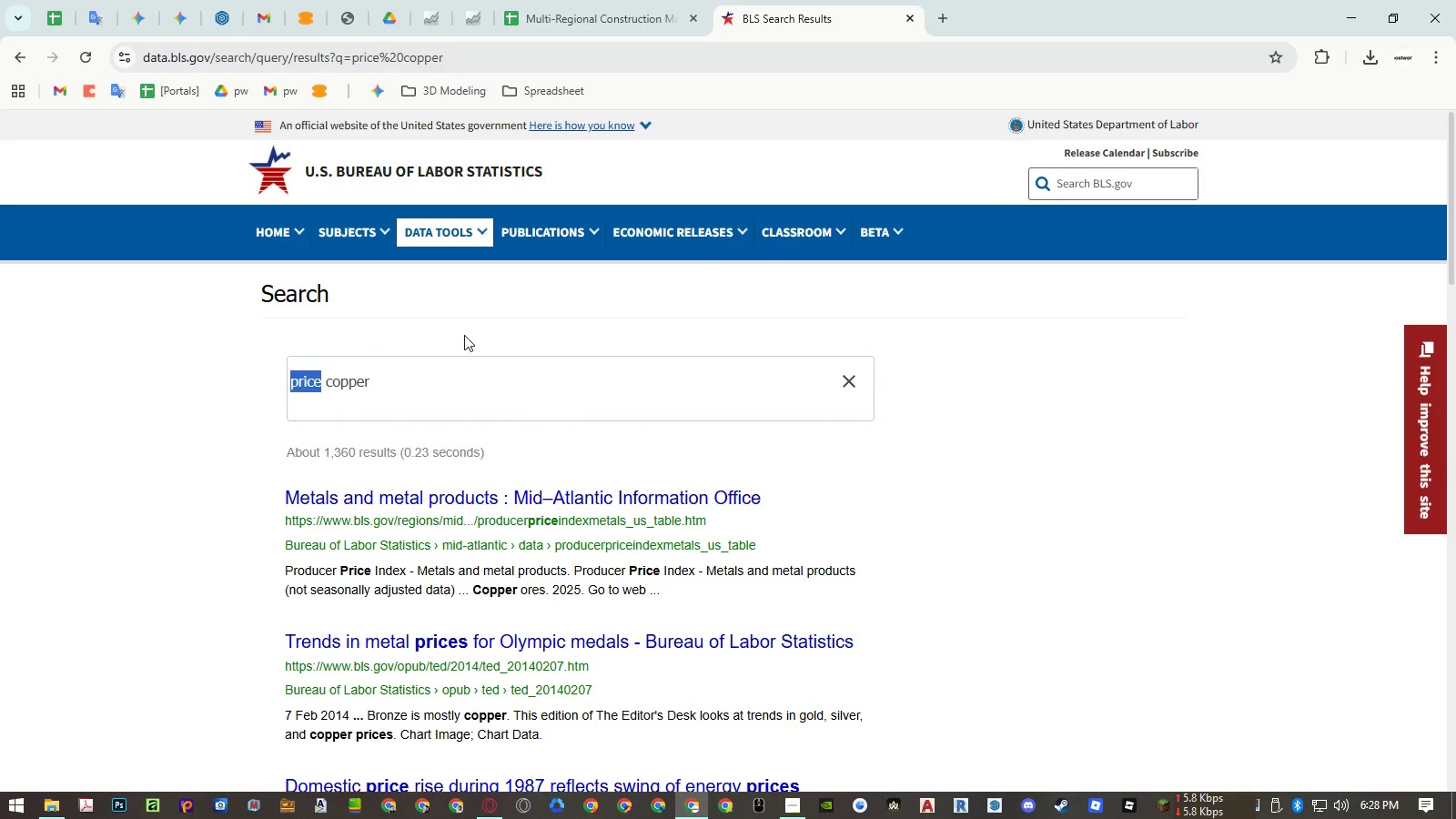 
key(Control+Shift+P)
 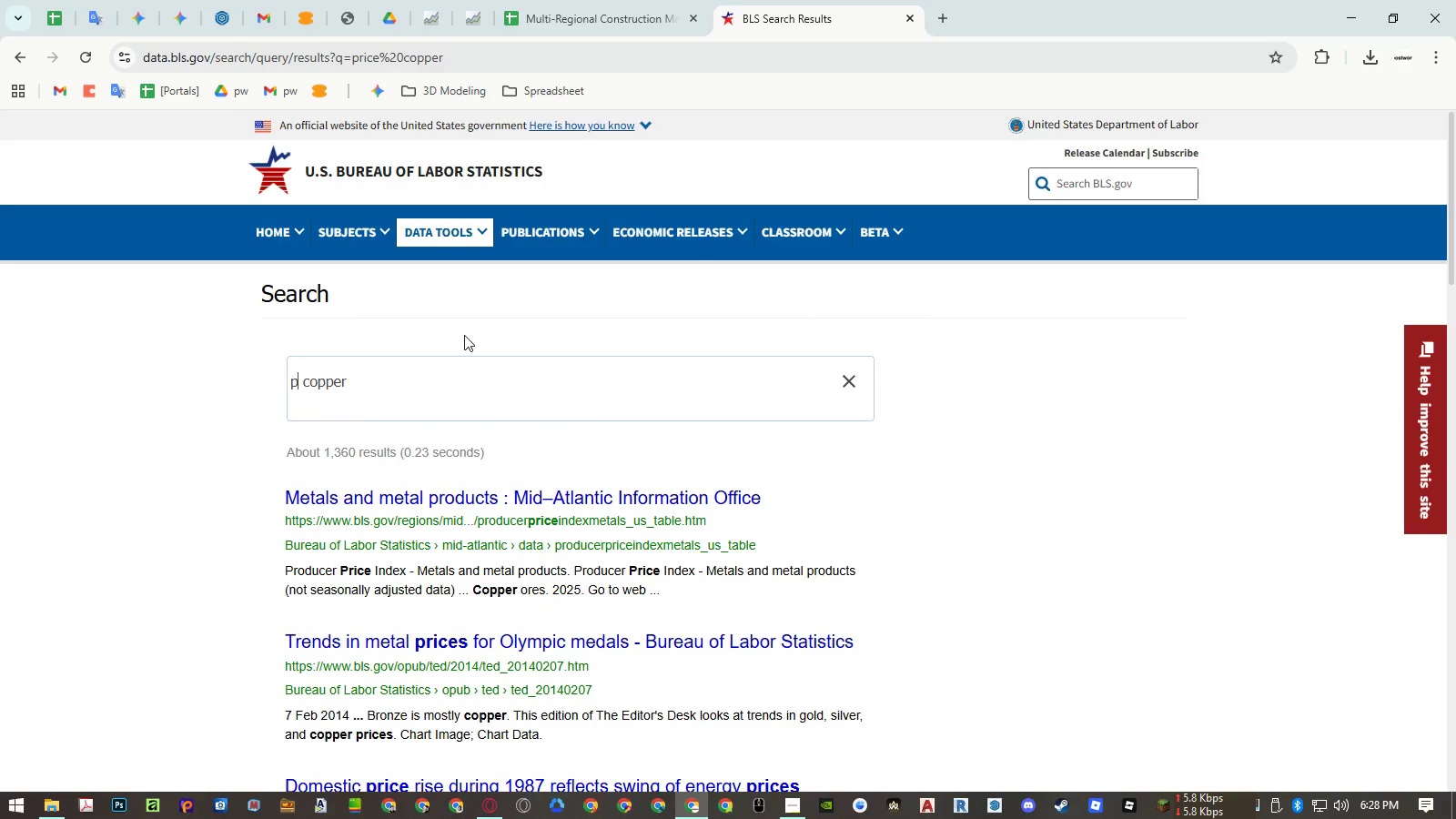 
key(Control+Shift+P)
 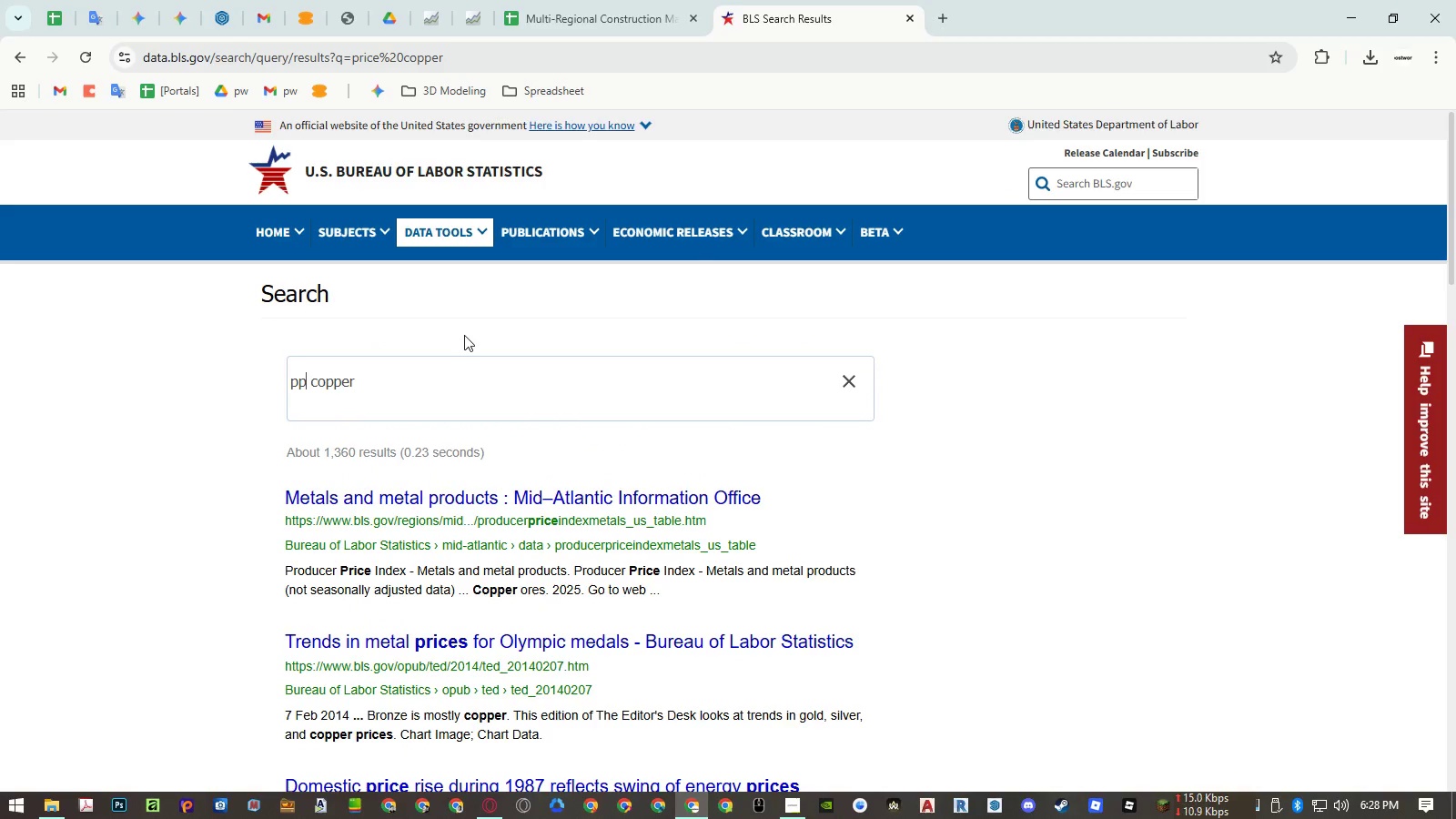 
key(I)
 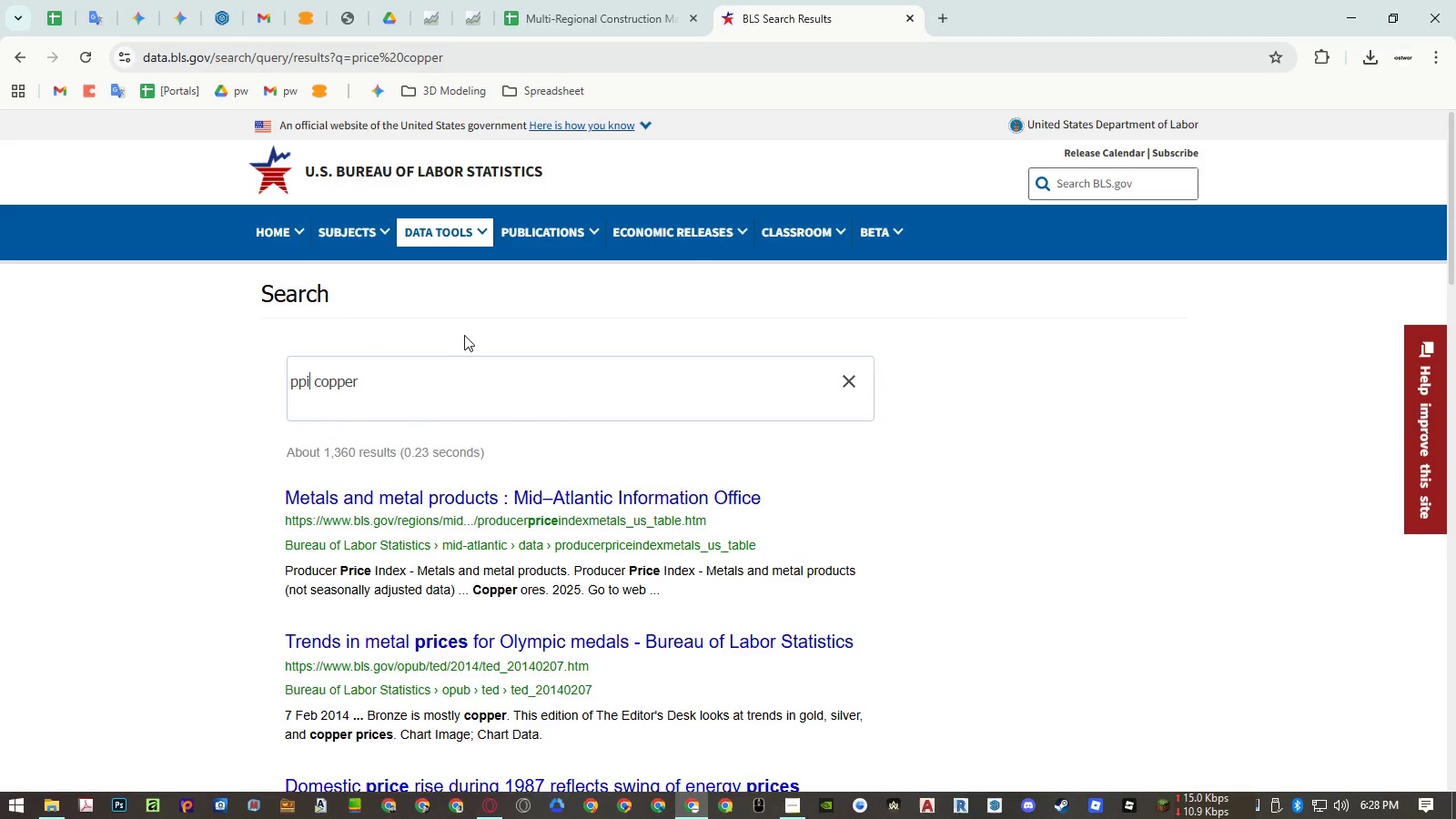 
key(Enter)
 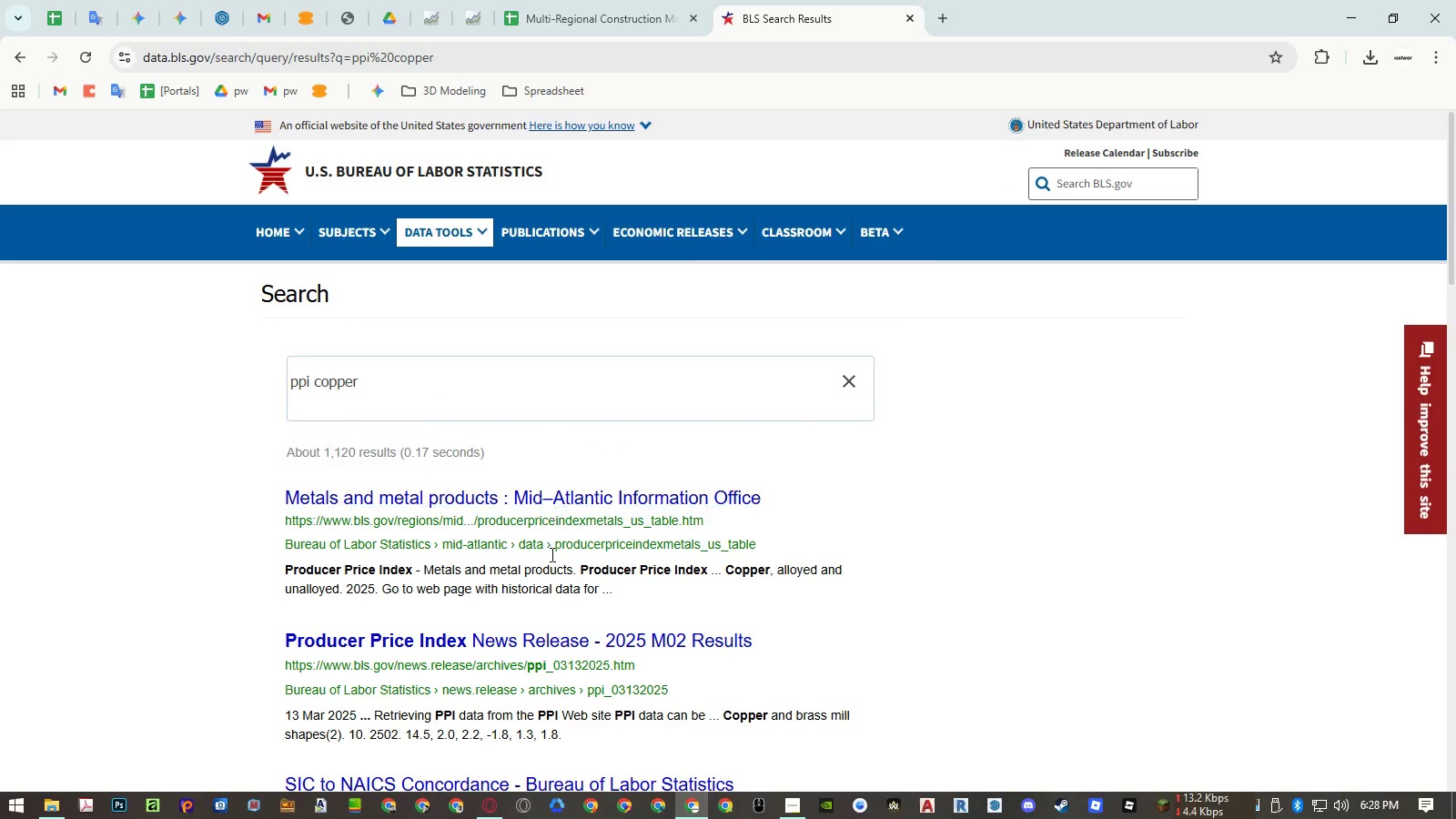 
middle_click([534, 636])
 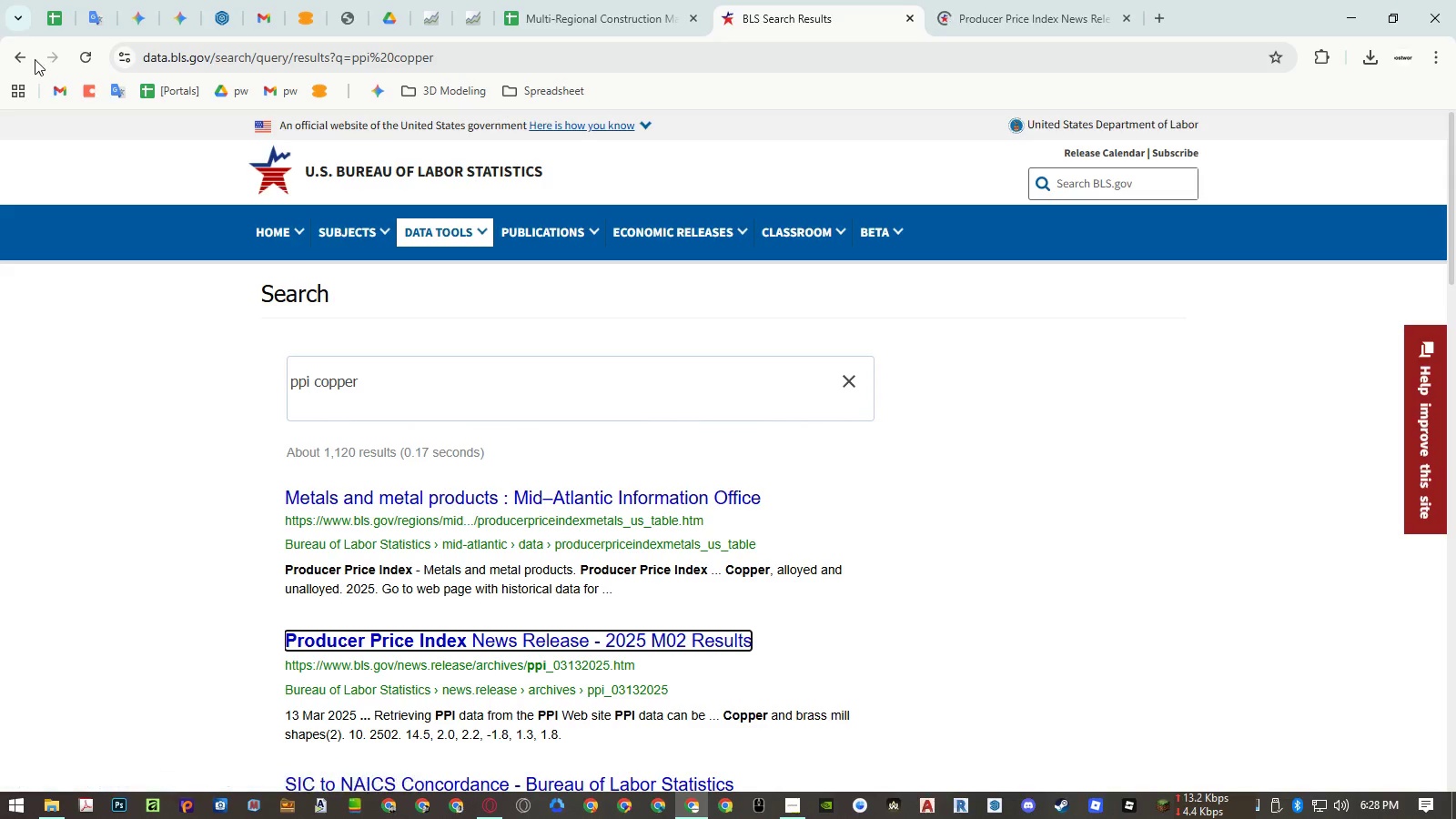 
left_click([19, 59])
 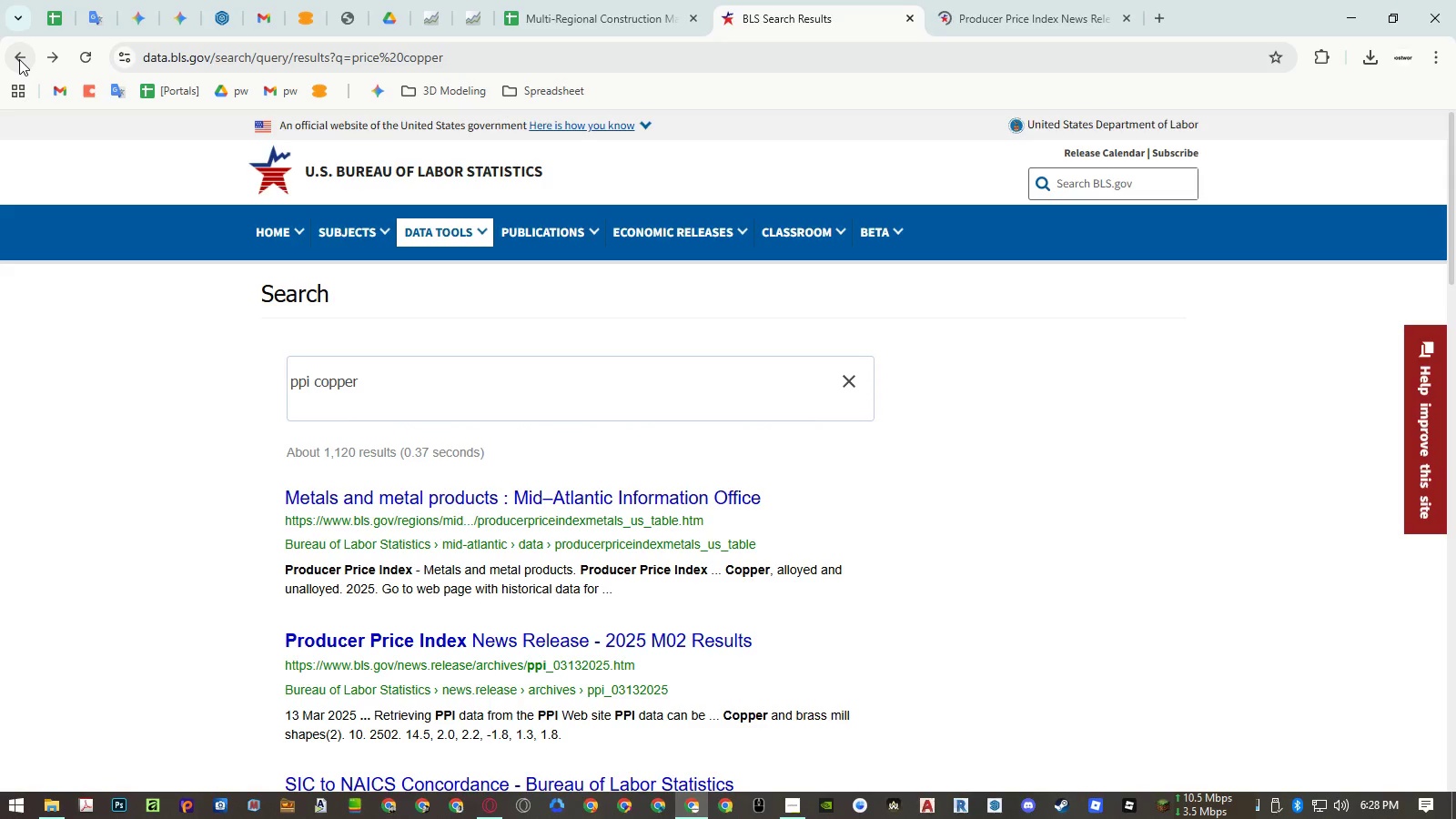 
left_click([19, 59])
 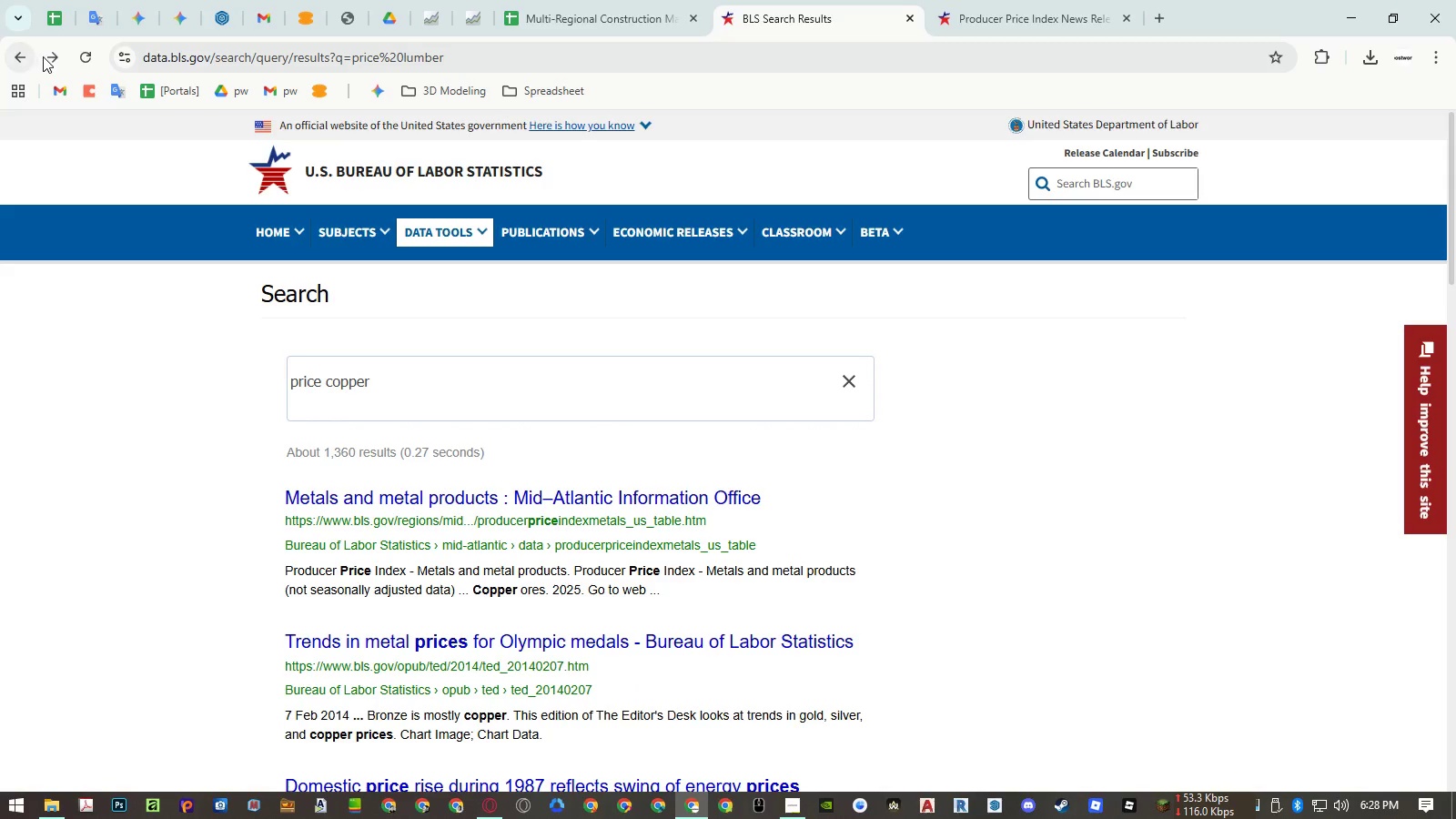 
left_click([46, 56])
 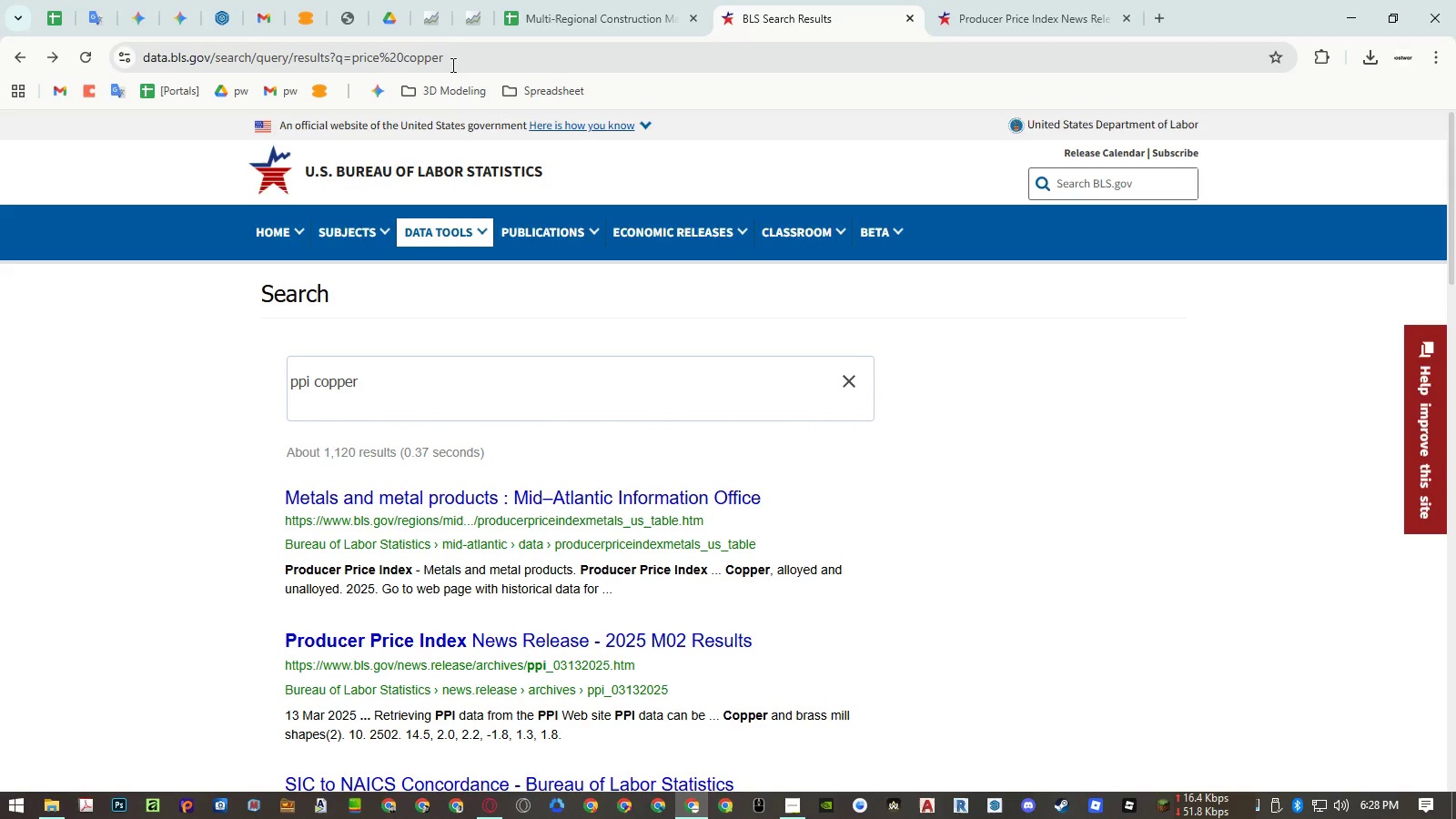 
left_click([453, 64])
 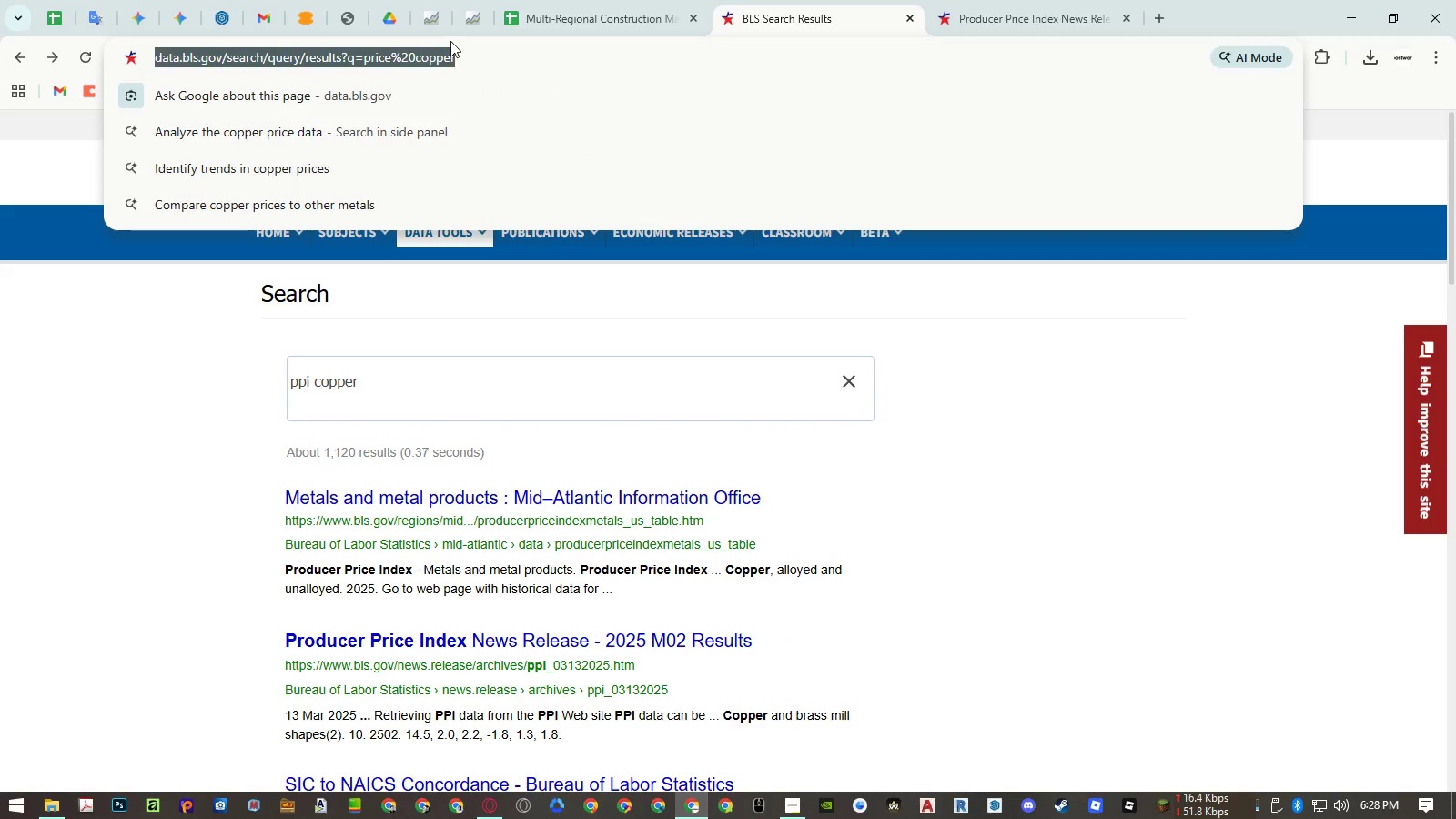 
key(NumpadEnter)
 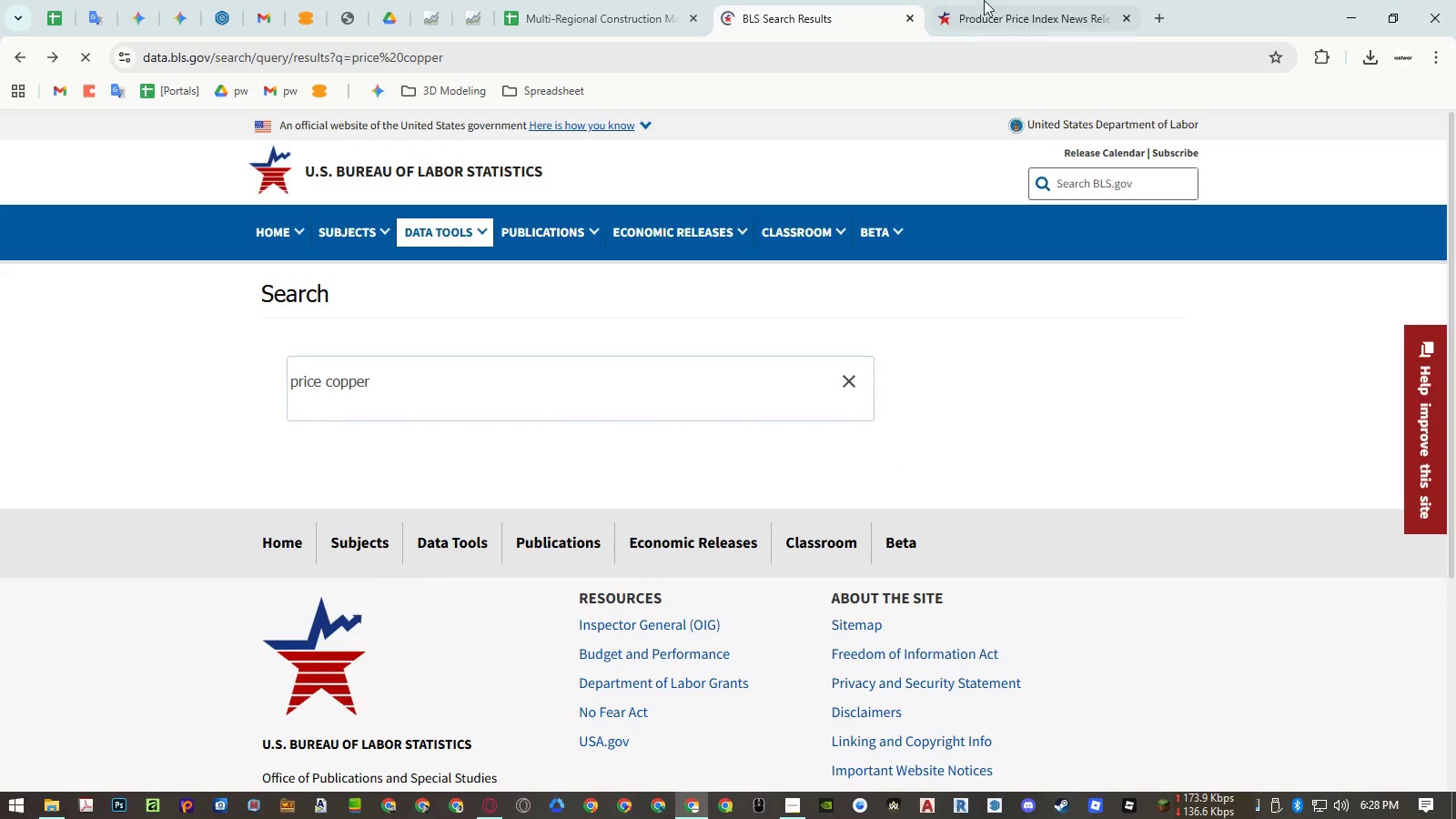 
left_click([993, 0])
 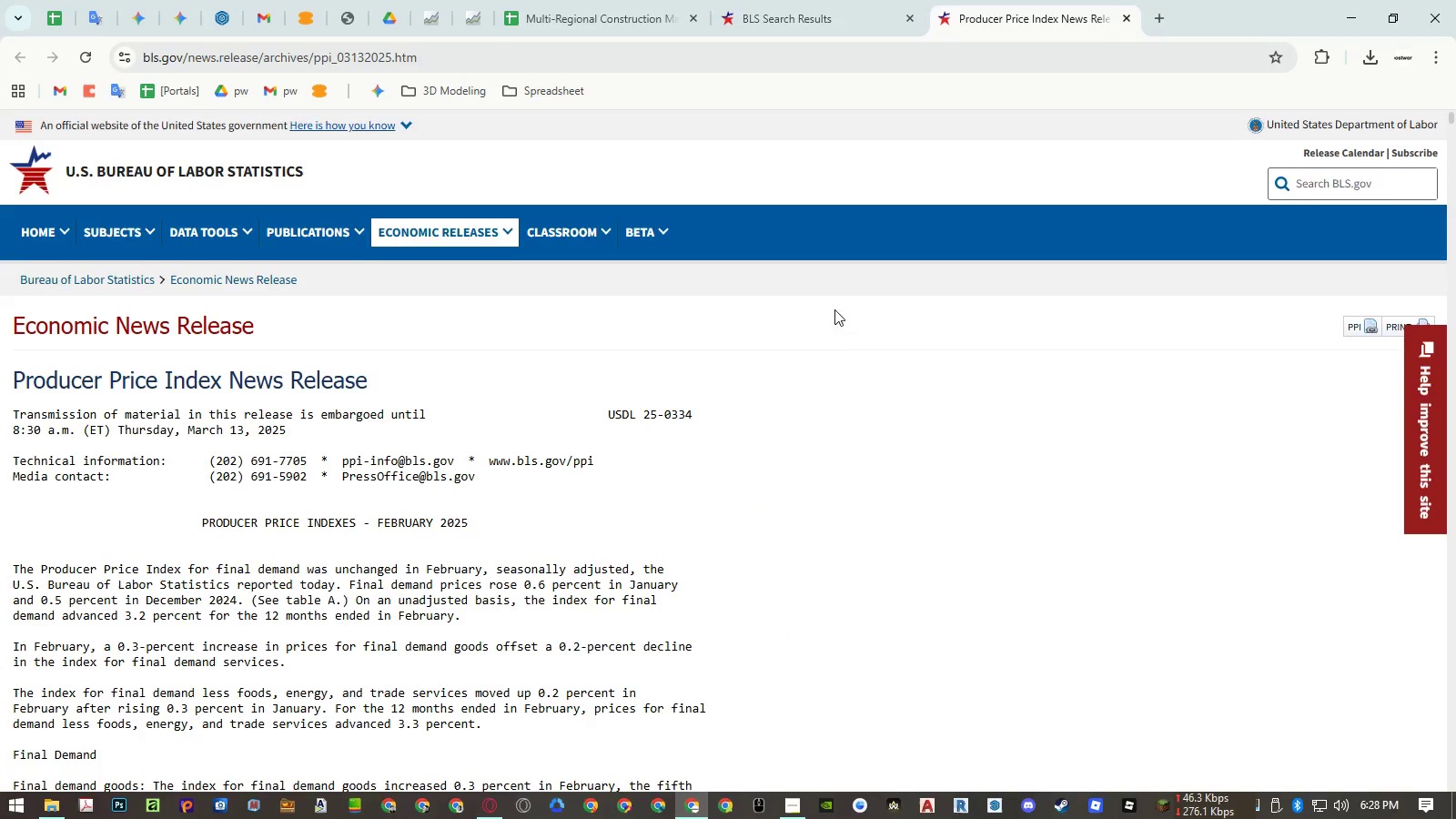 
scroll: coordinate [835, 322], scroll_direction: down, amount: 8.0
 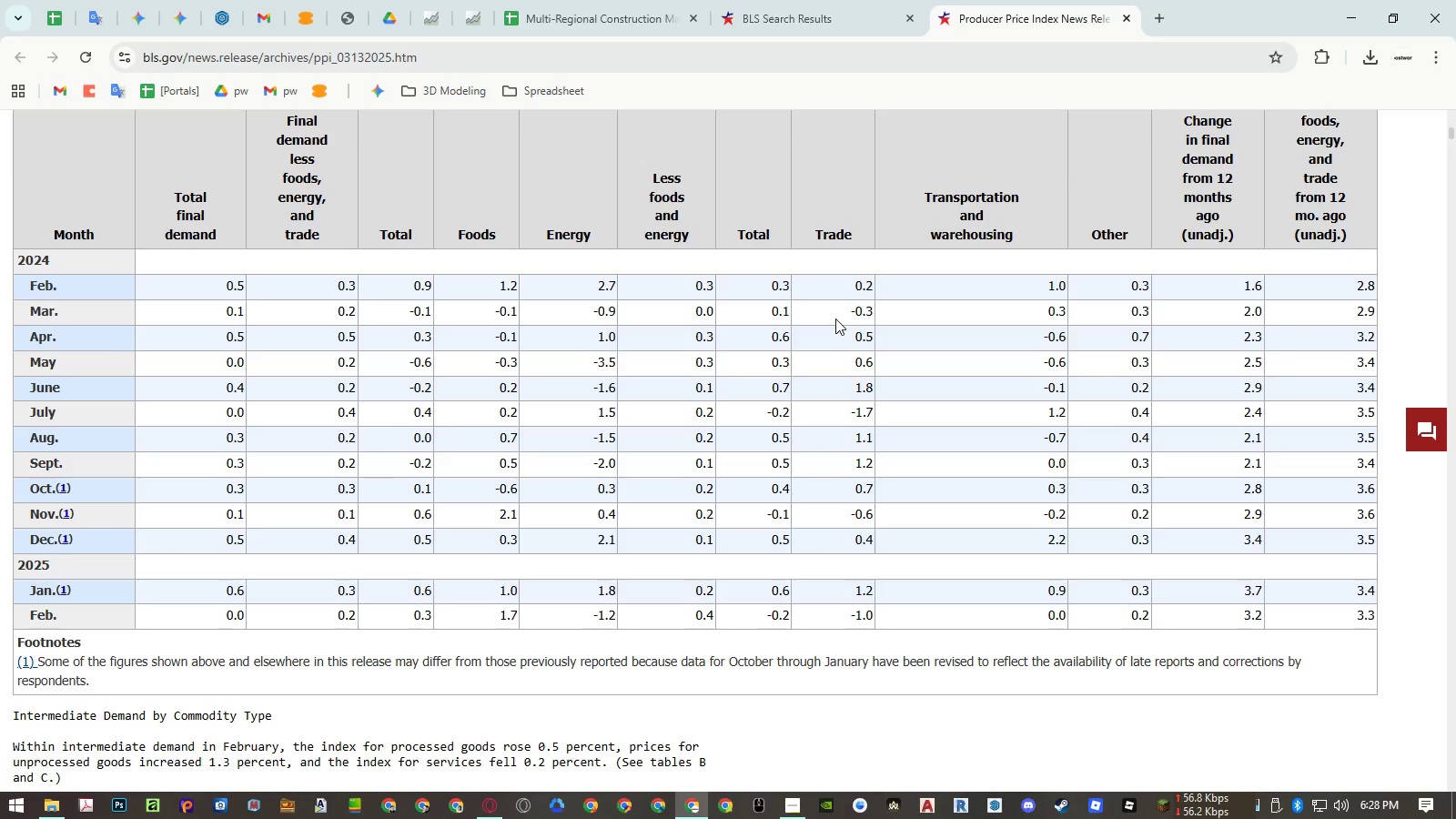 
scroll: coordinate [835, 318], scroll_direction: up, amount: 4.0
 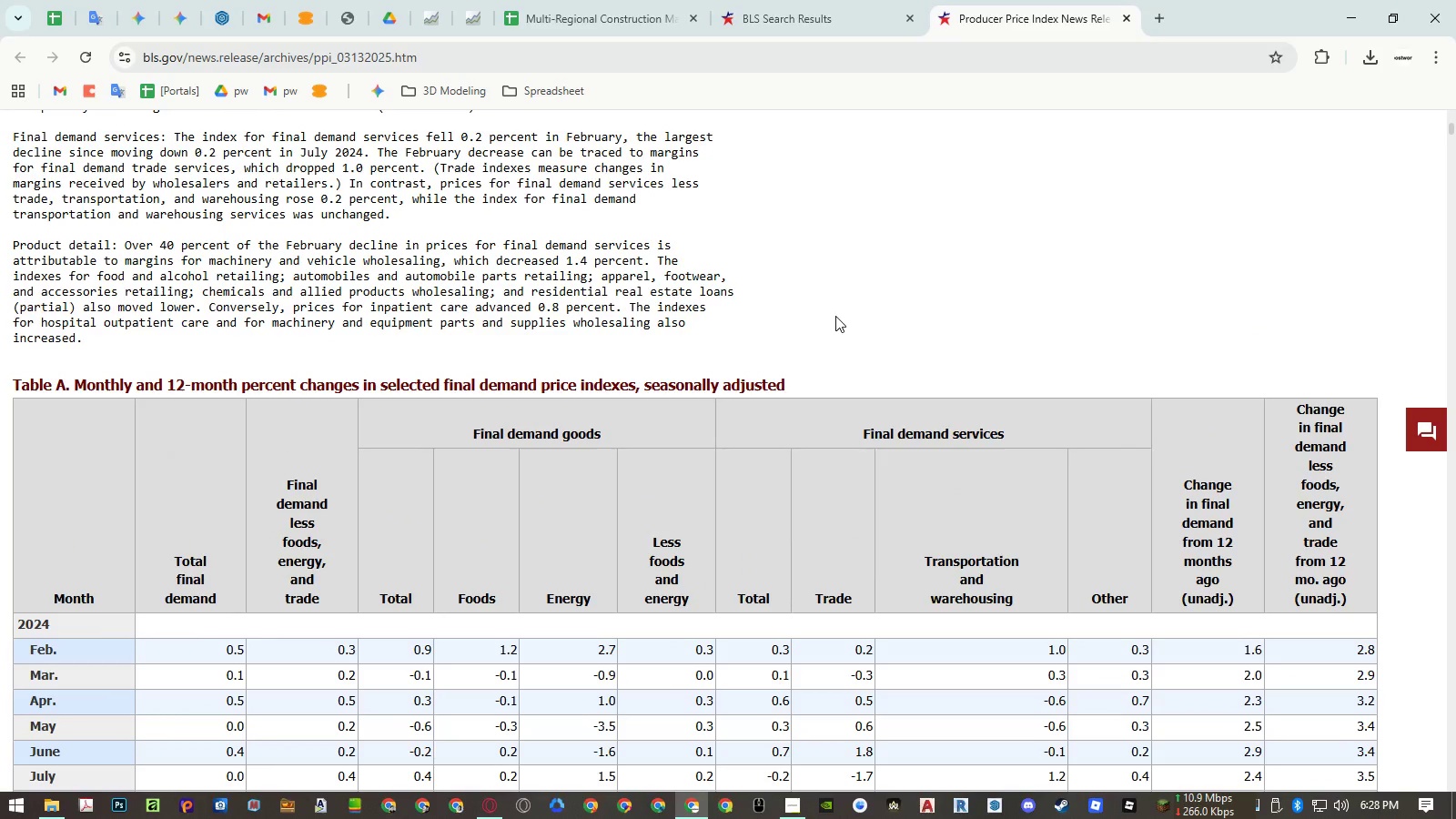 
scroll: coordinate [834, 315], scroll_direction: down, amount: 26.0
 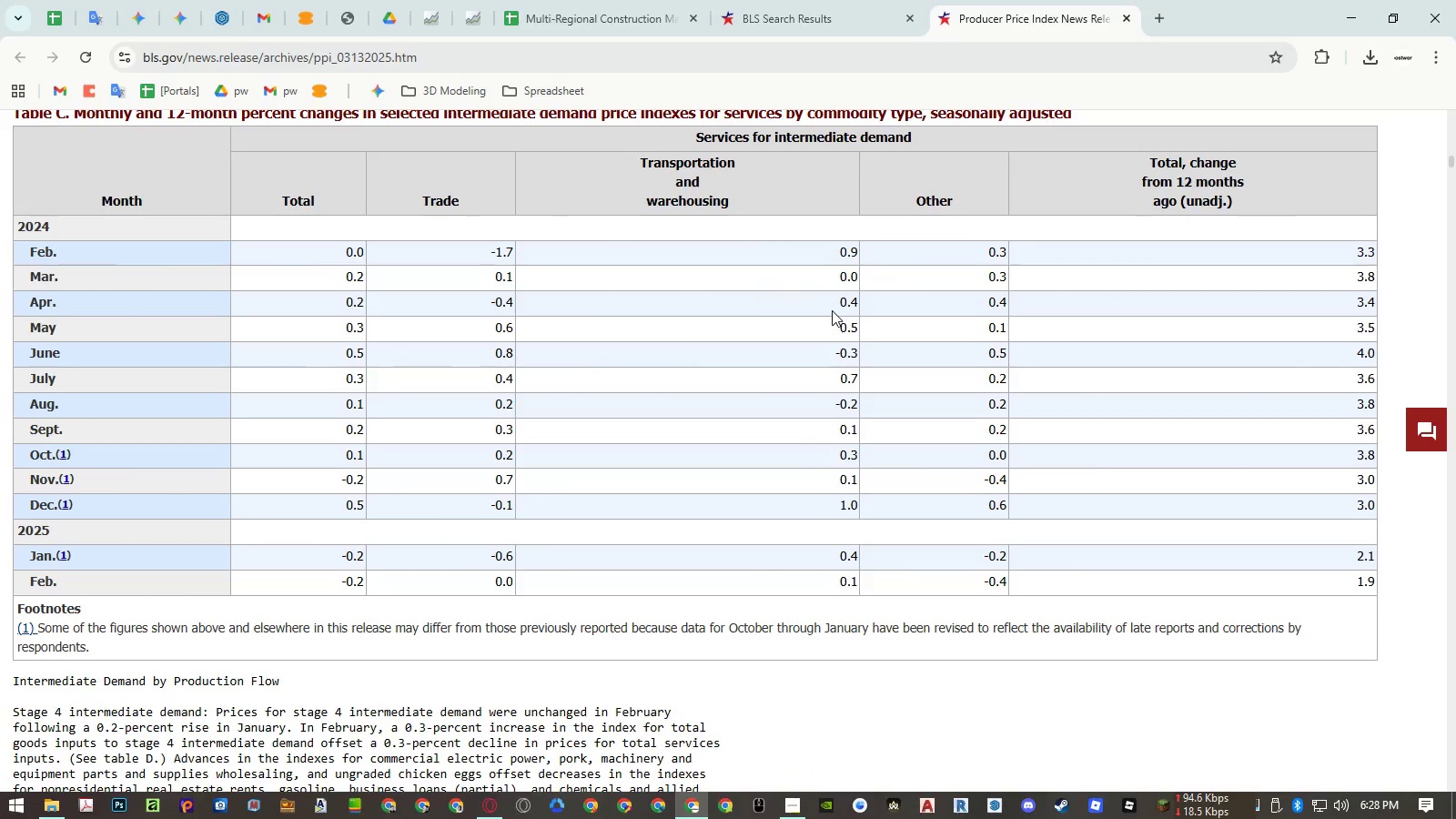 
left_click([703, 420])
 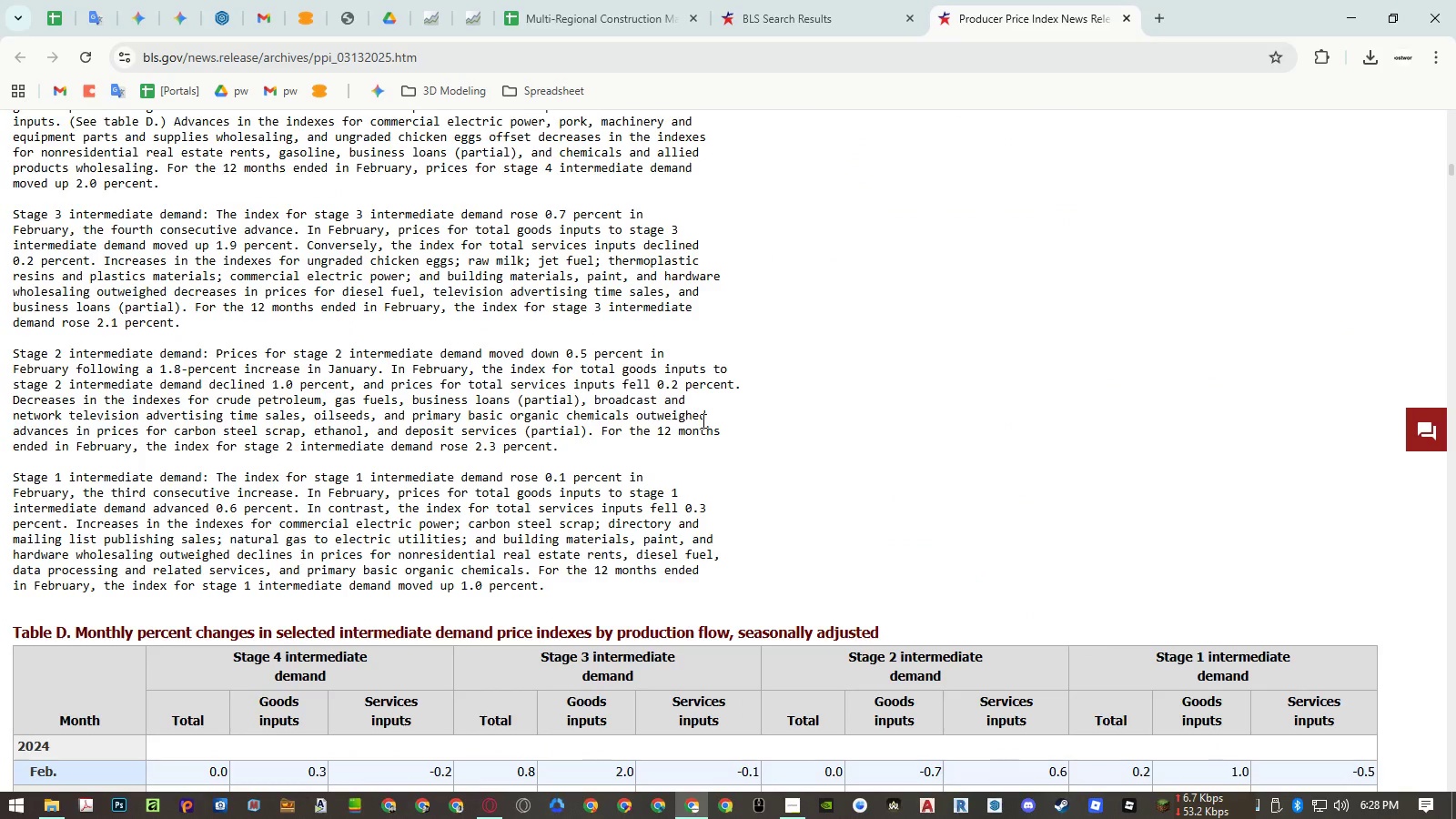 
scroll: coordinate [822, 304], scroll_direction: down, amount: 7.0
 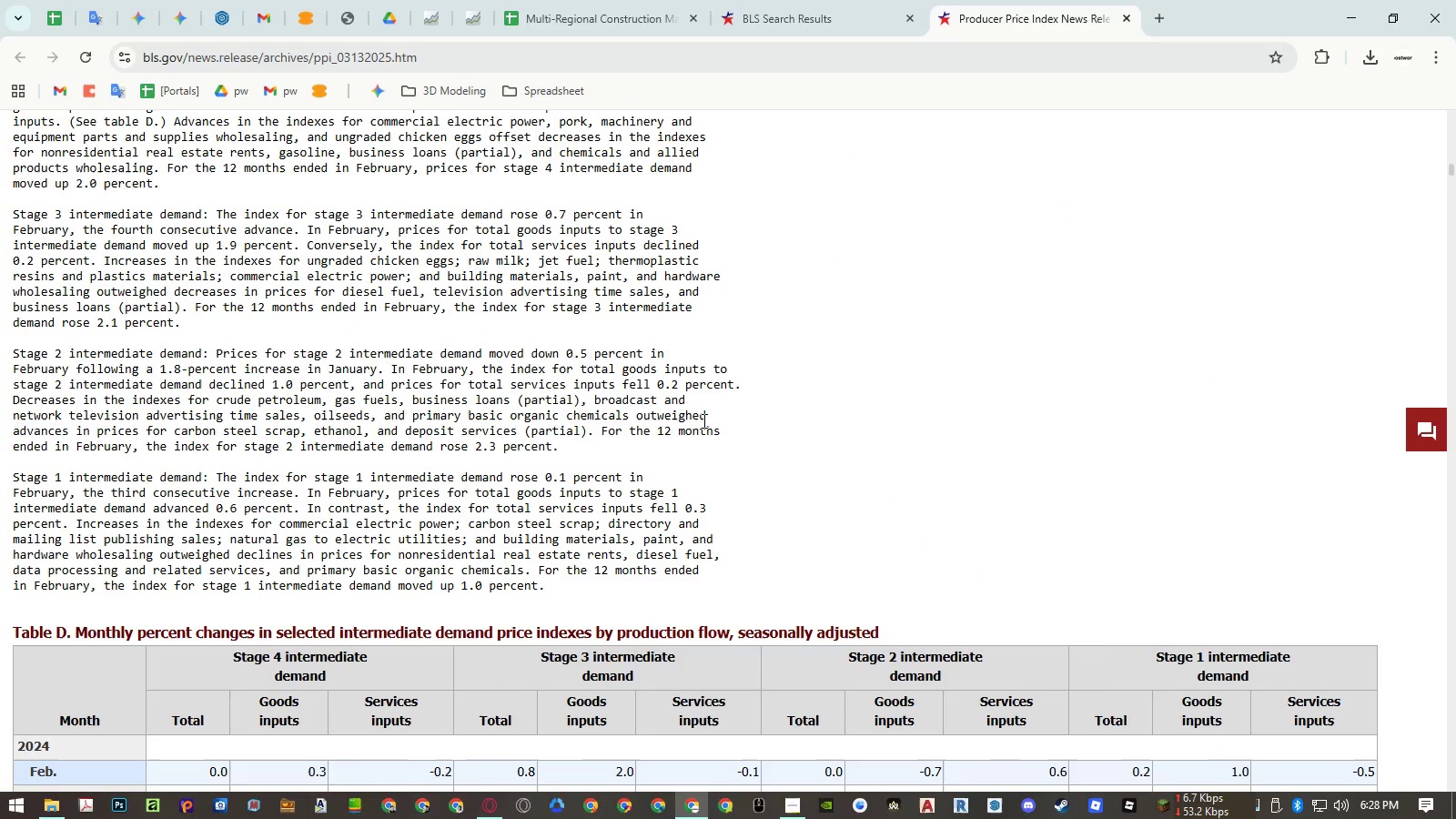 
key(Control+F)
 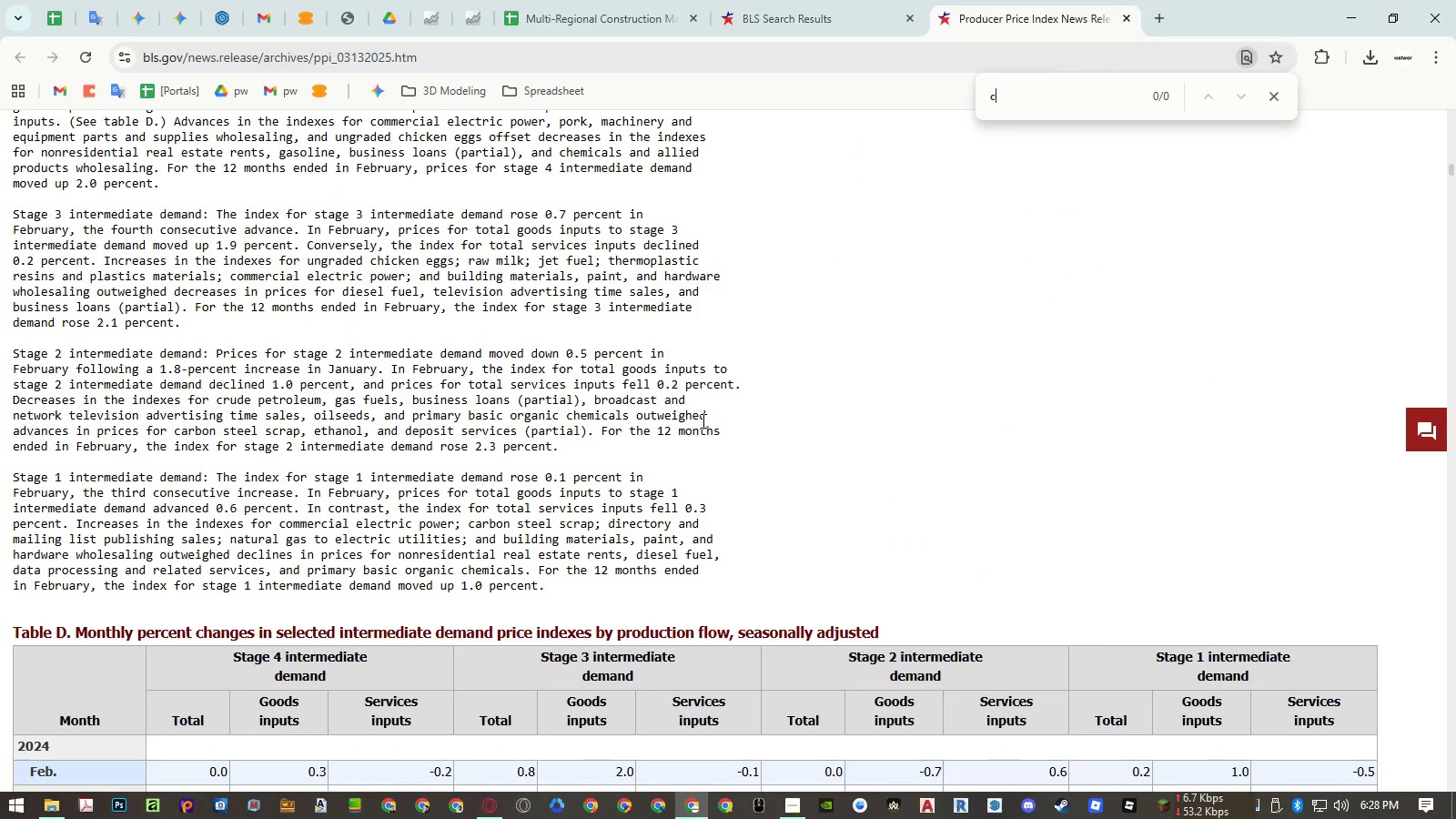 
type(copper)
 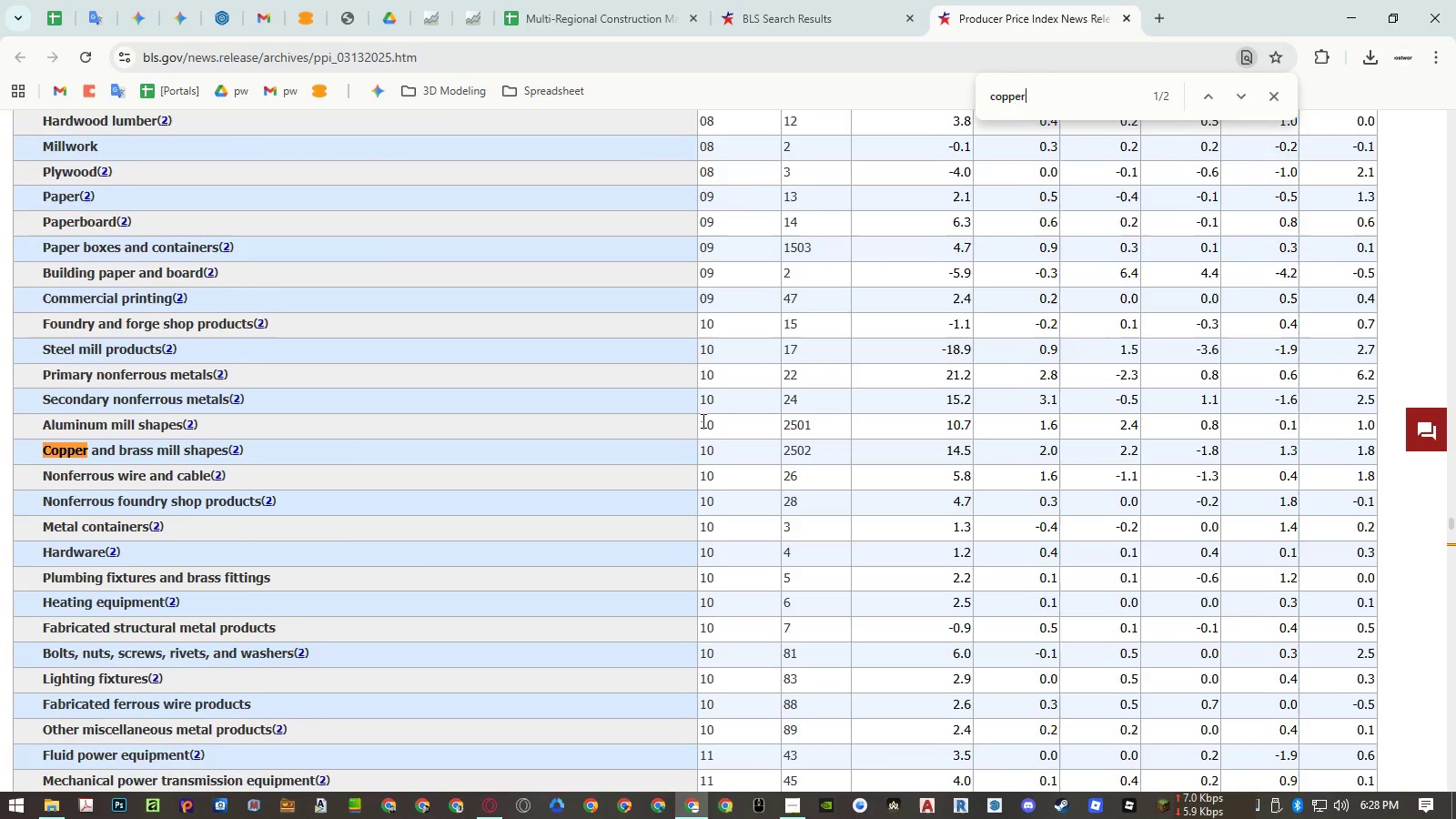 
key(Enter)
 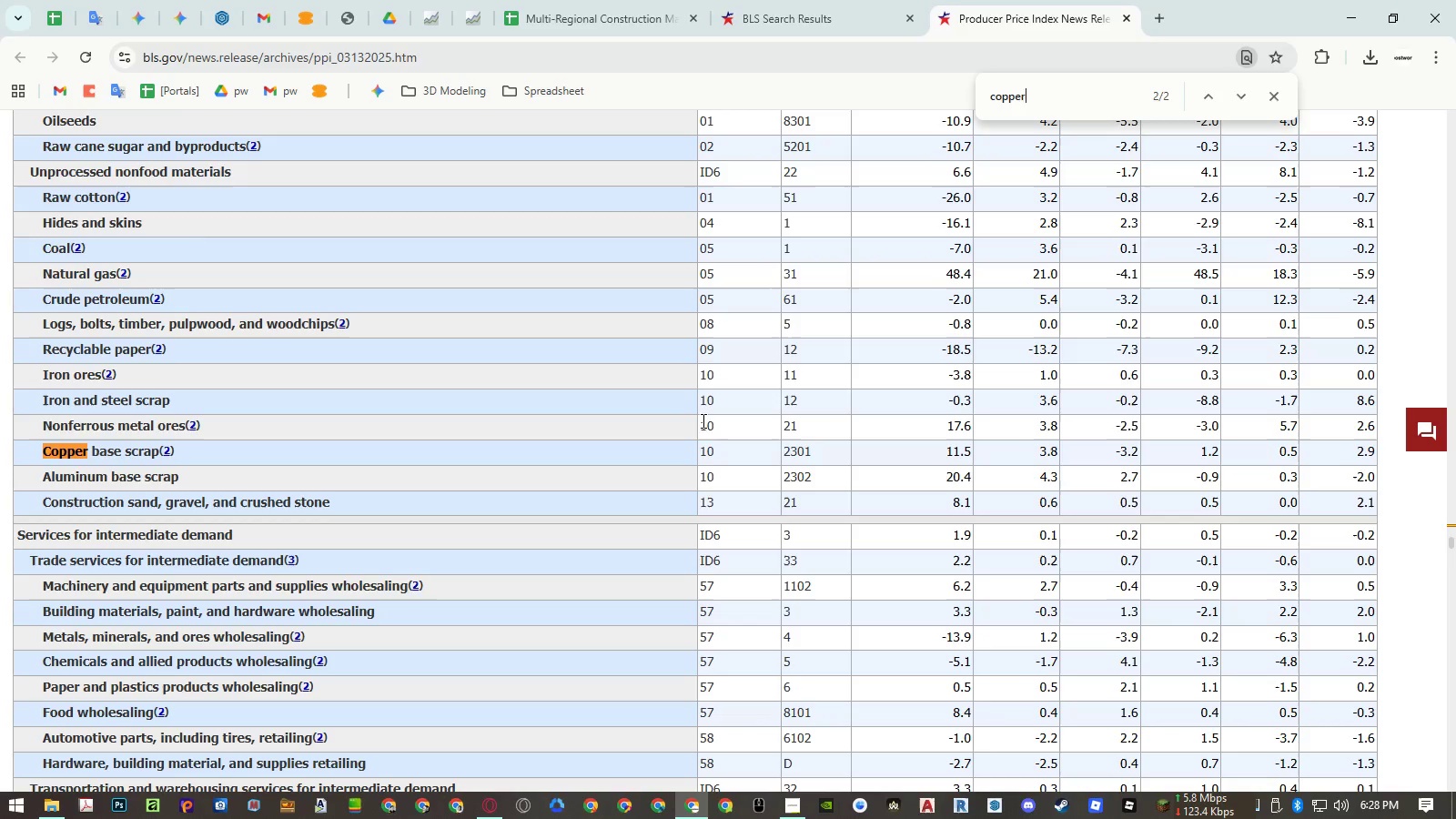 
key(NumpadEnter)
 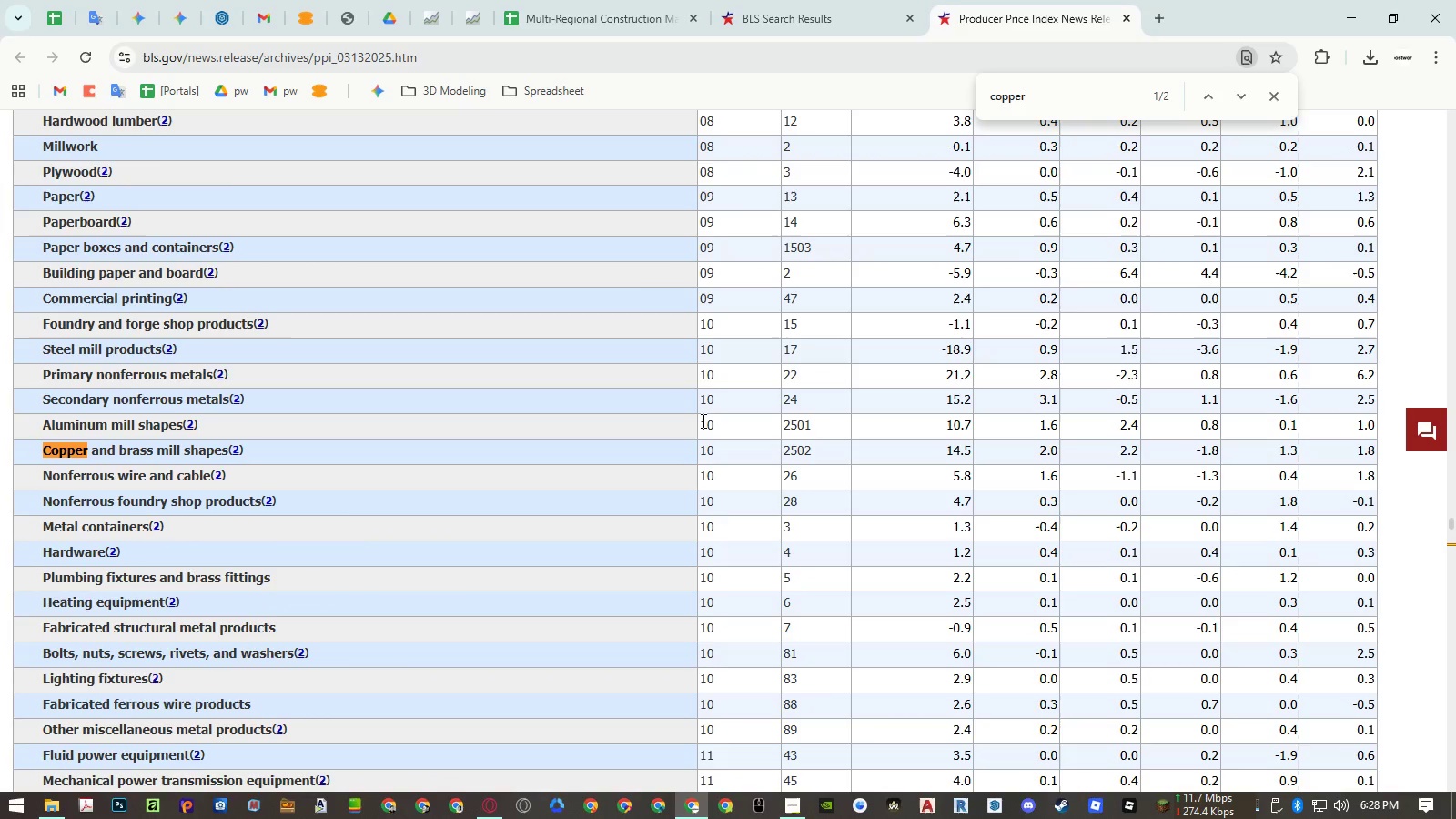 
key(NumpadEnter)
 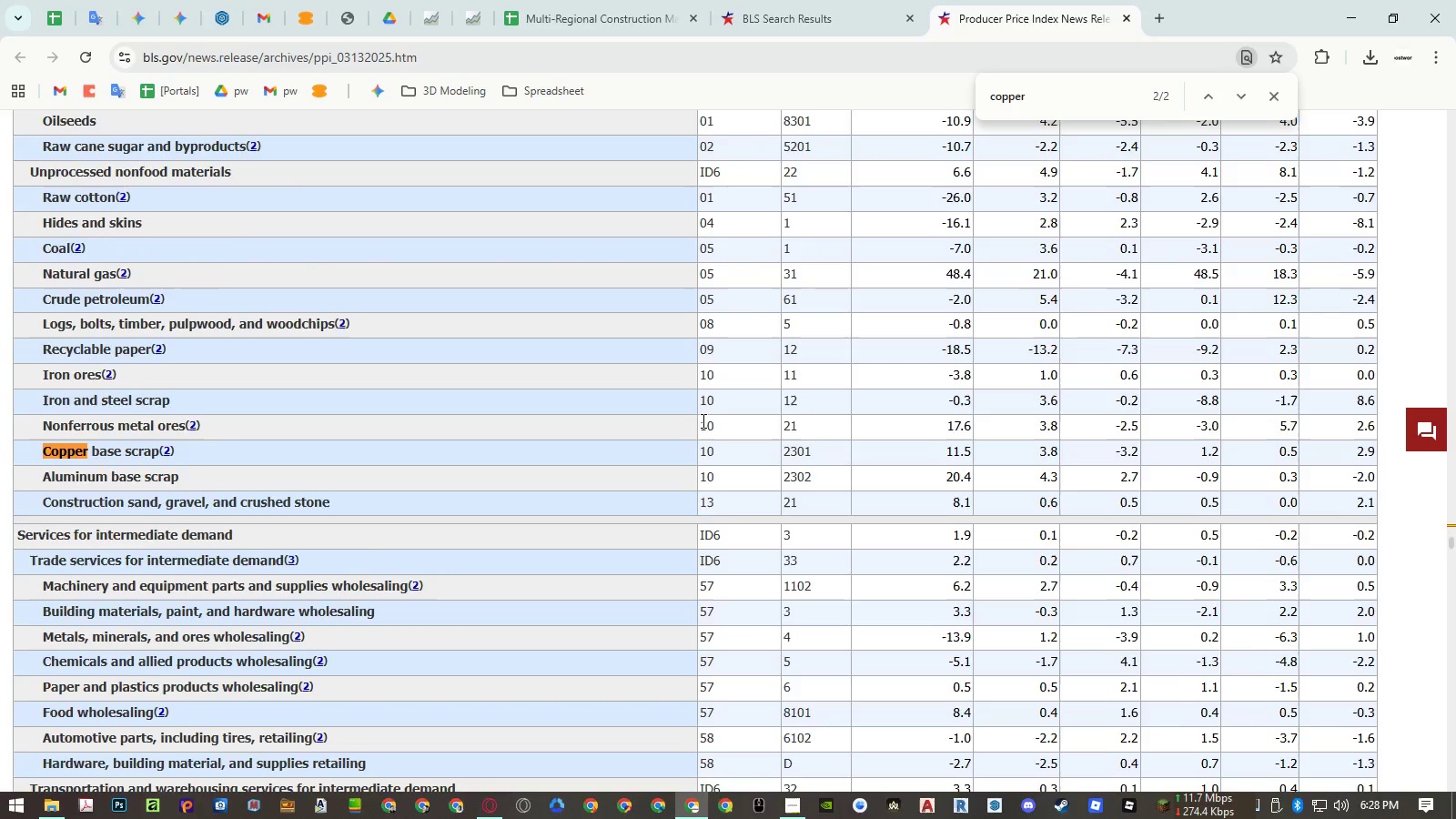 
key(NumpadEnter)
 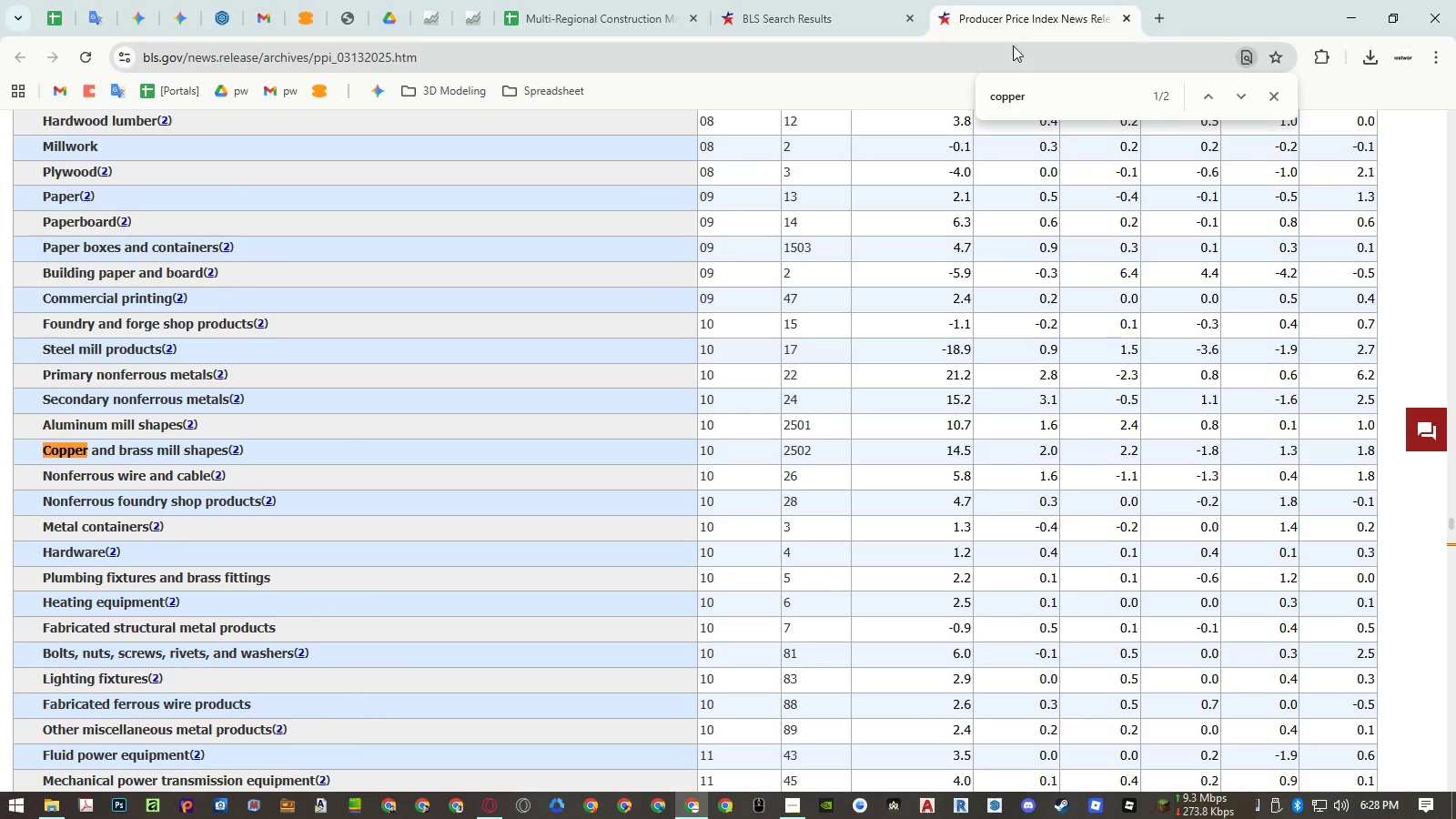 
scroll: coordinate [1020, 23], scroll_direction: none, amount: 0.0
 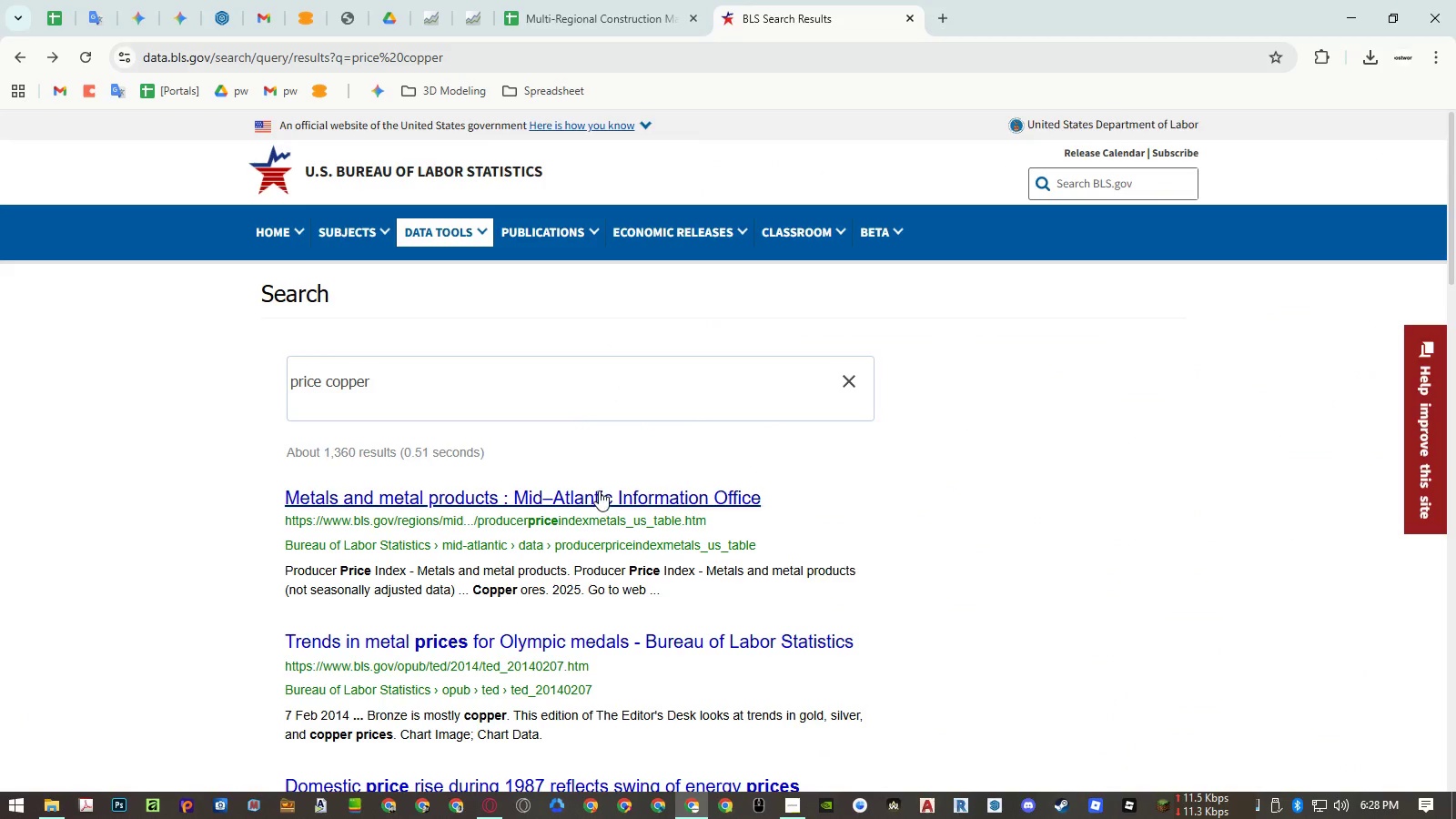 
middle_click([598, 499])
 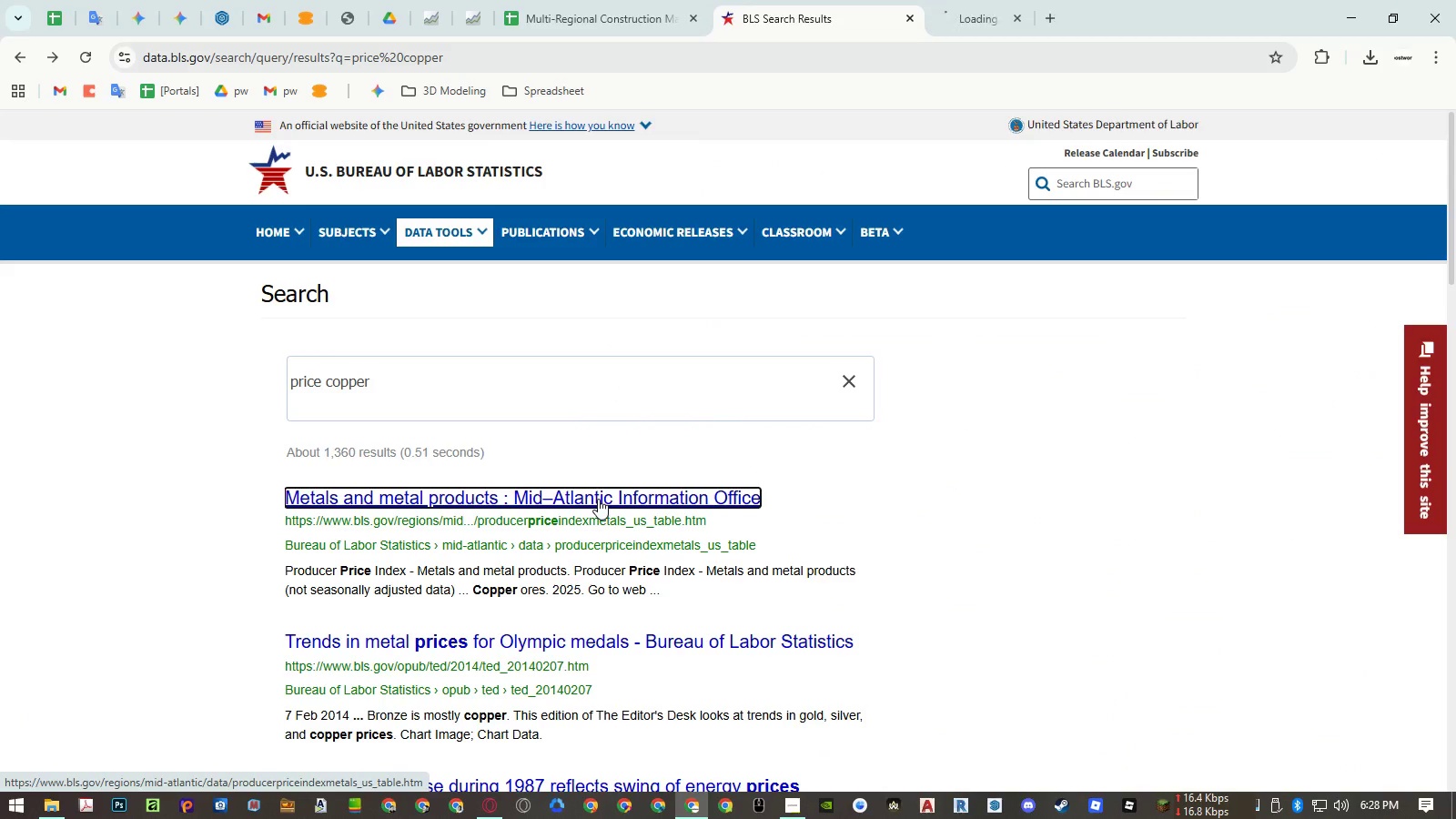 
scroll: coordinate [598, 499], scroll_direction: up, amount: 1.0
 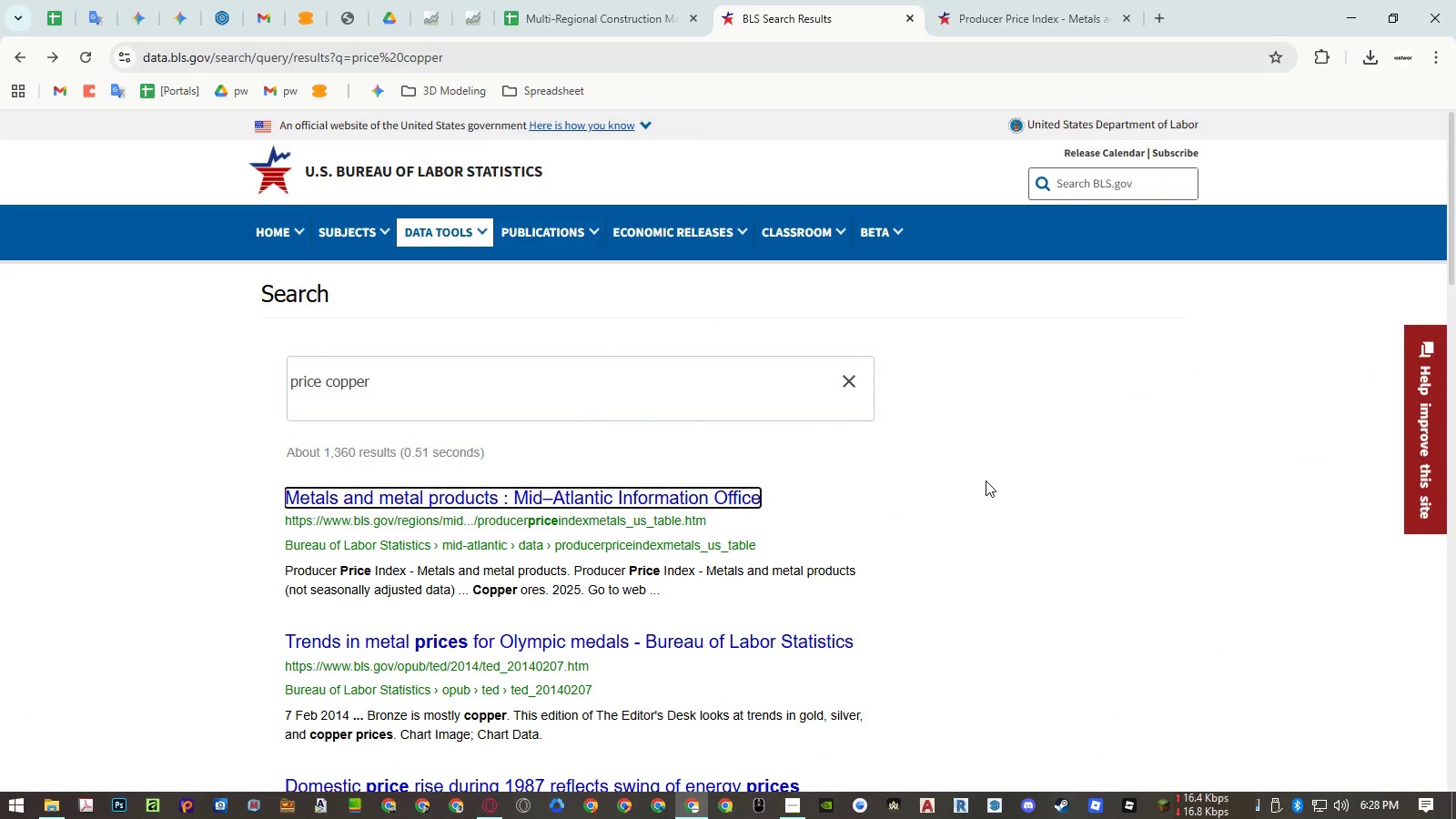 
scroll: coordinate [986, 474], scroll_direction: down, amount: 10.0
 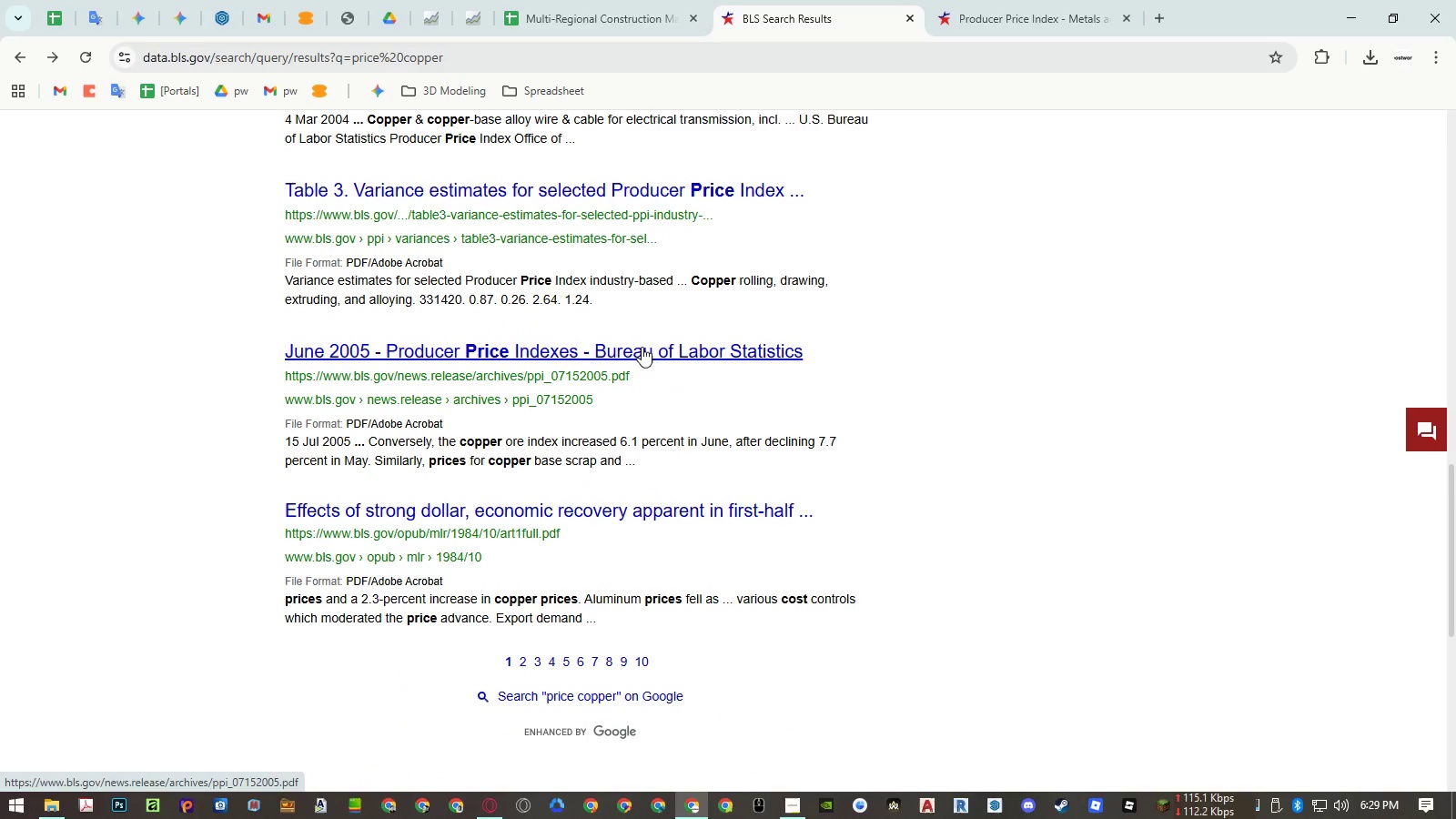 
middle_click([642, 346])
 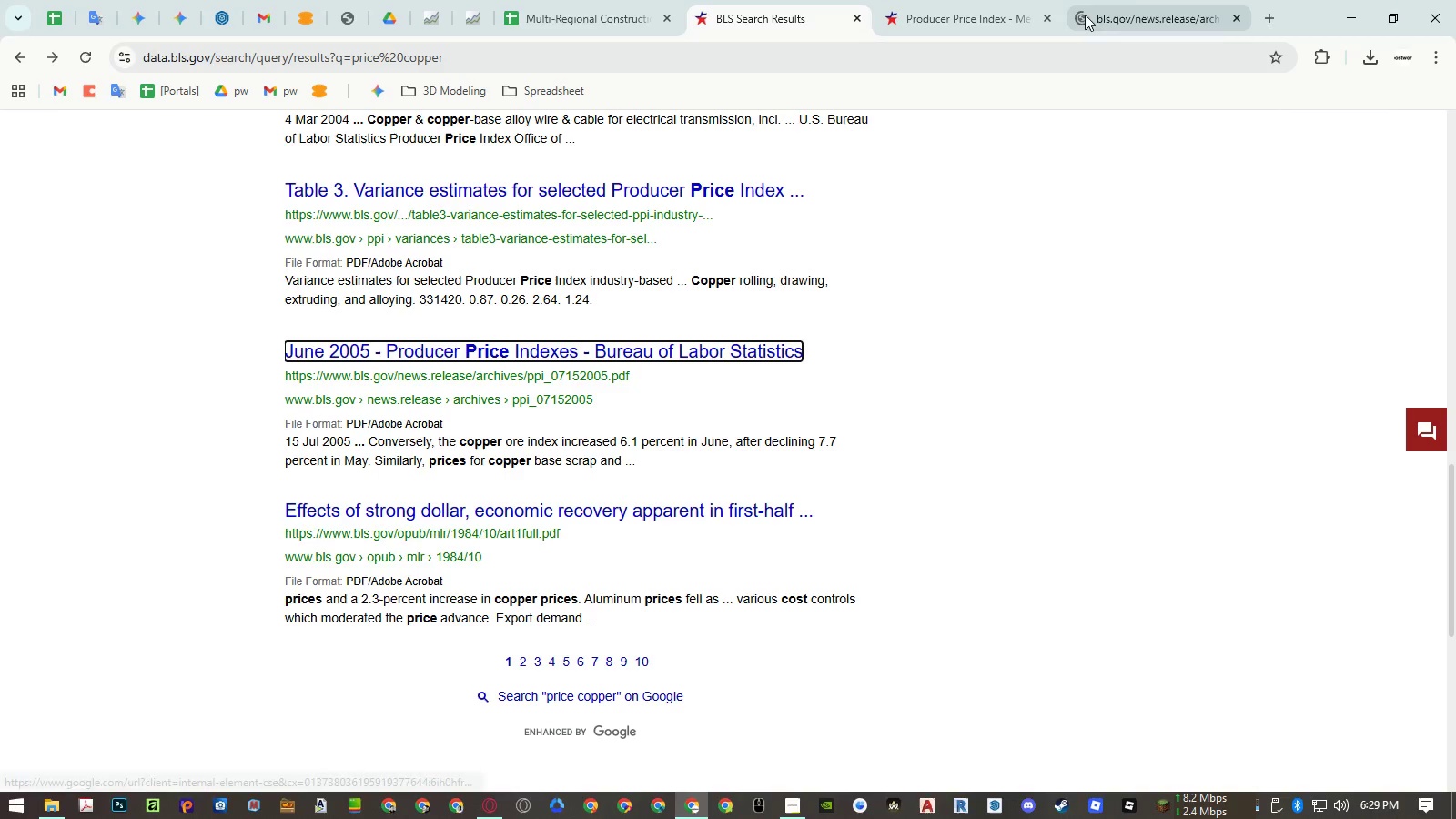 
left_click([1087, 13])
 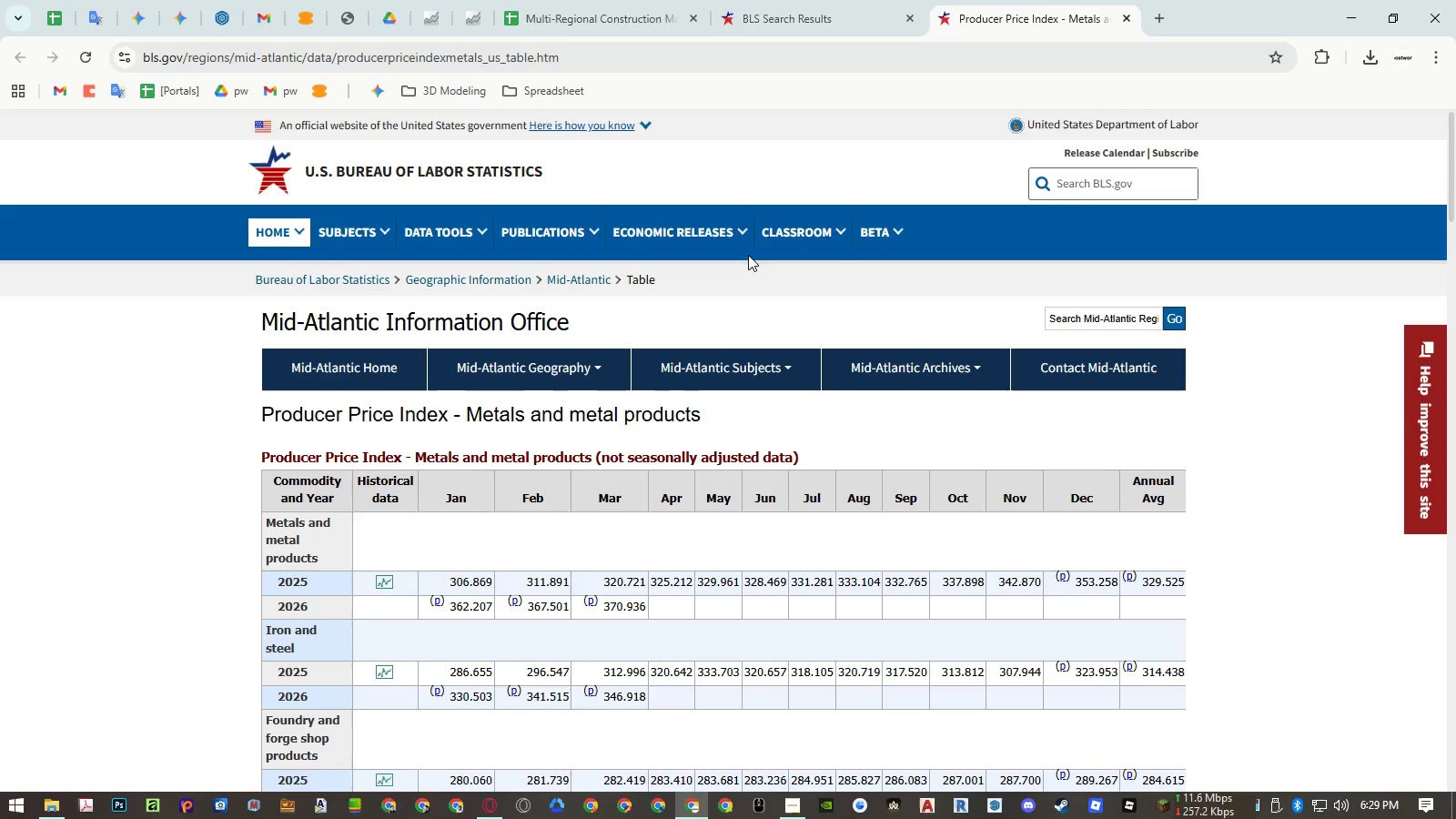 
left_click([1280, 381])
 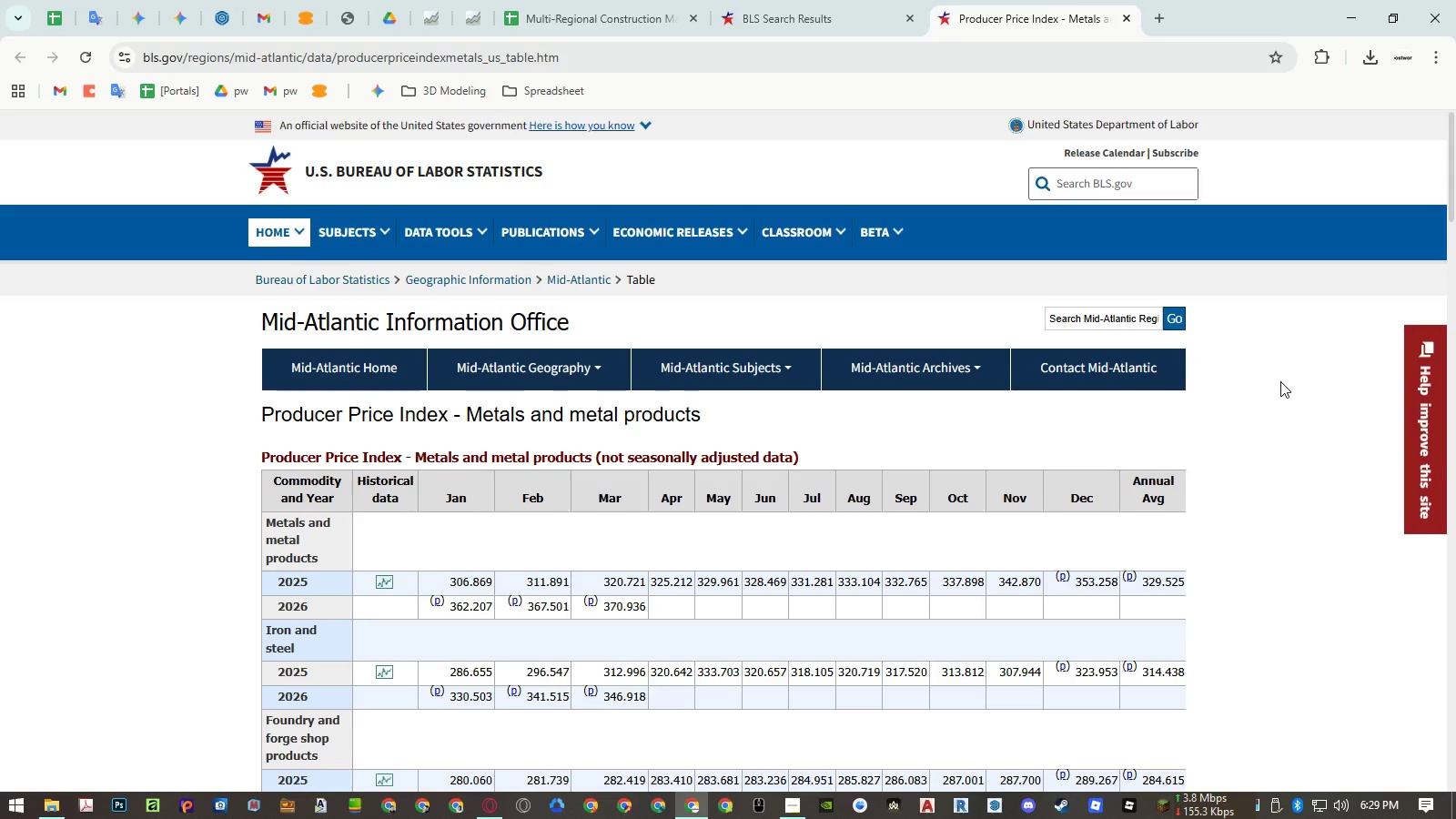 
key(Control+F)
 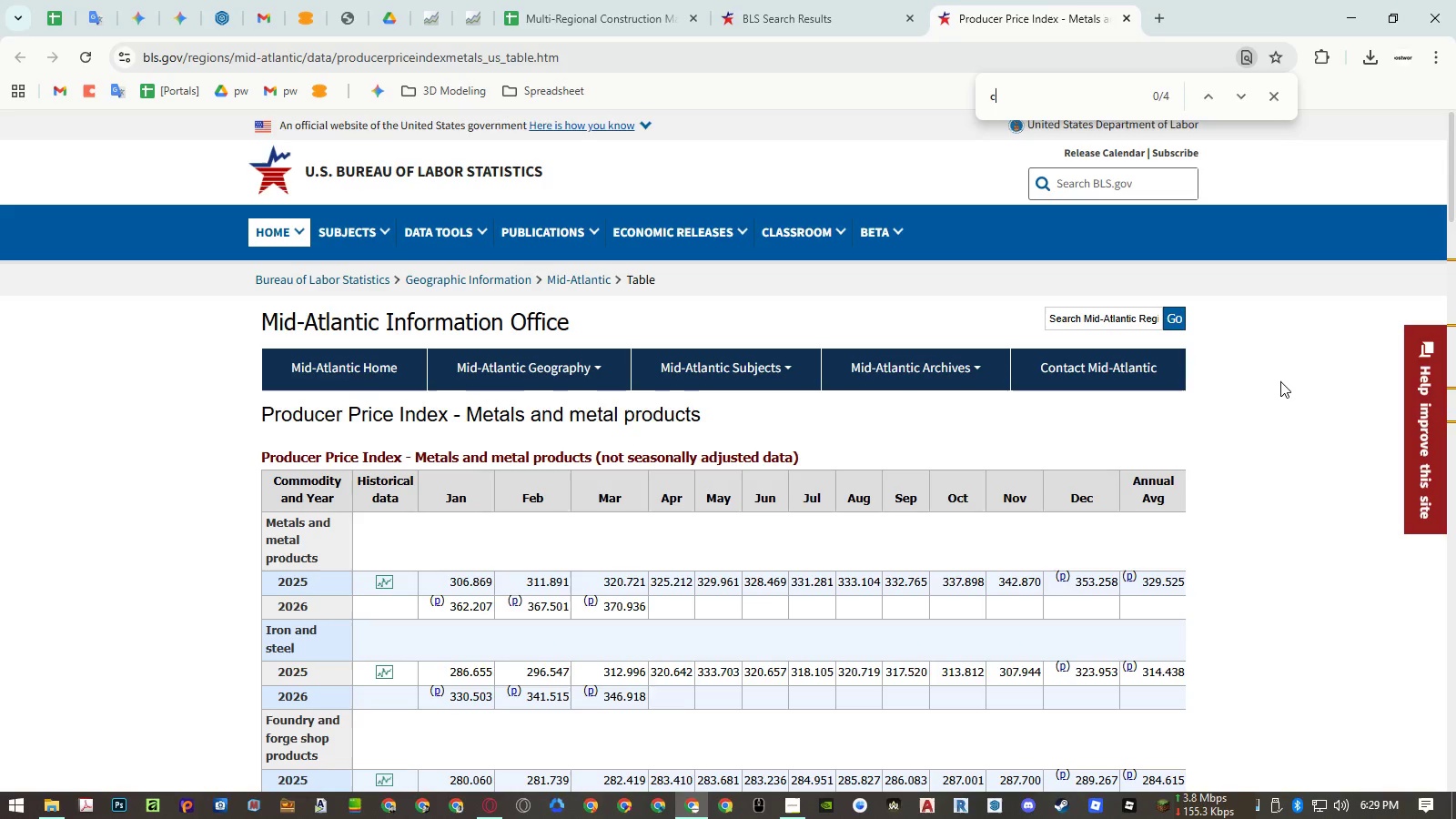 
type(copper)
key(NumpadEnter)
key(NumpadEnter)
key(NumpadEnter)
 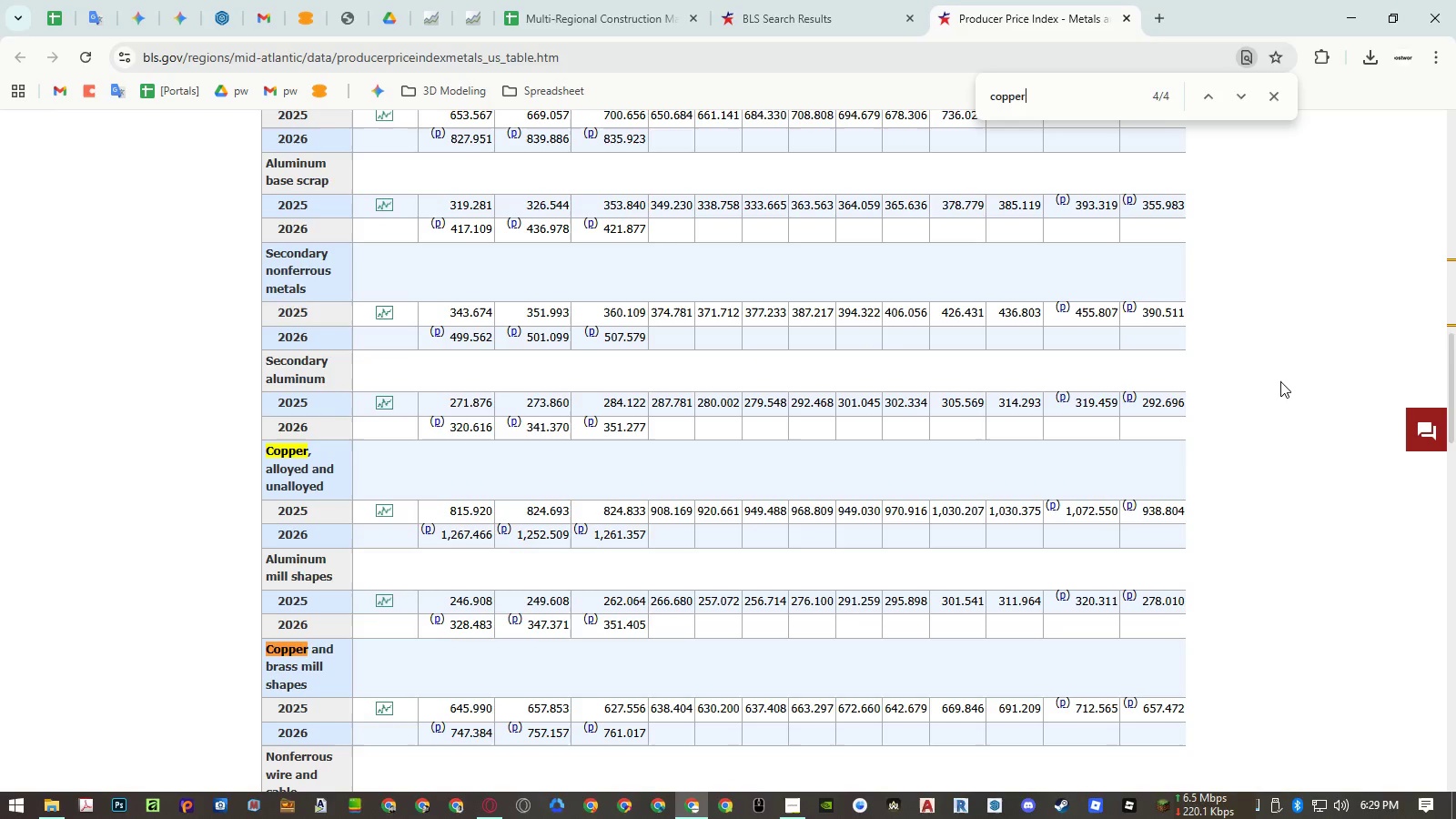 
left_click([259, 449])
 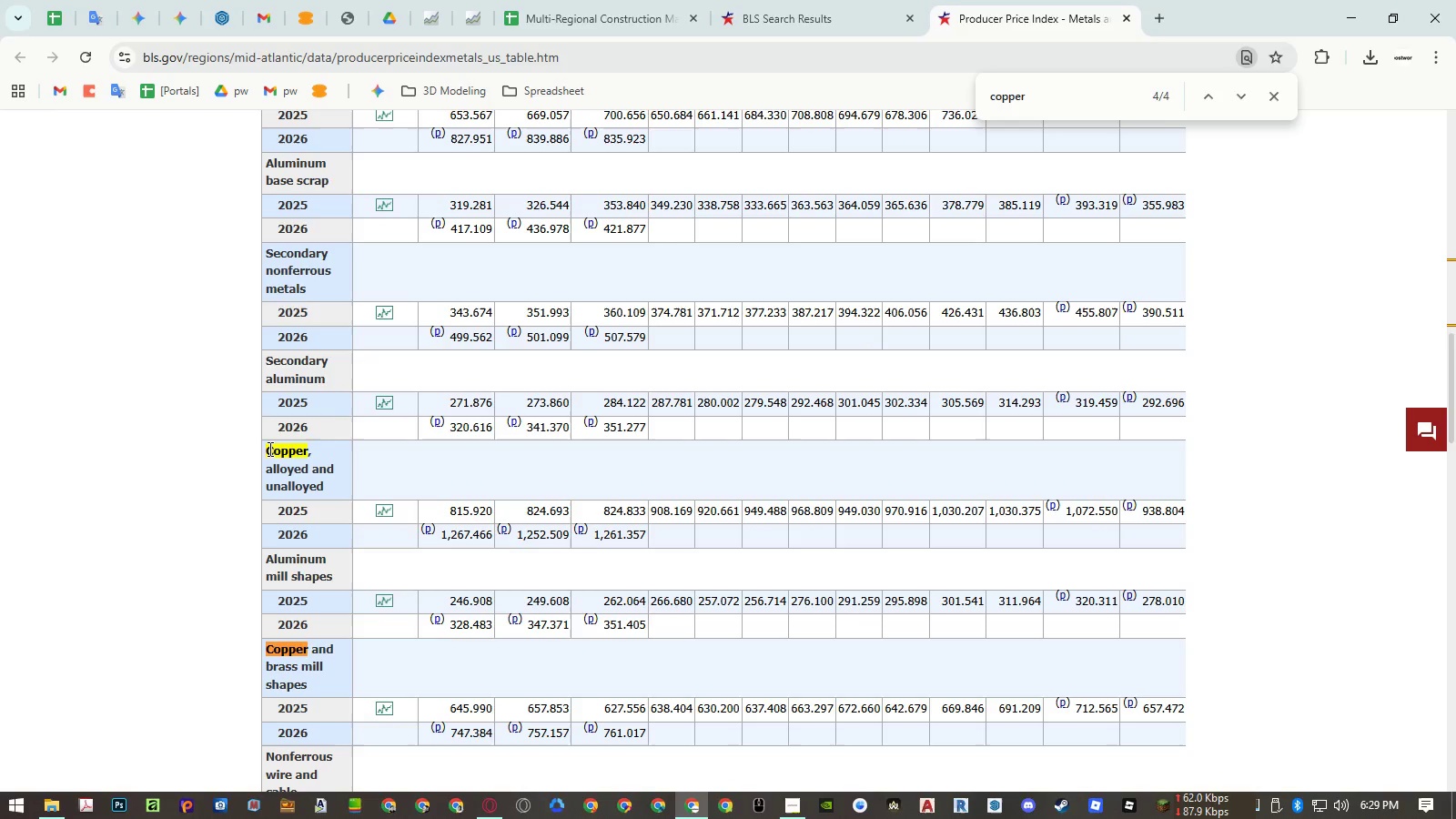 
double_click([268, 449])
 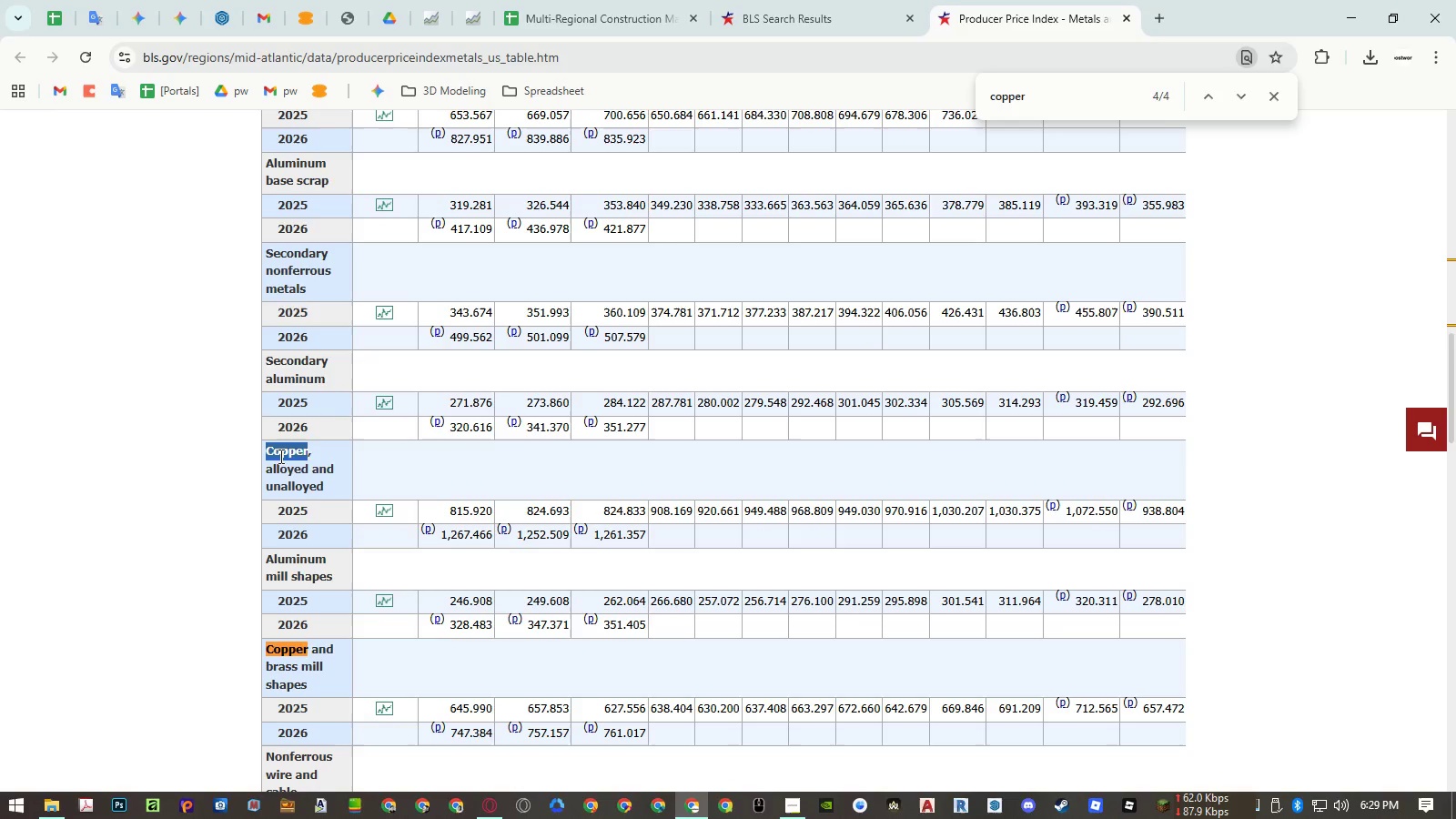 
left_click_drag(start_coordinate=[268, 449], to_coordinate=[309, 489])
 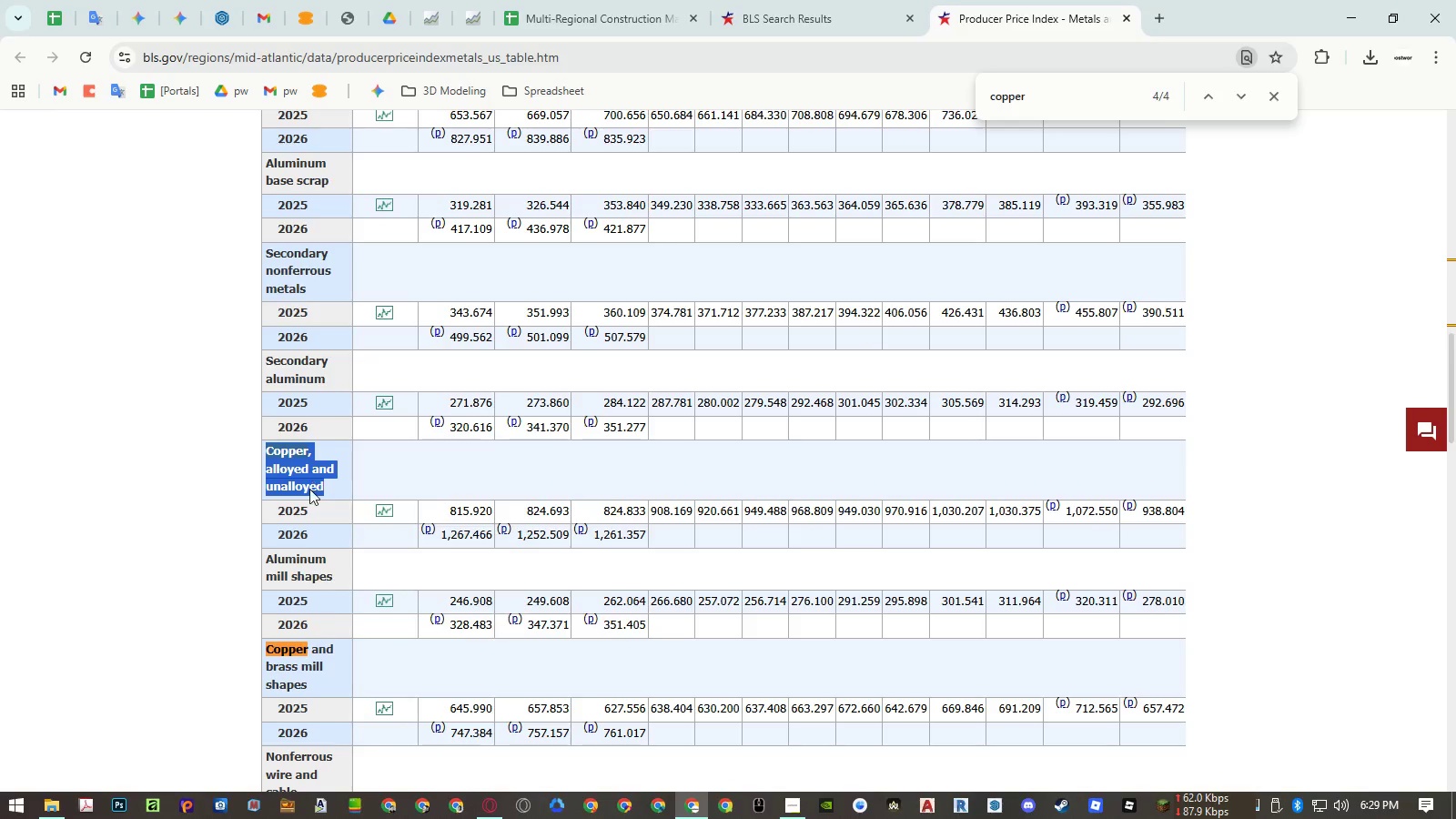 
right_click([309, 489])
 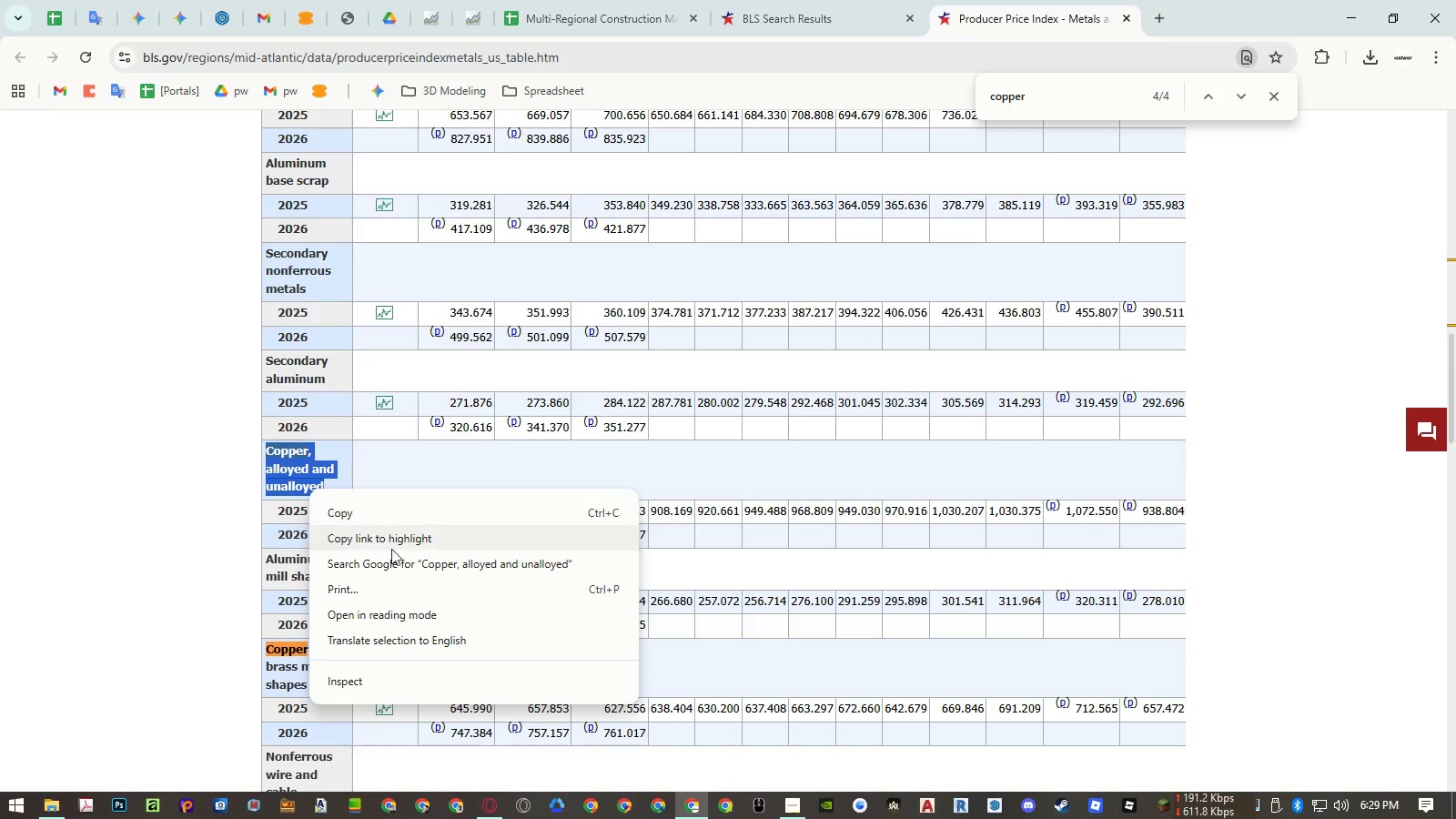 
left_click([395, 564])
 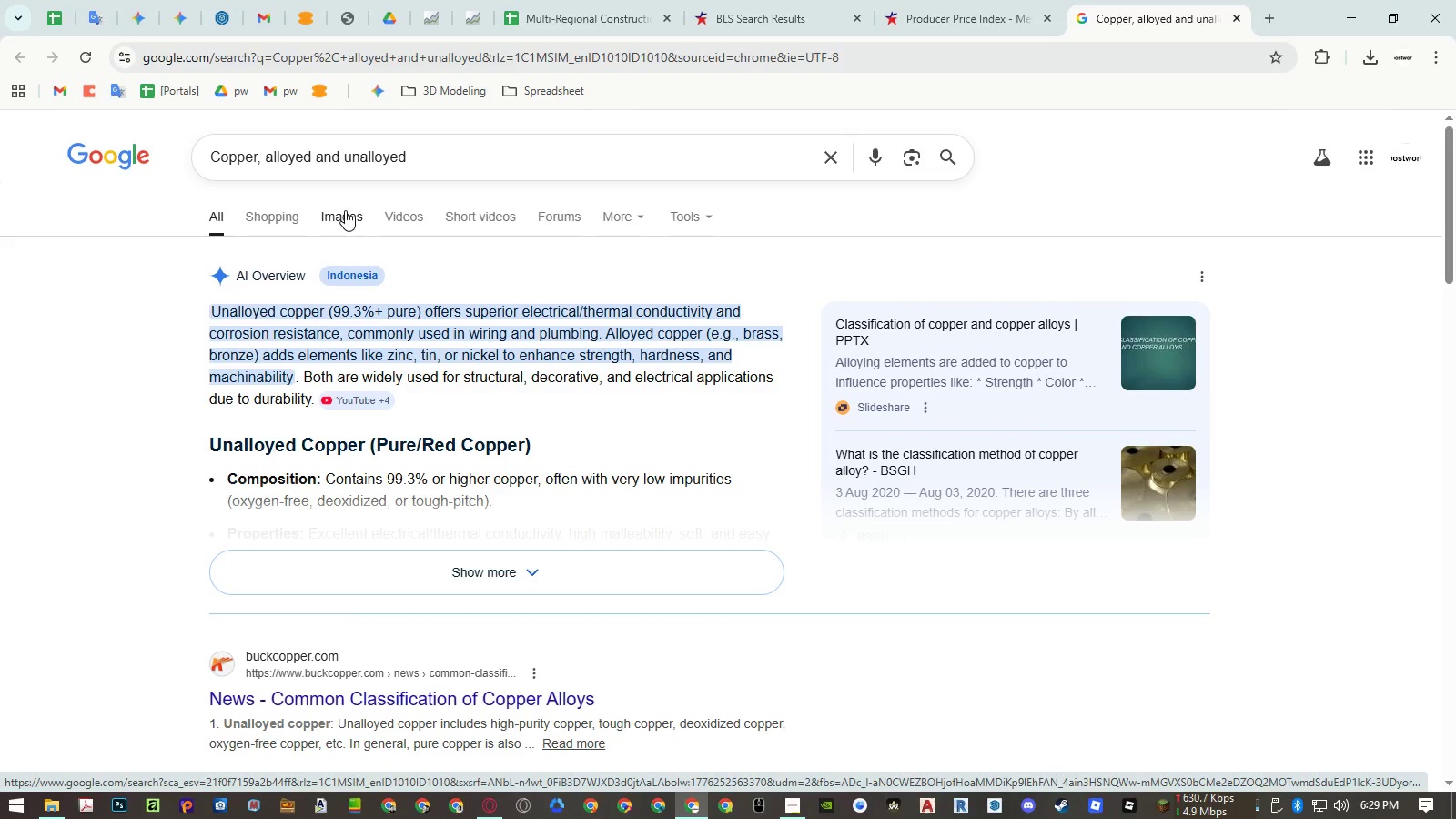 
wait(6.81)
 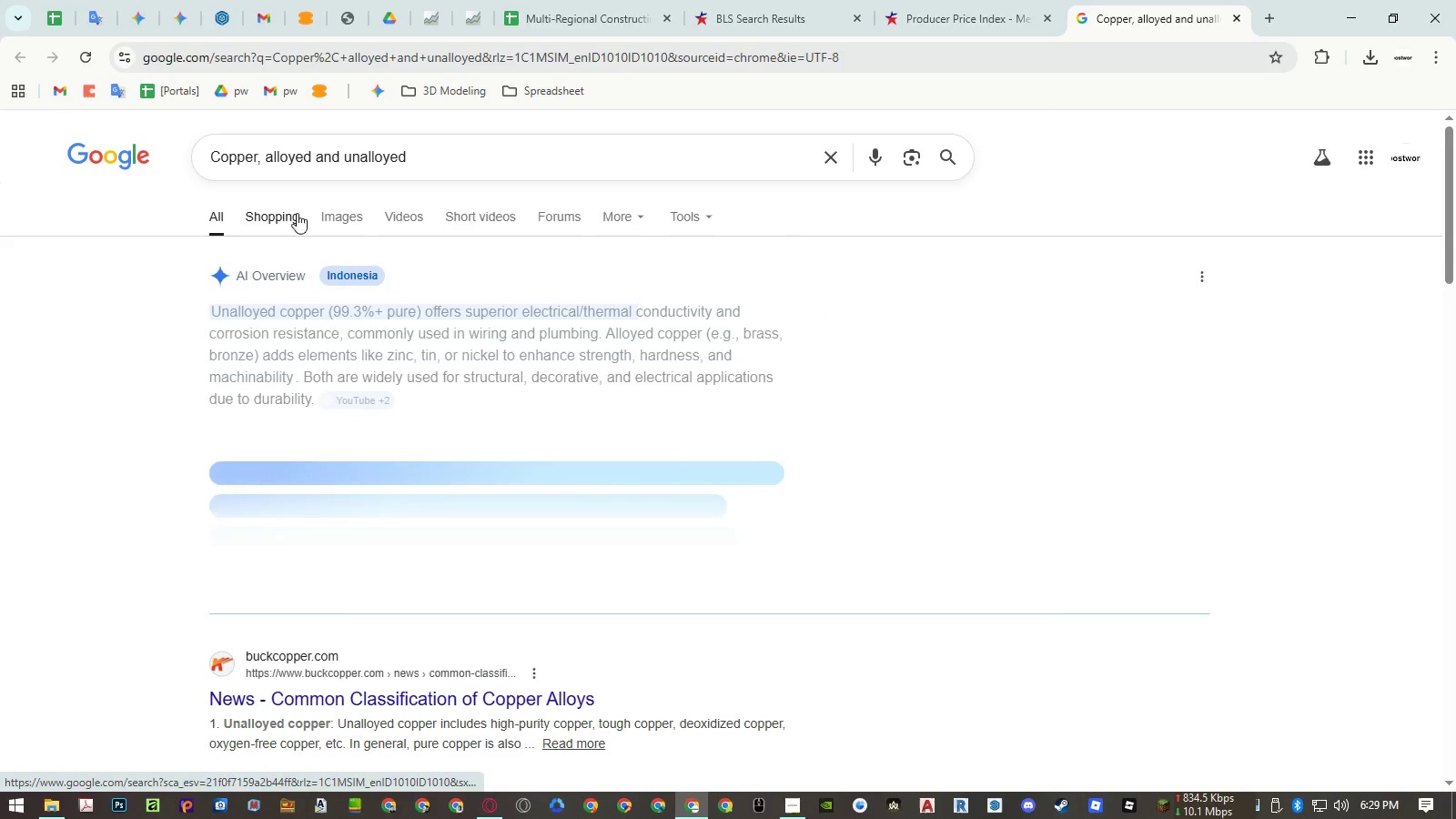 
left_click([345, 210])
 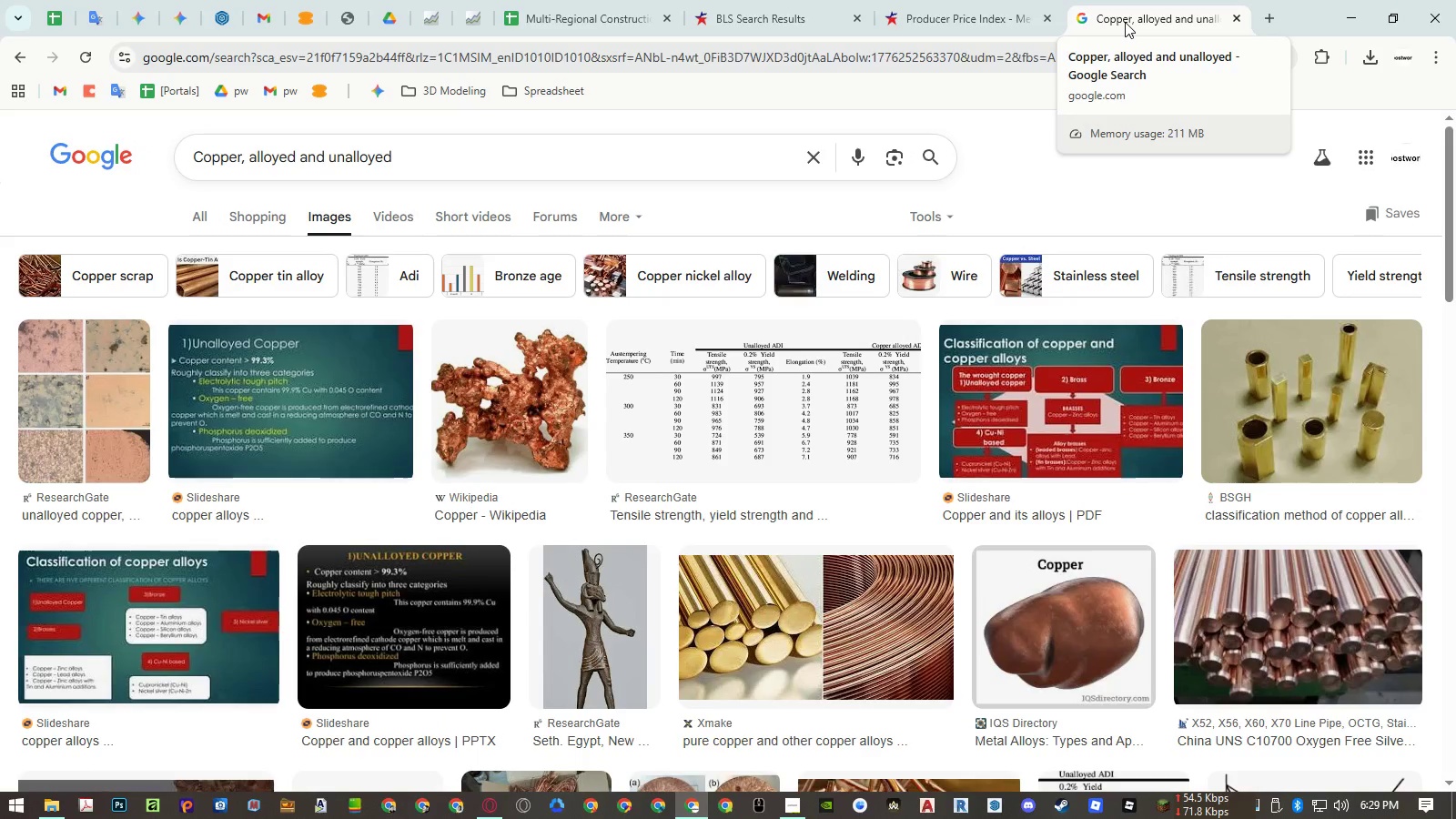 
wait(7.12)
 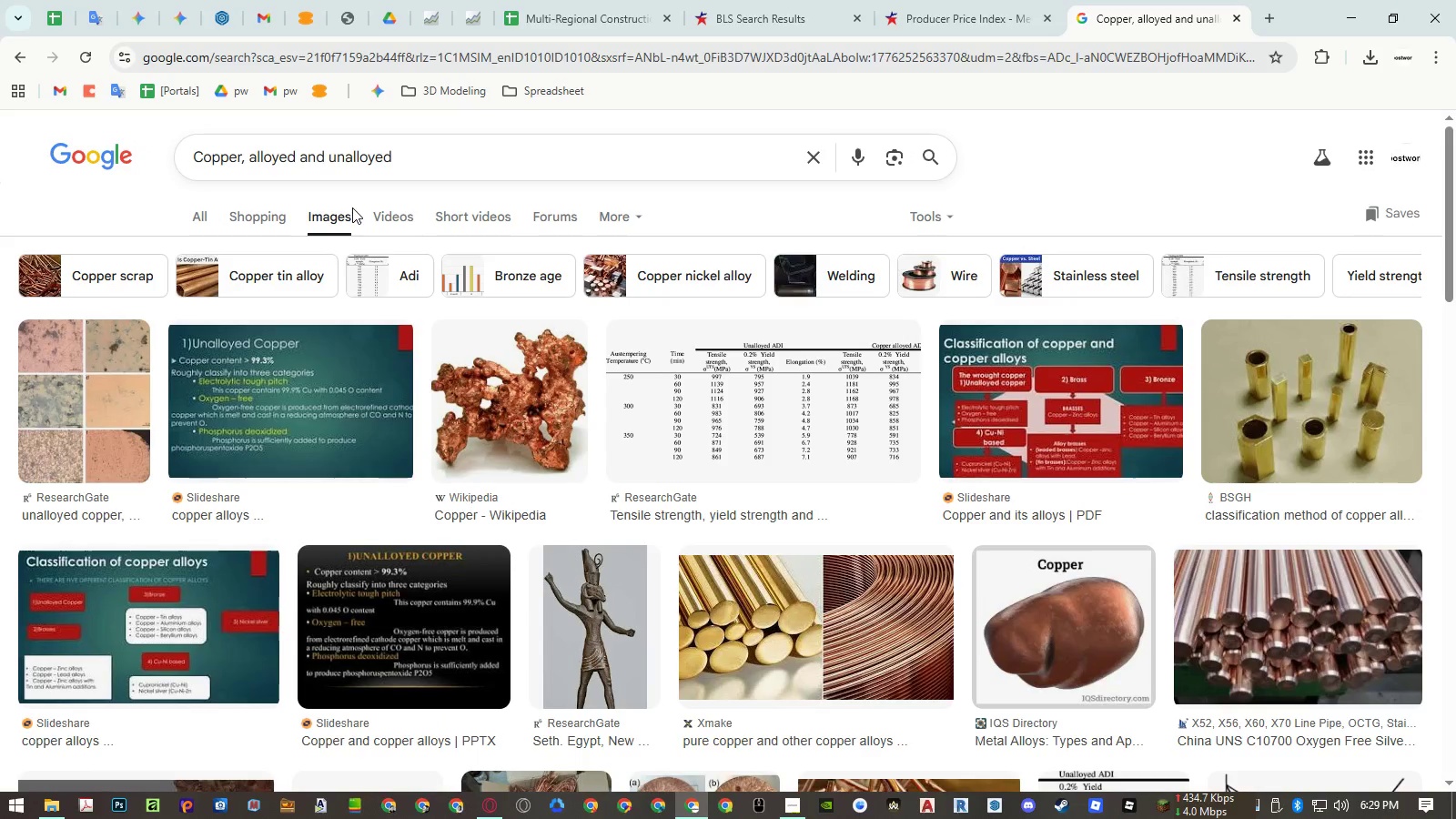 
middle_click([1125, 22])
 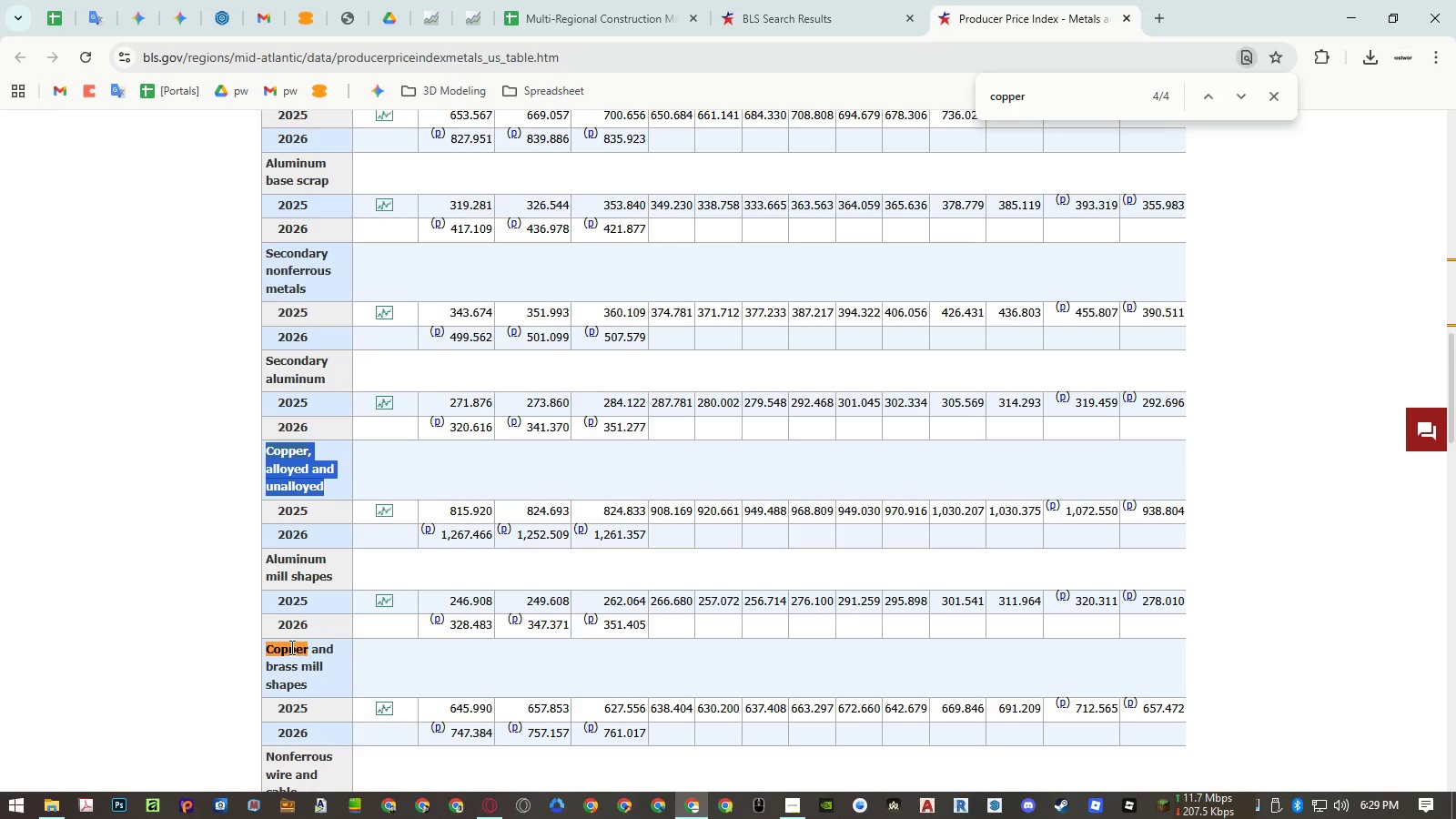 
left_click_drag(start_coordinate=[288, 651], to_coordinate=[296, 703])
 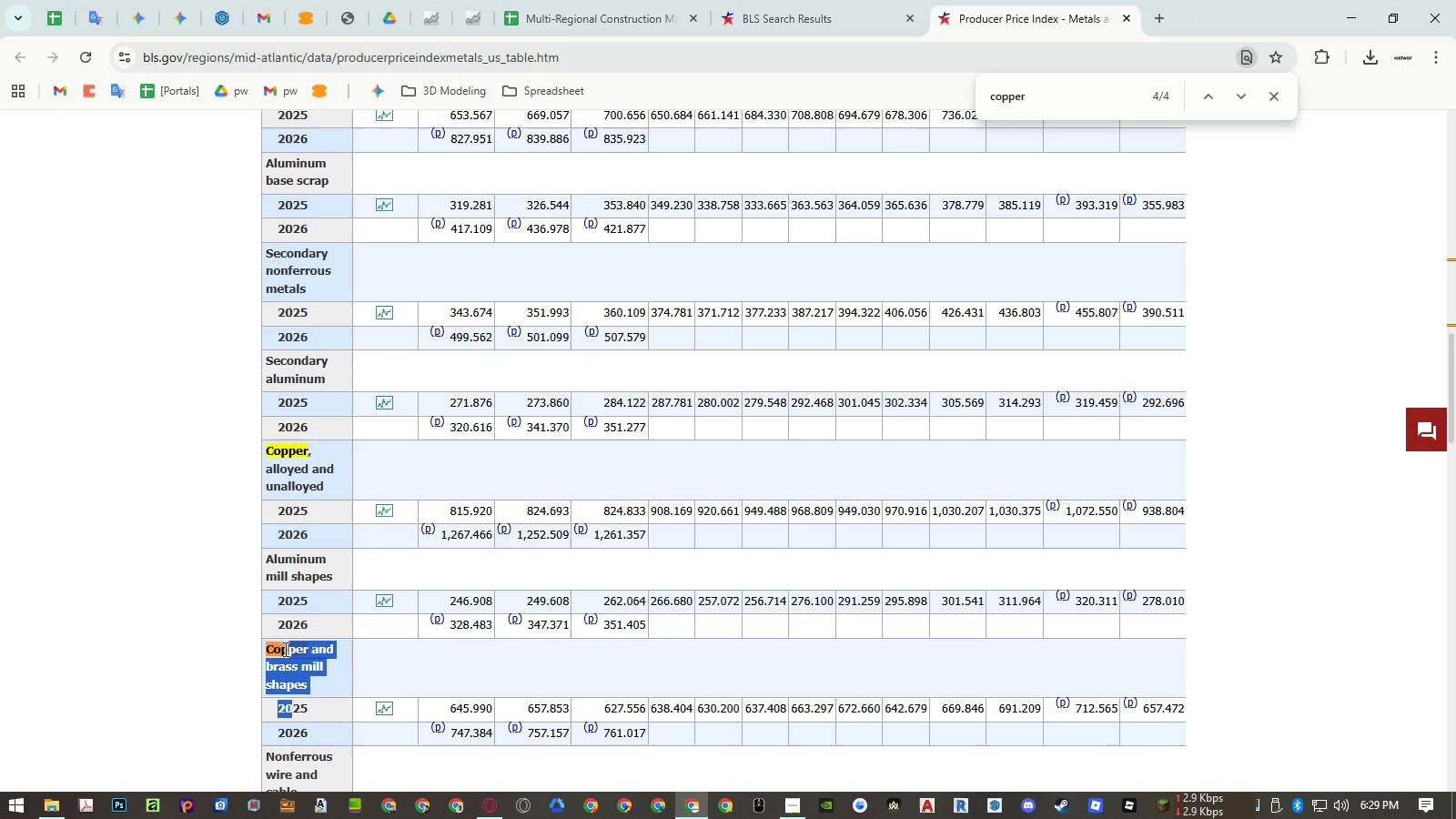 
left_click([282, 645])
 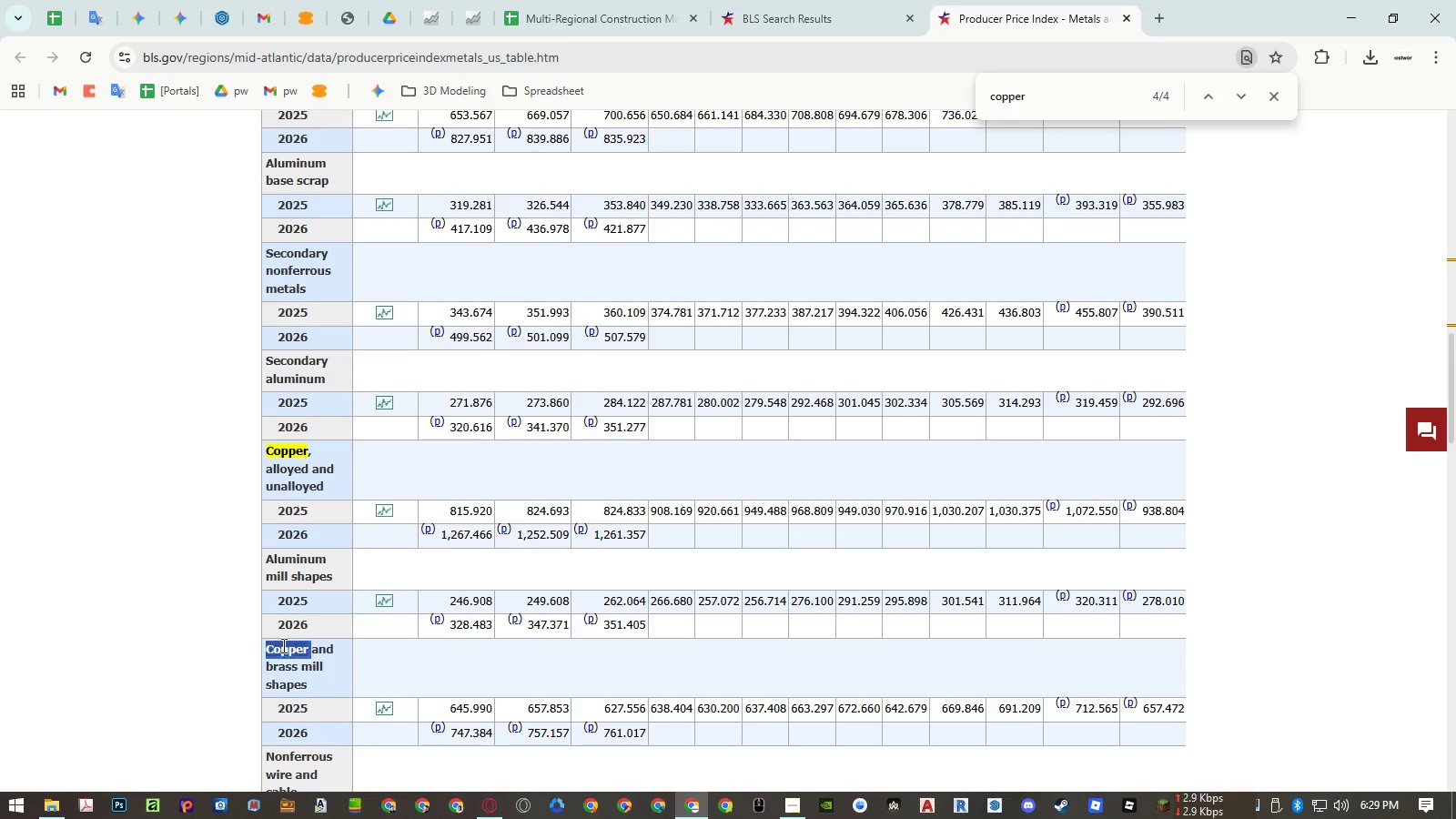 
left_click_drag(start_coordinate=[282, 645], to_coordinate=[293, 678])
 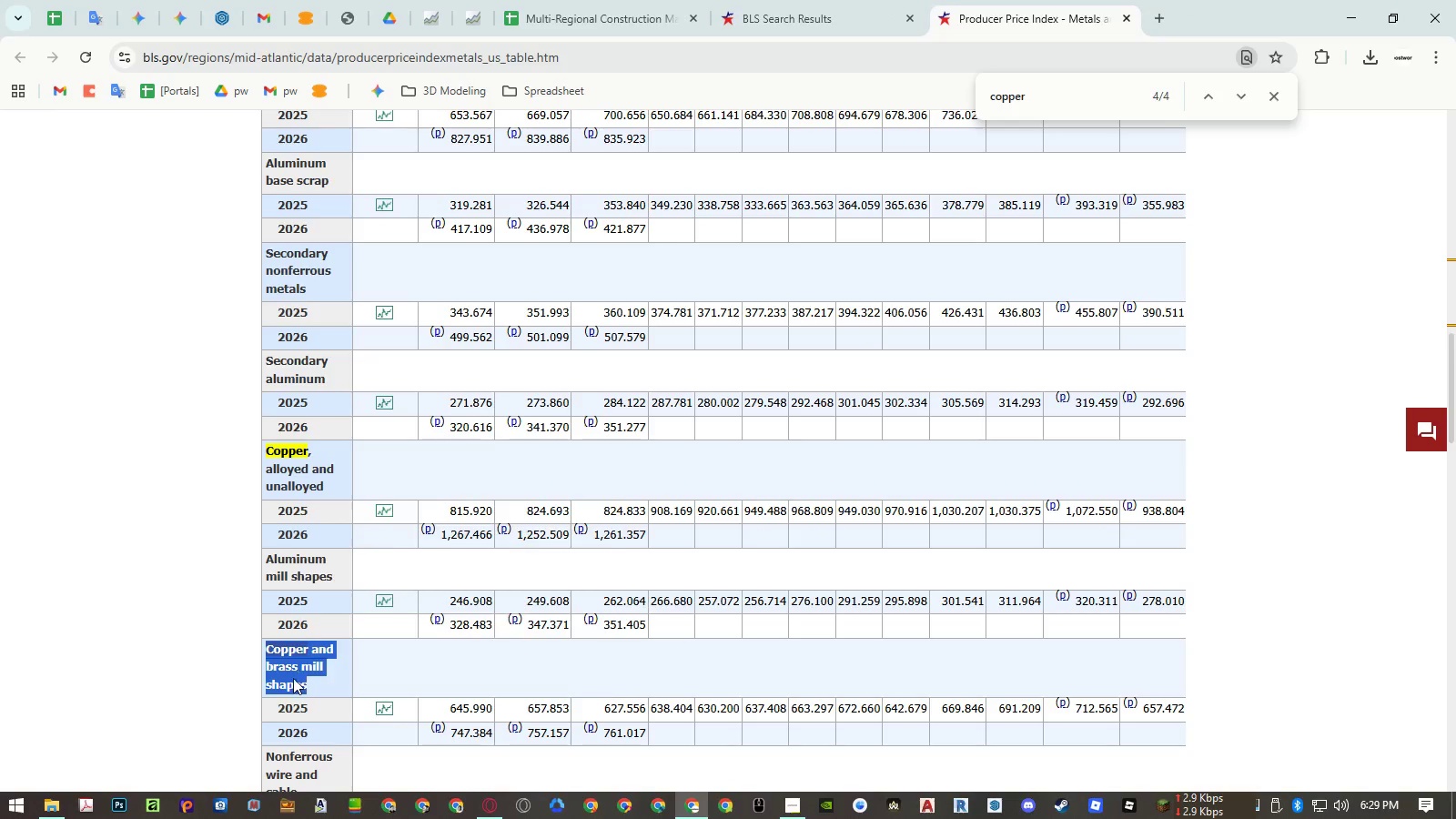 
right_click([293, 678])
 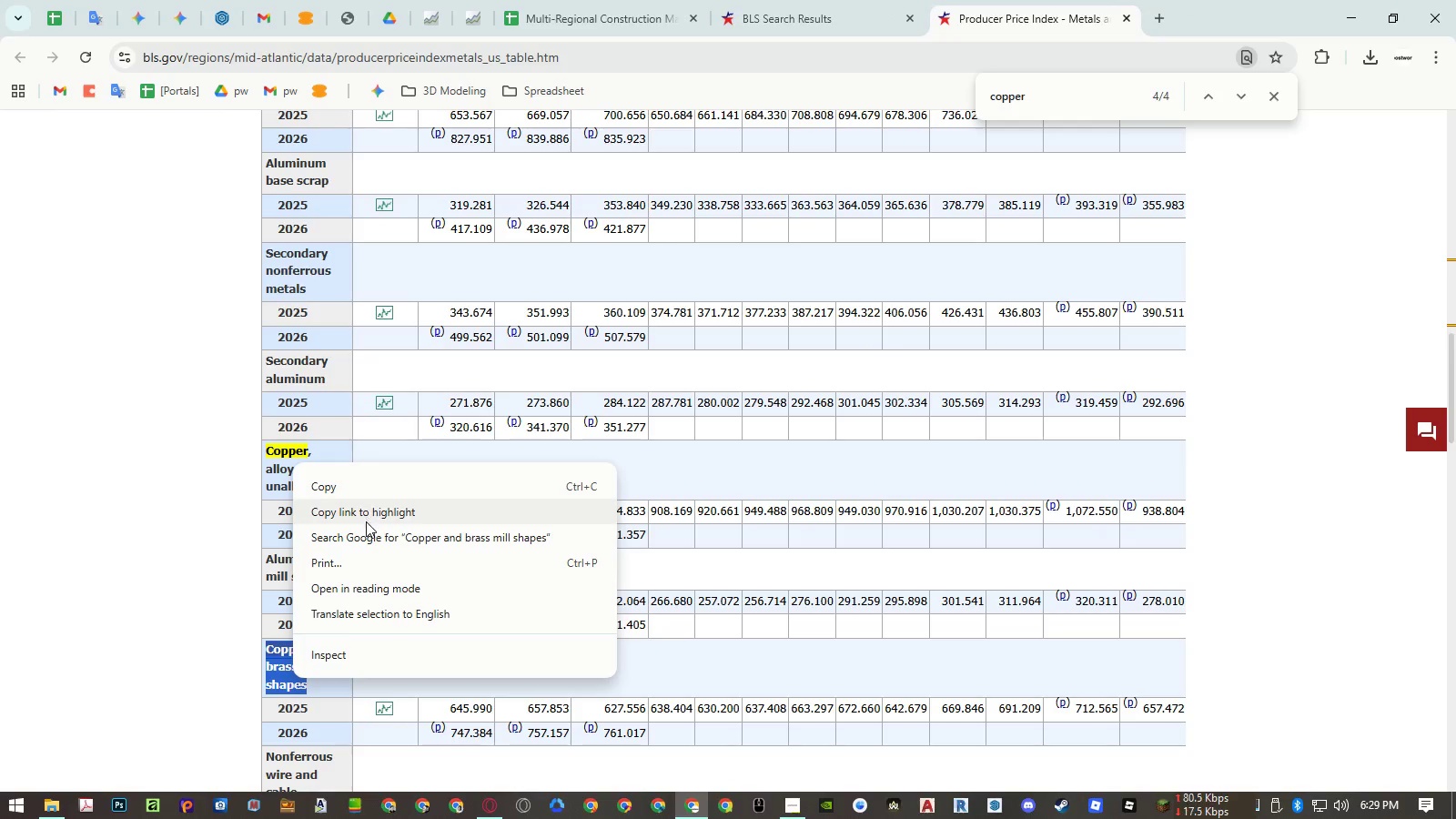 
left_click([366, 529])
 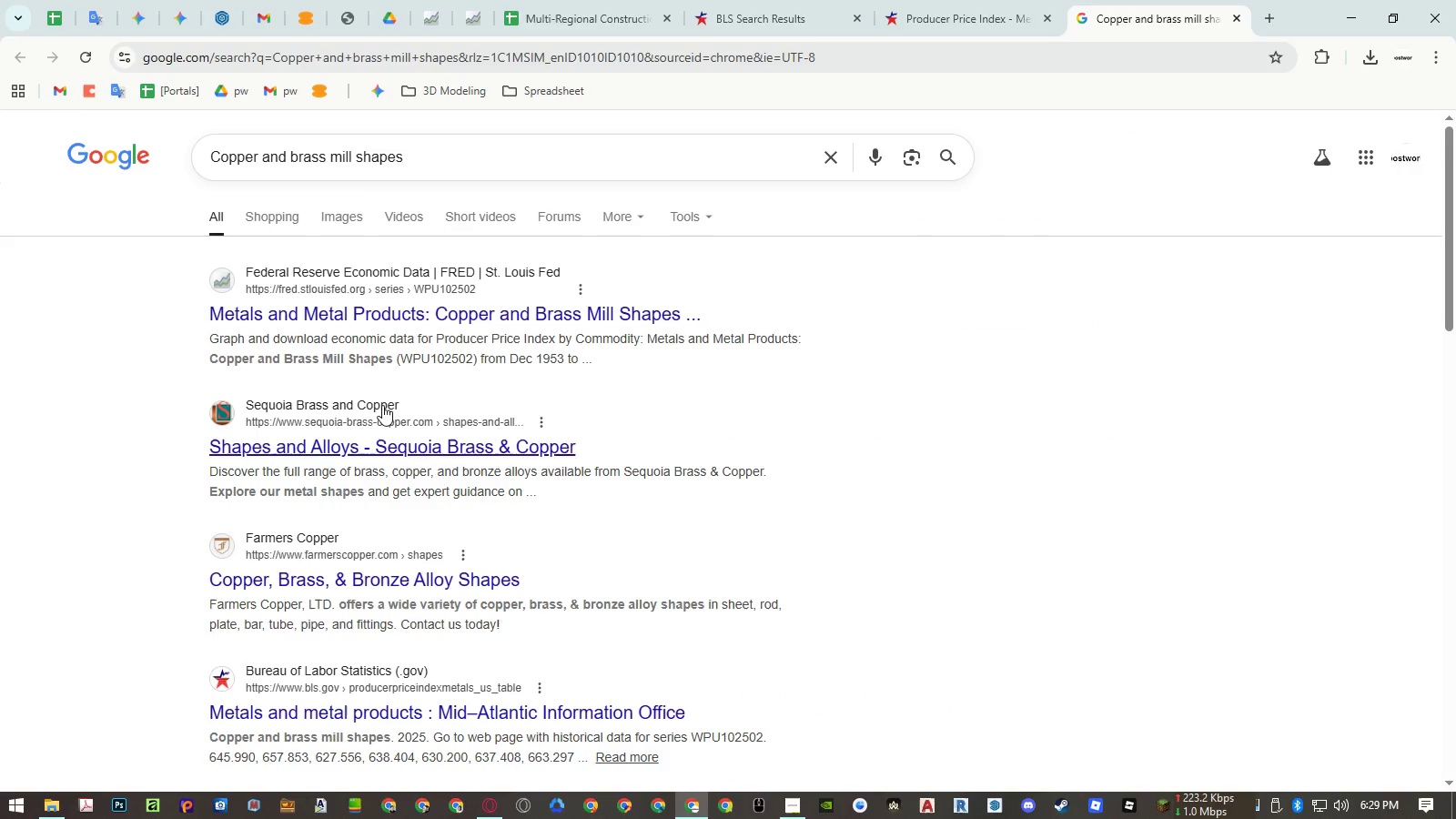 
left_click([350, 222])
 